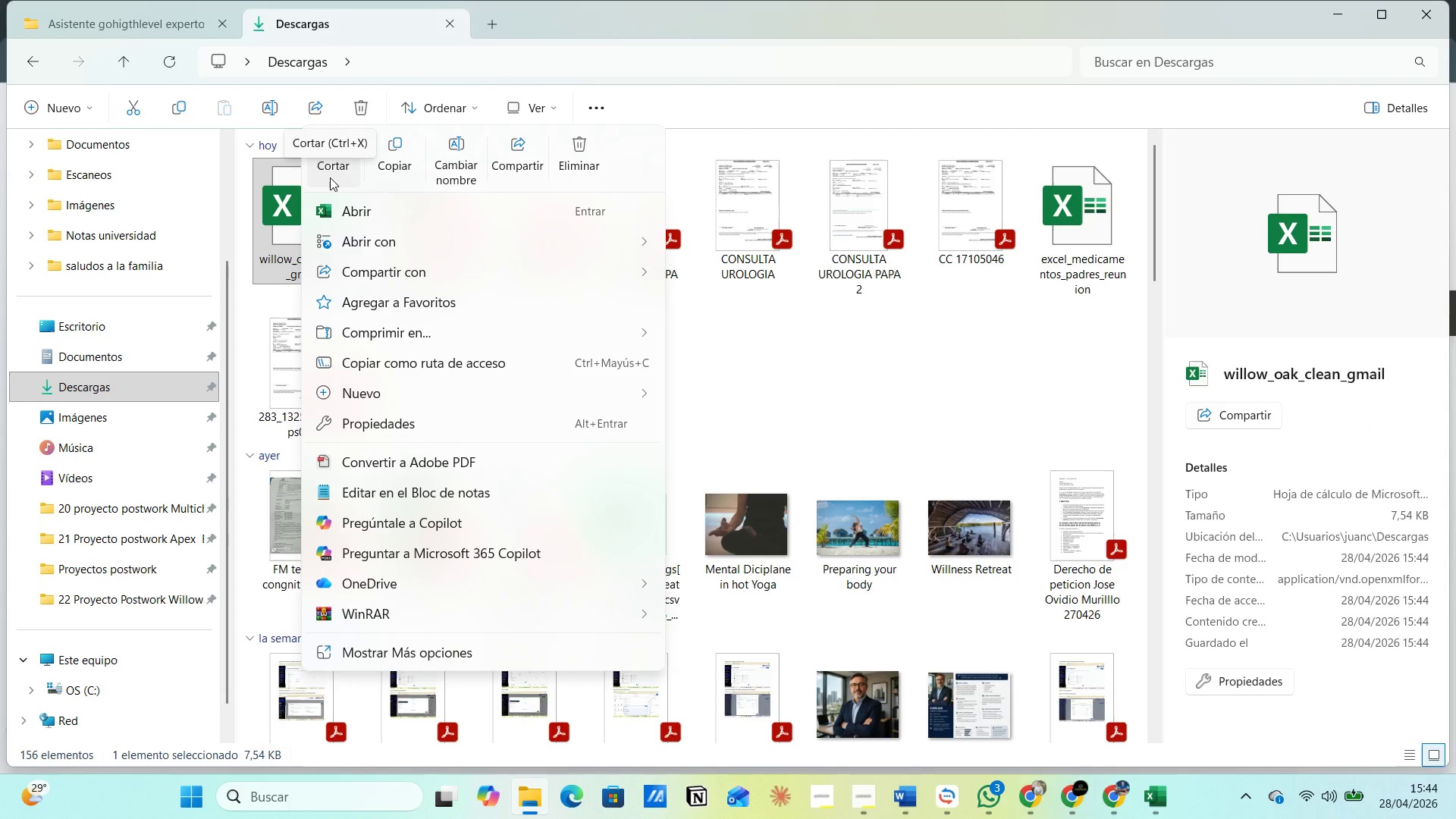 
left_click([330, 177])
 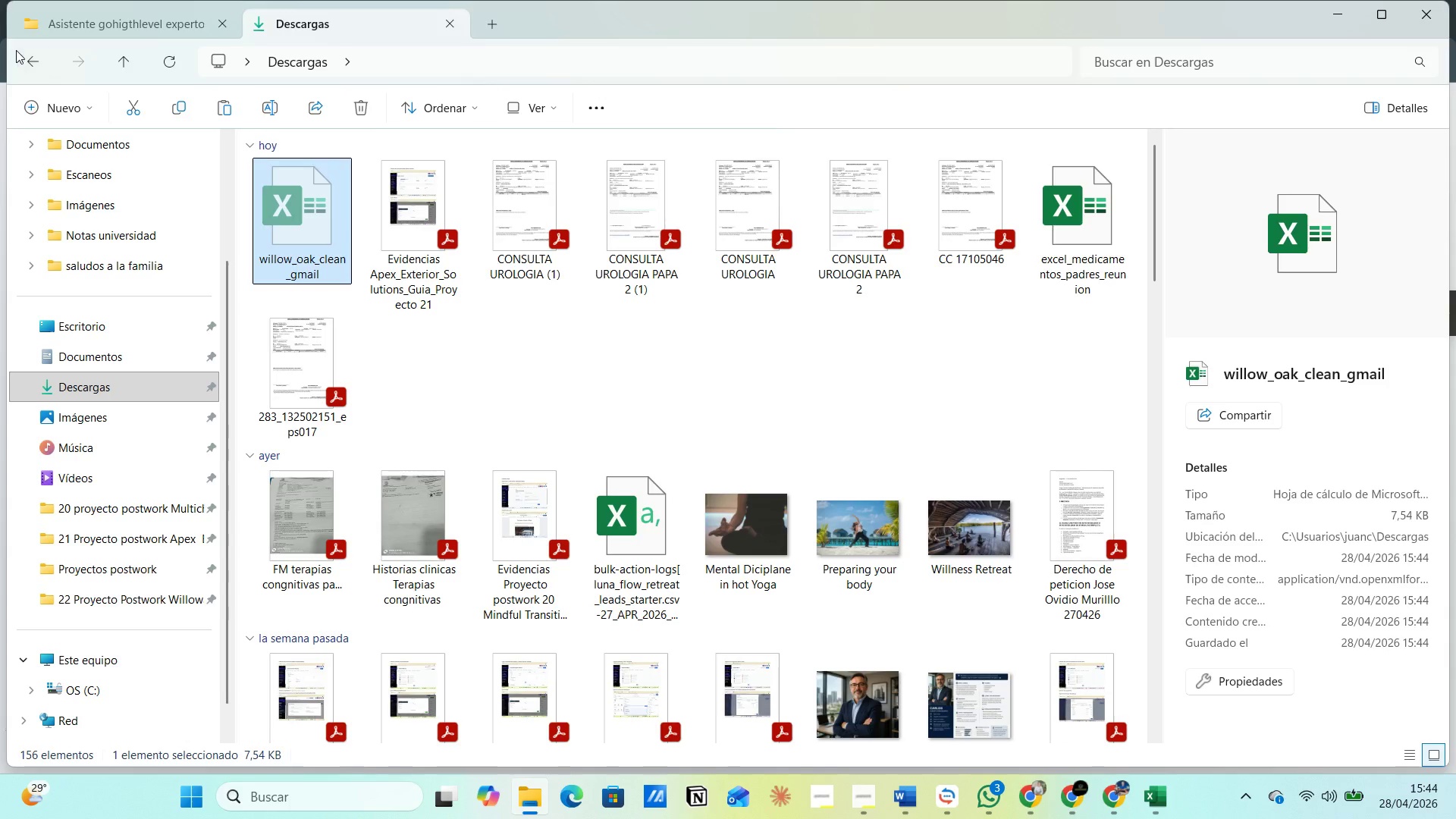 
left_click([24, 58])
 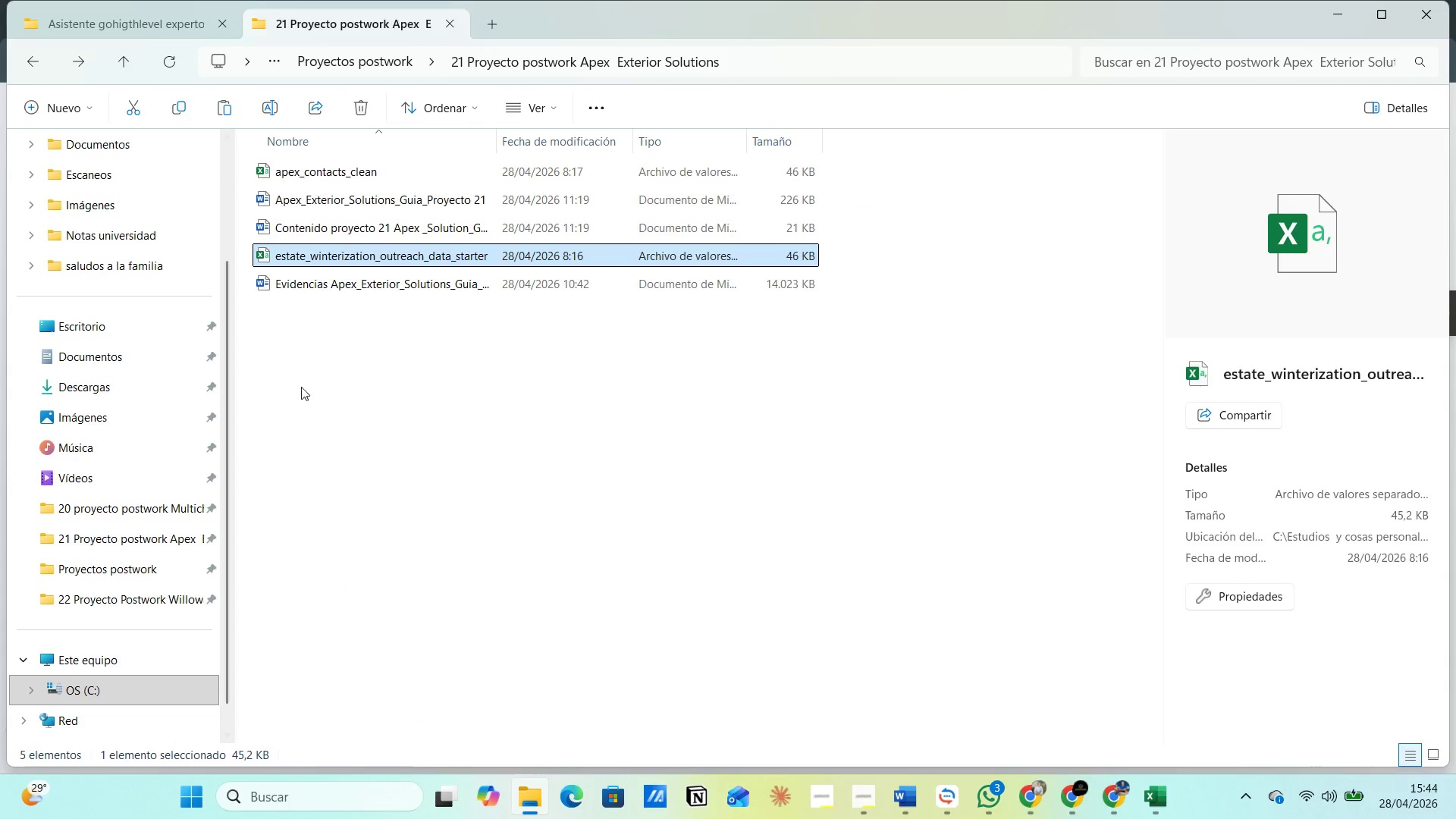 
right_click([300, 355])
 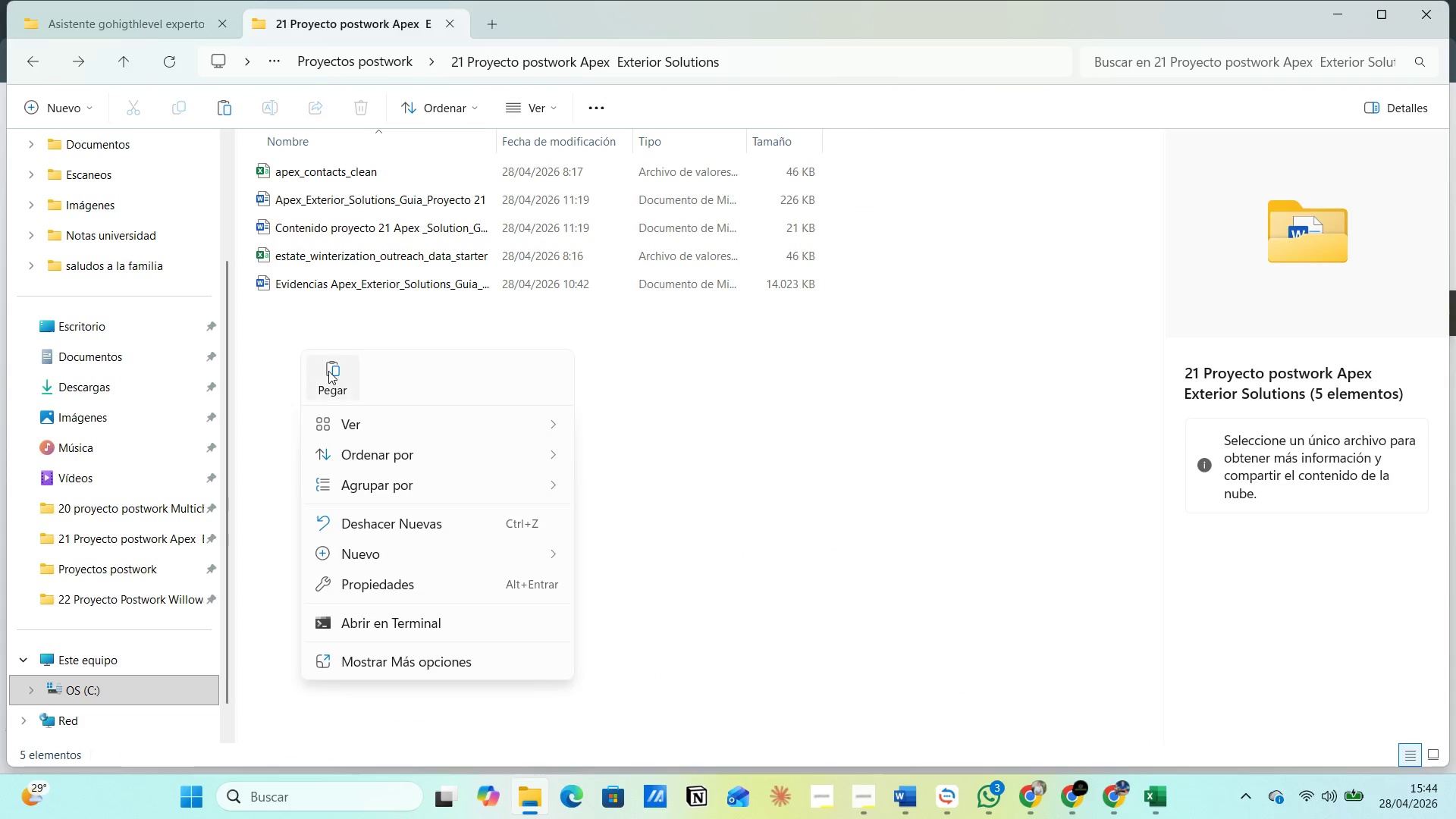 
left_click([331, 373])
 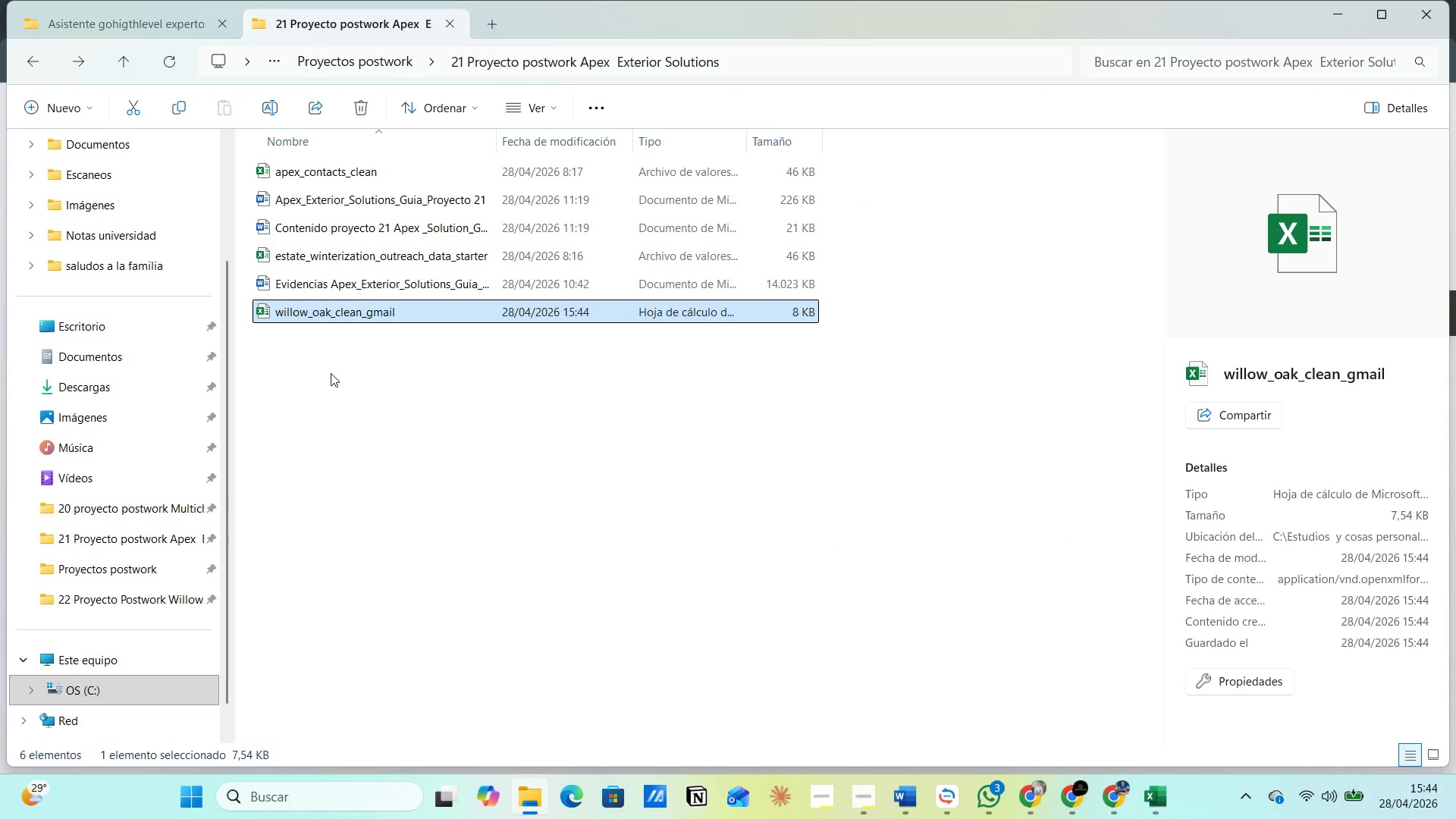 
left_click([331, 373])
 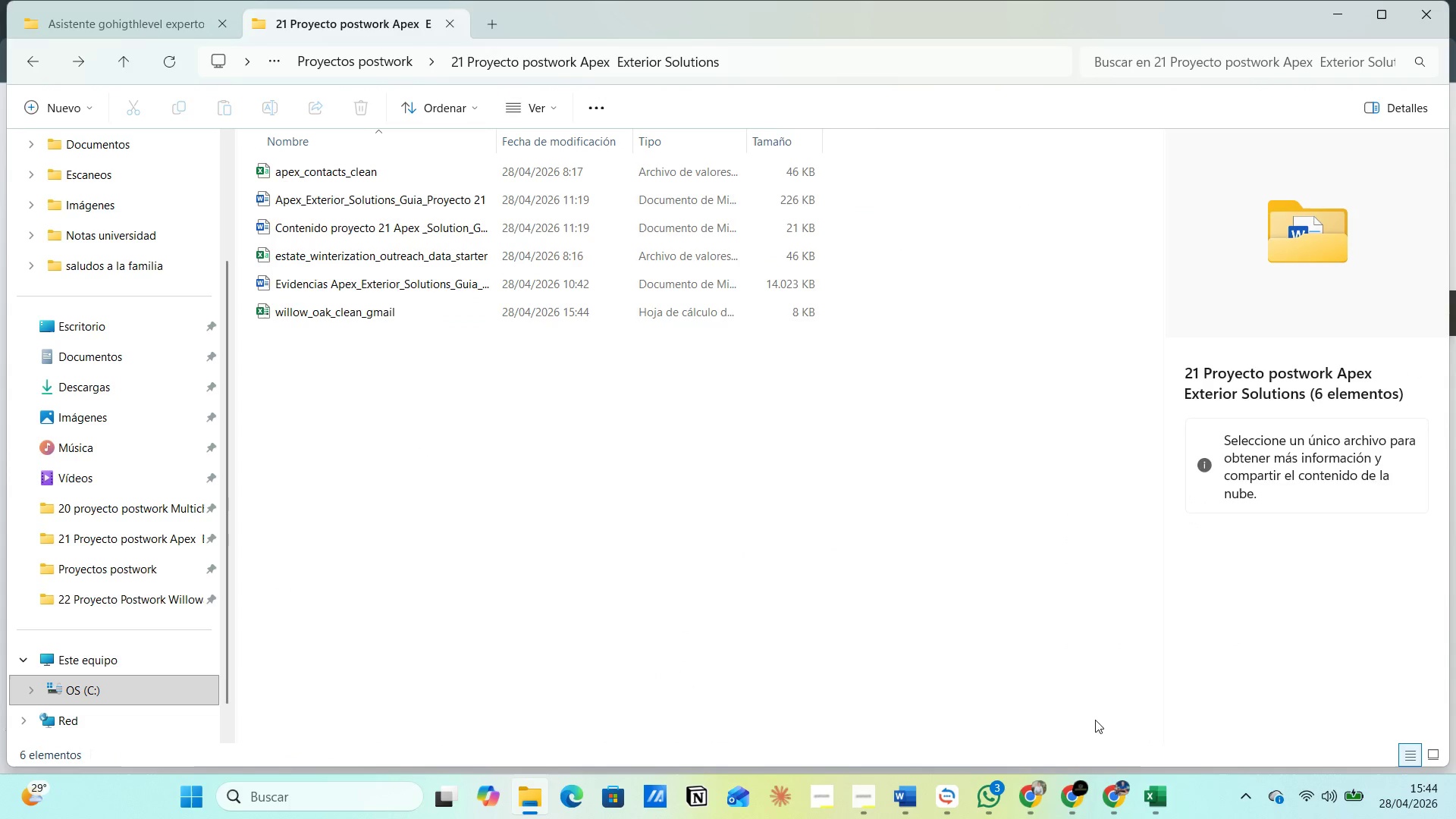 
left_click([1080, 806])
 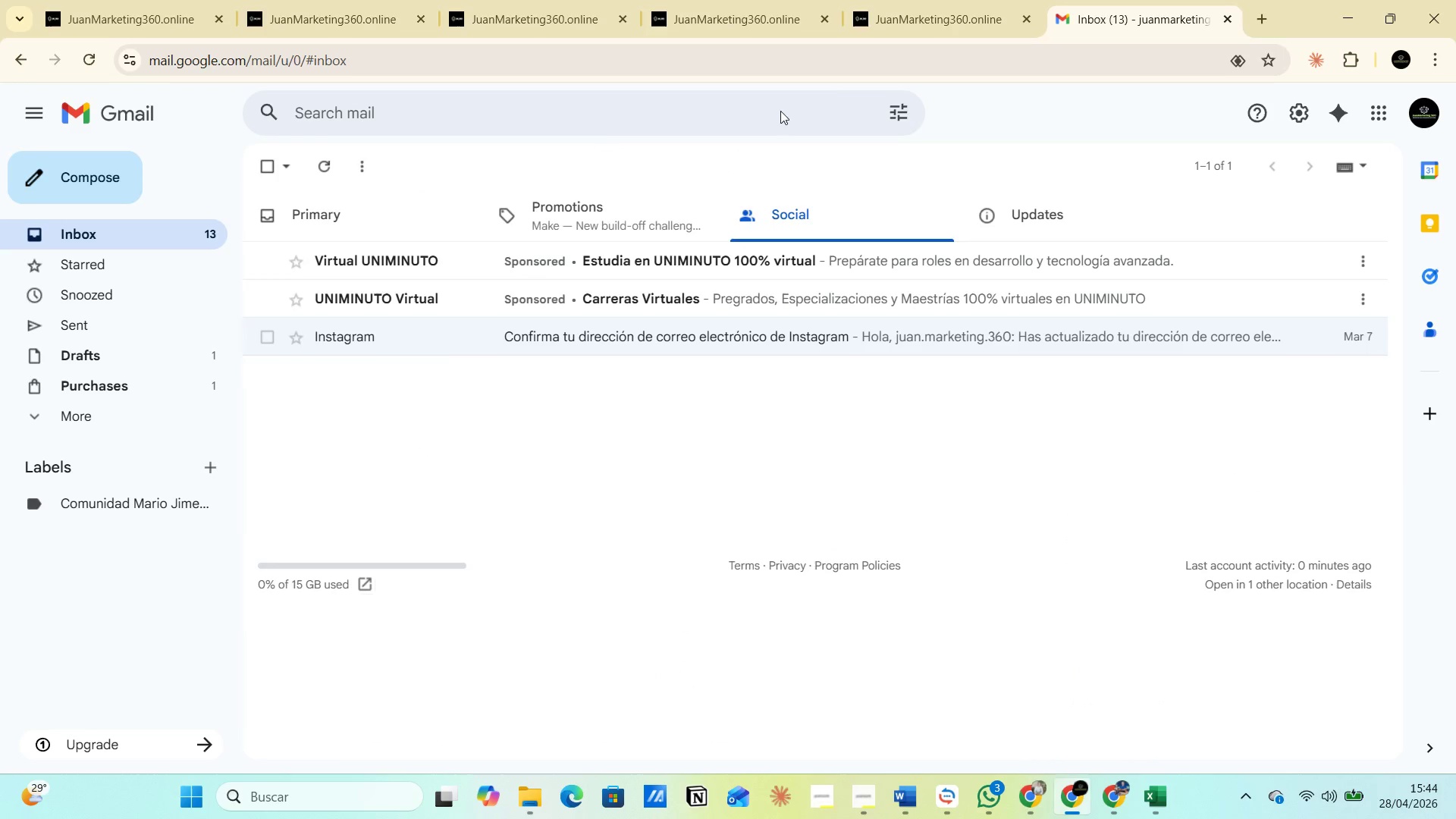 
left_click([909, 4])
 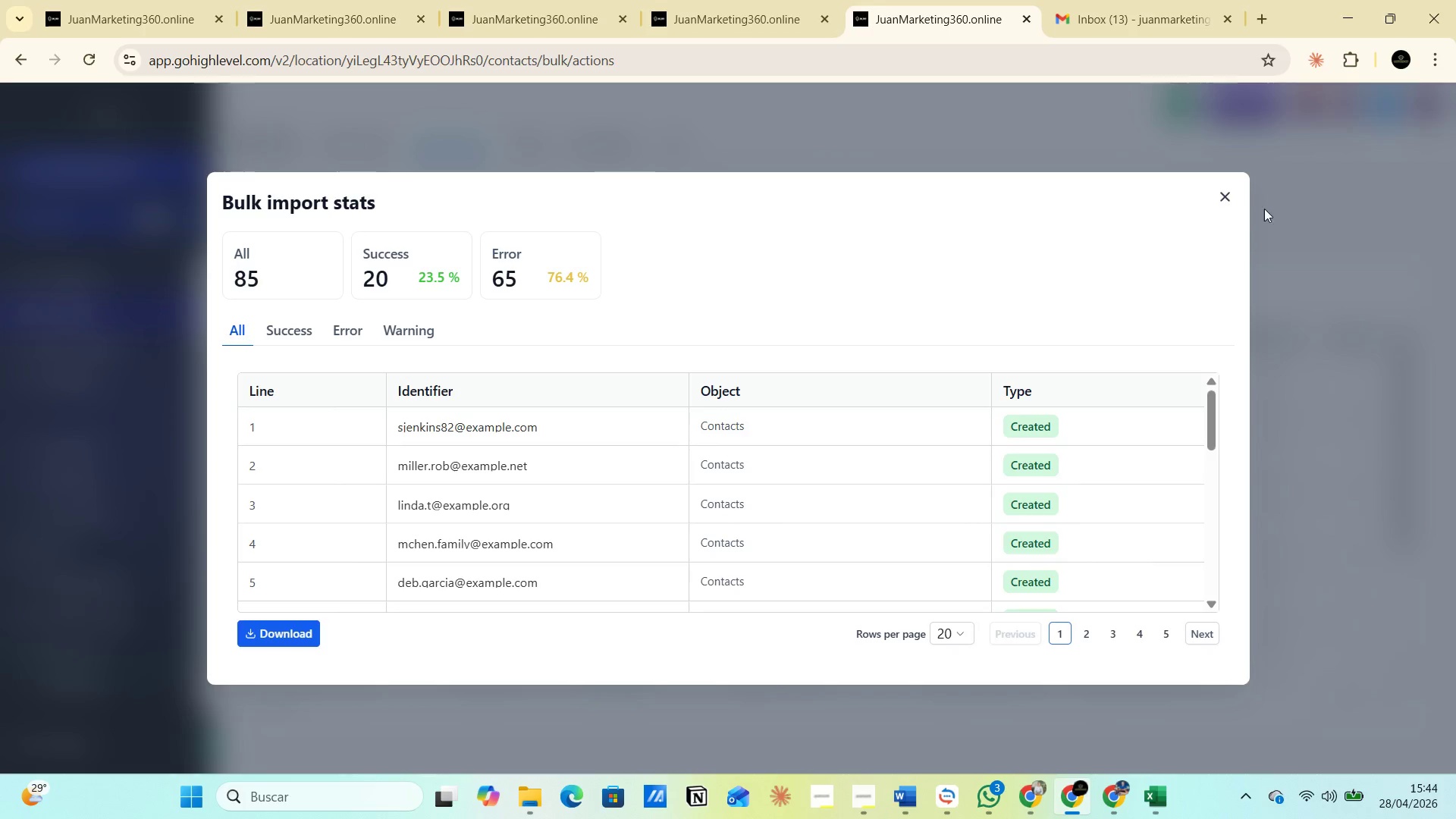 
left_click([1229, 196])
 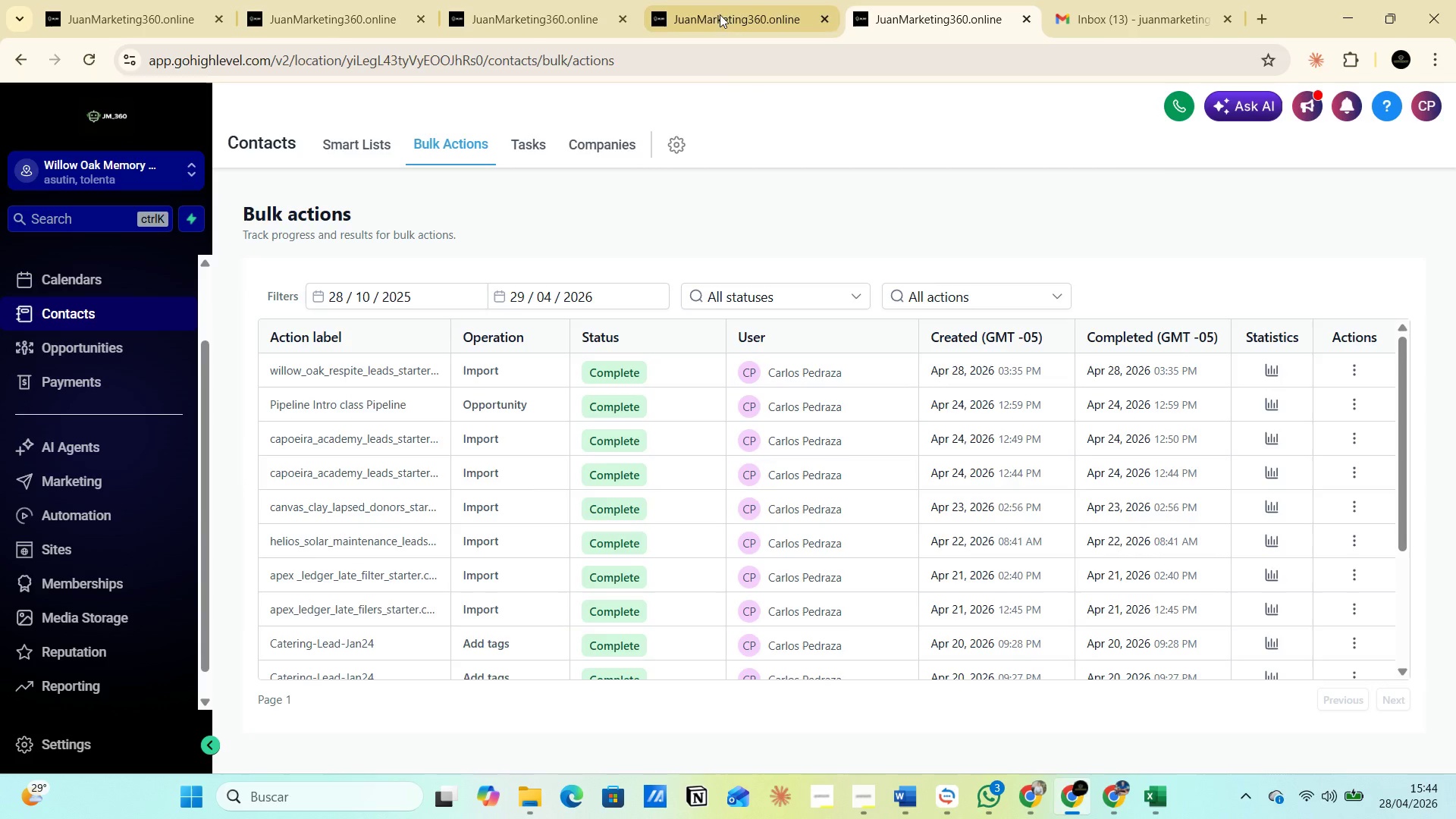 
left_click([711, 6])
 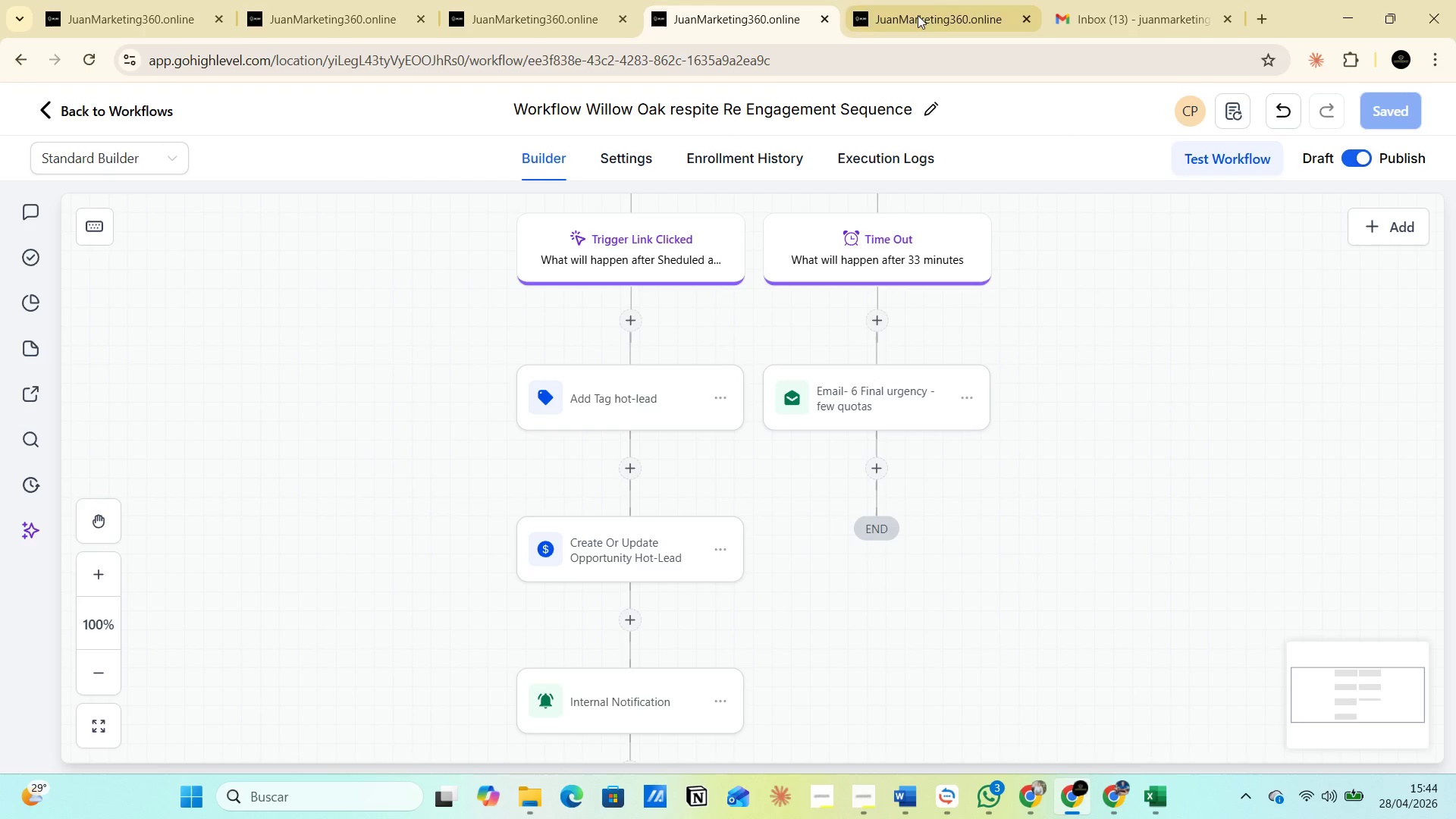 
left_click([930, 13])
 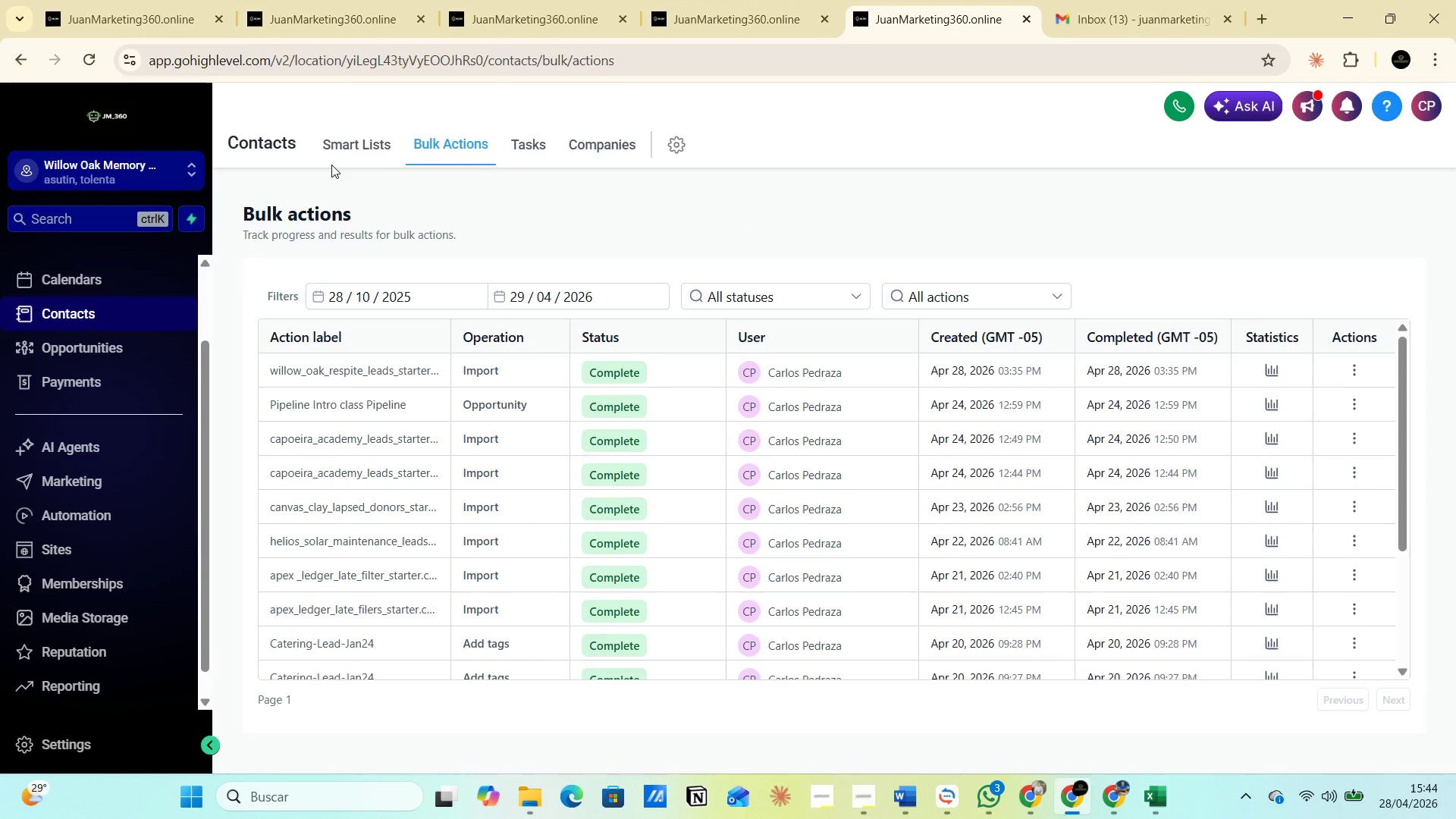 
left_click([381, 139])
 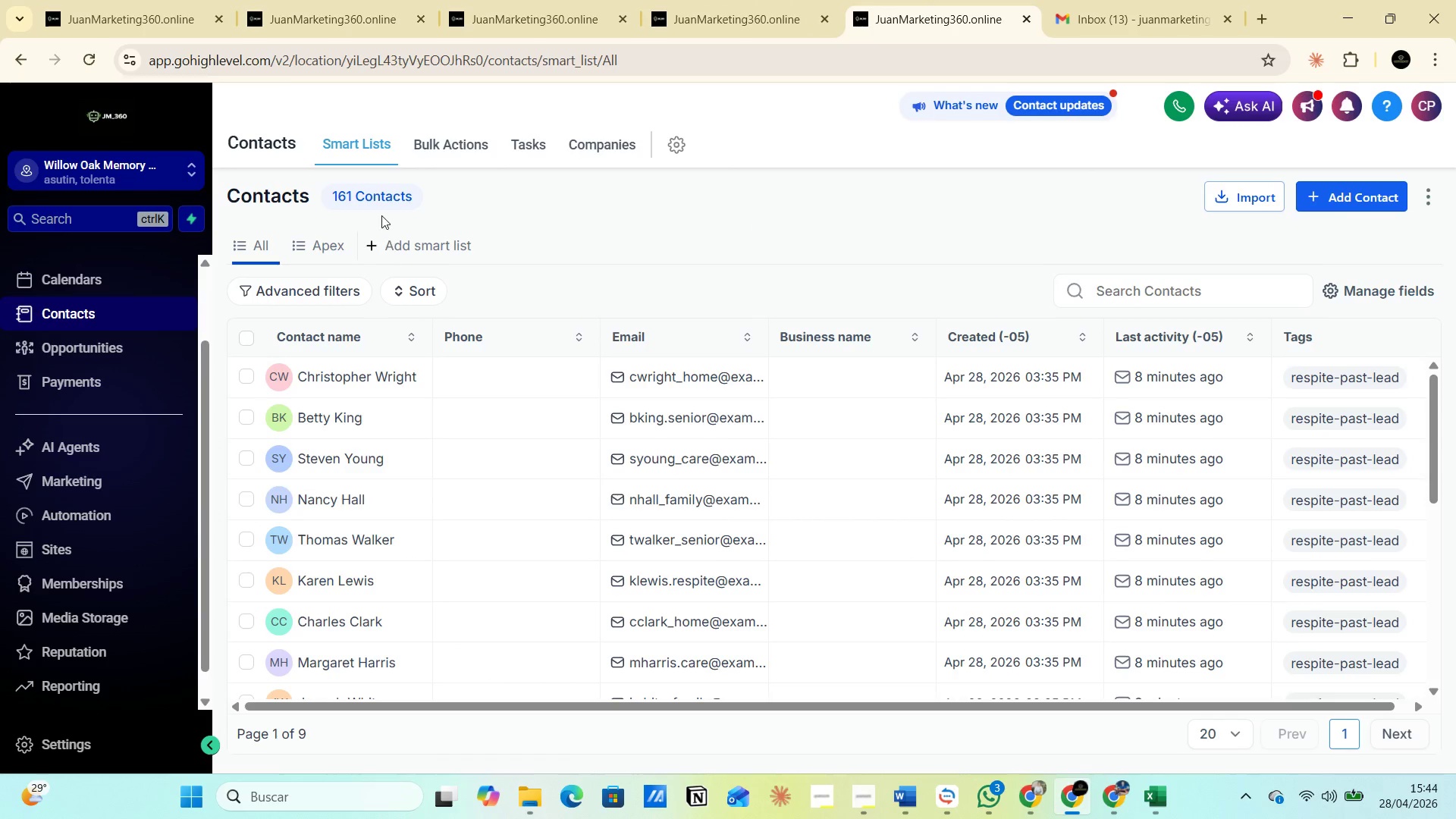 
wait(5.33)
 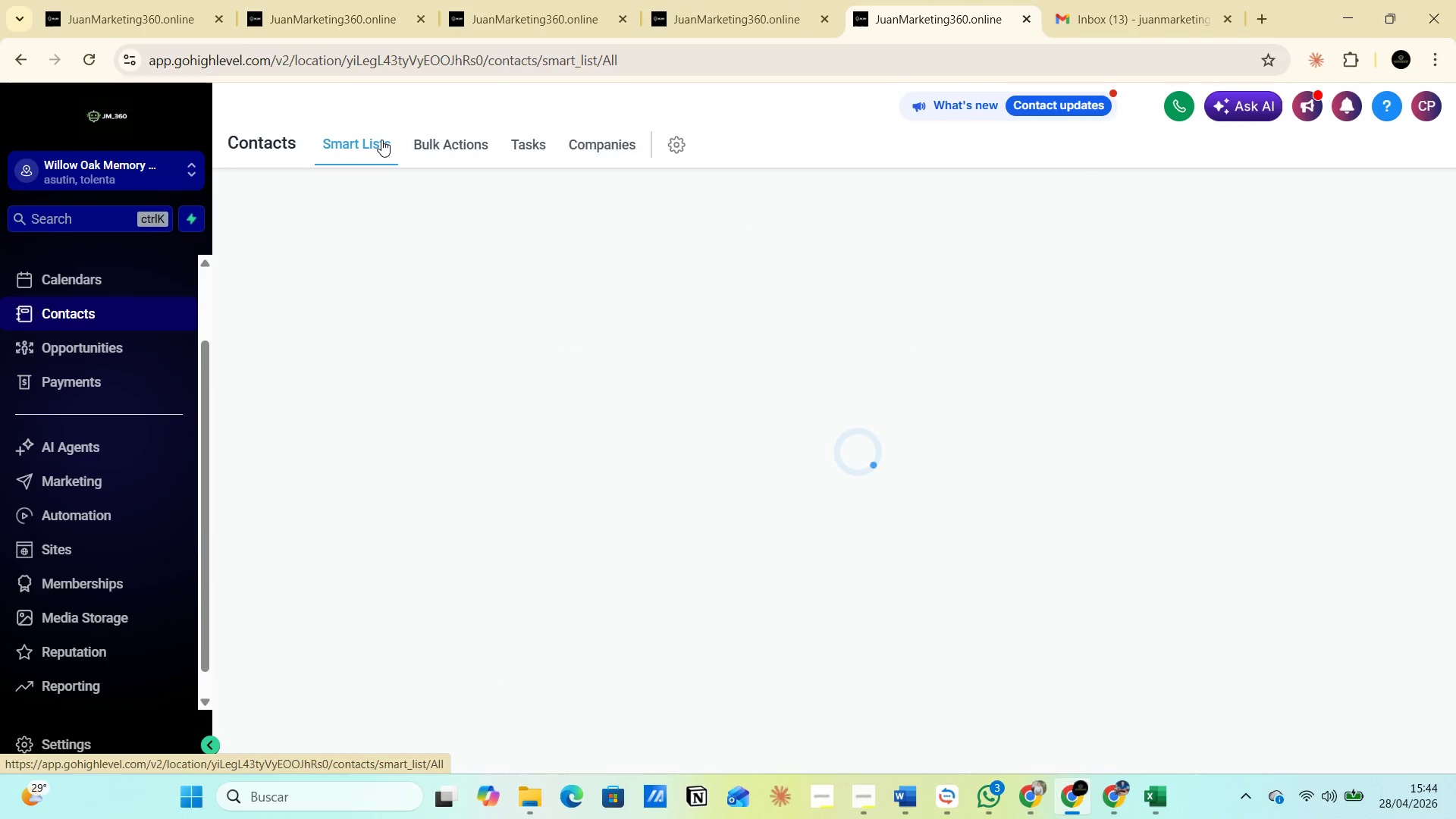 
left_click([411, 202])
 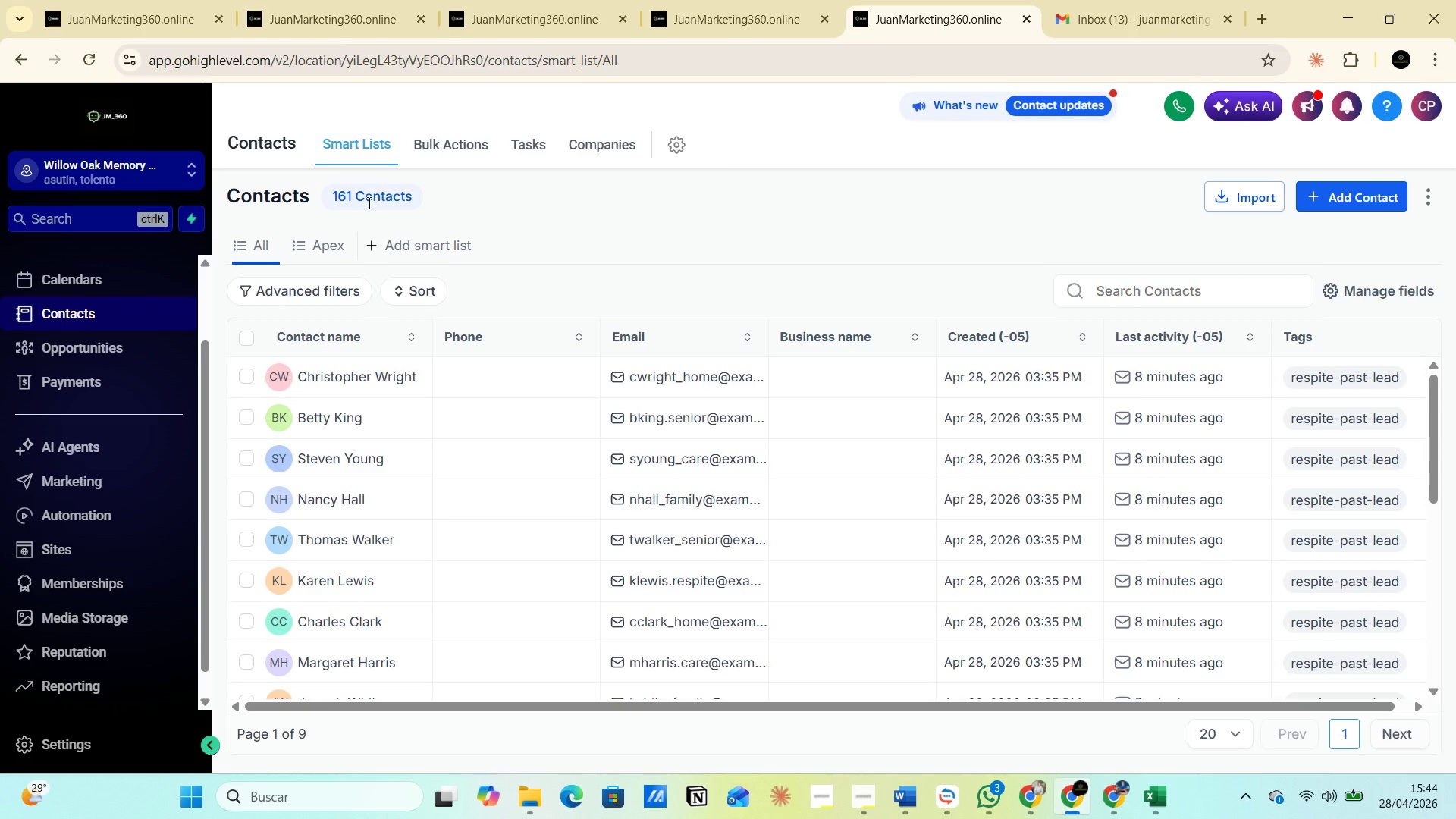 
double_click([368, 202])
 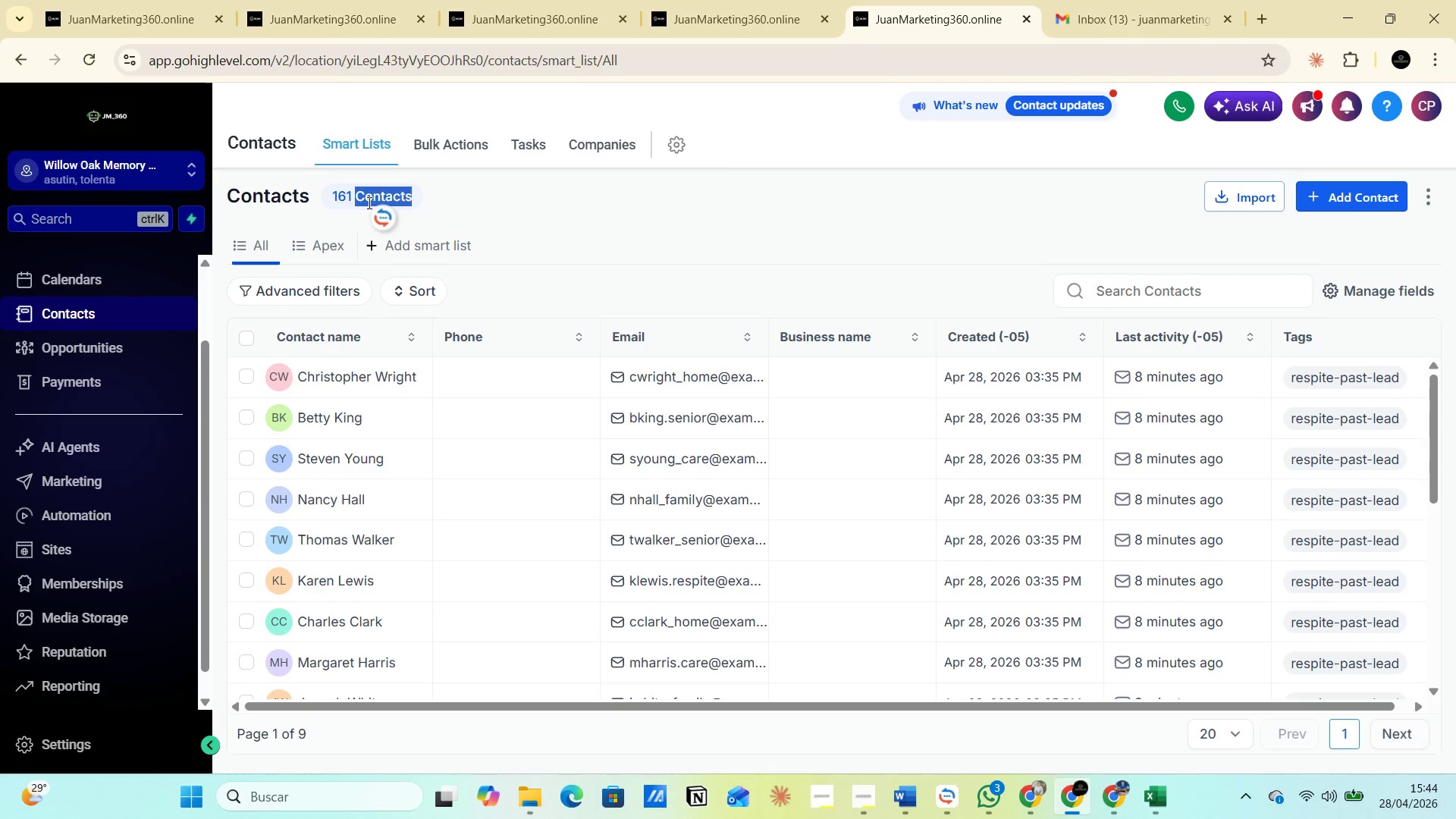 
triple_click([368, 202])
 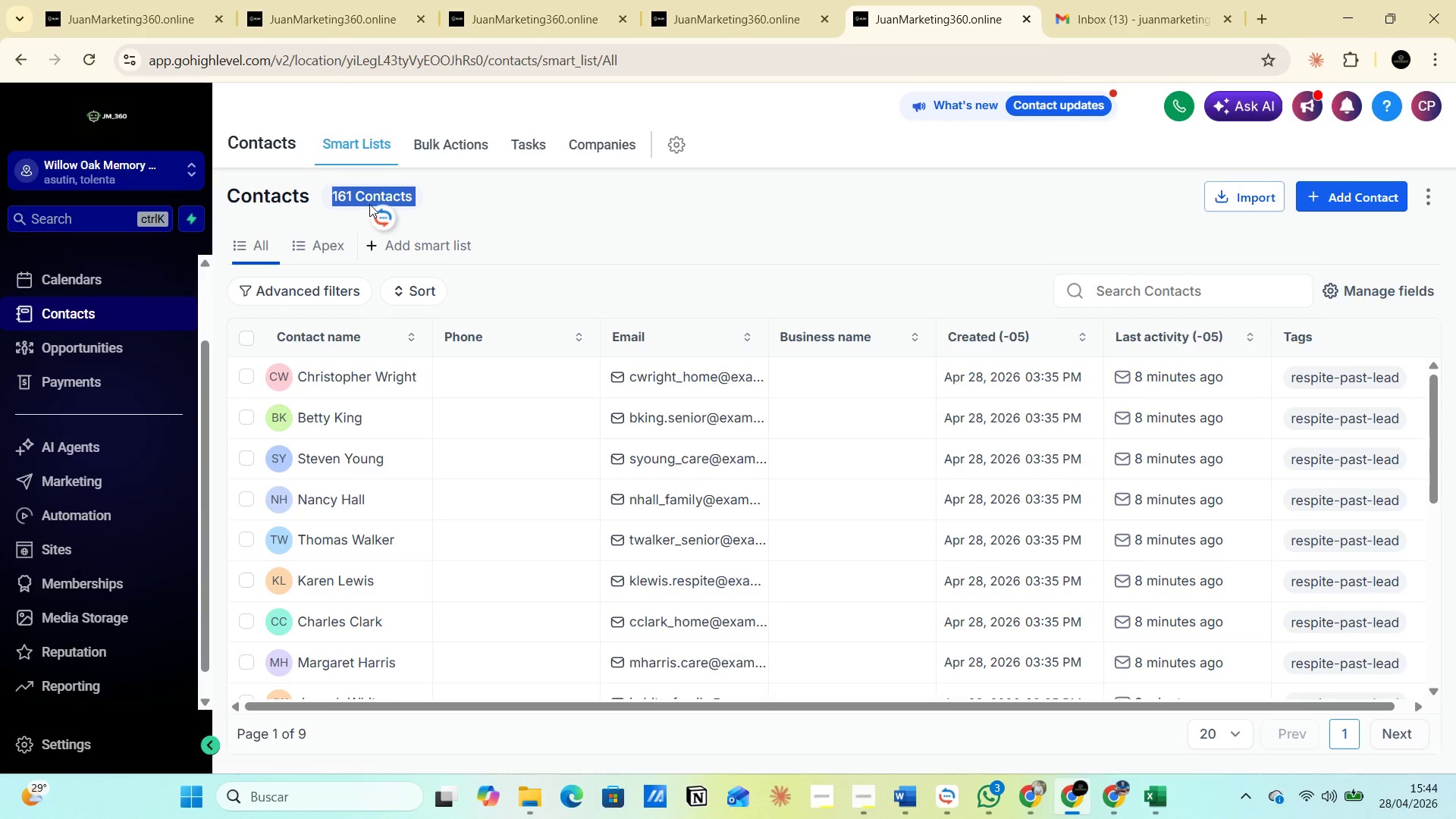 
wait(17.3)
 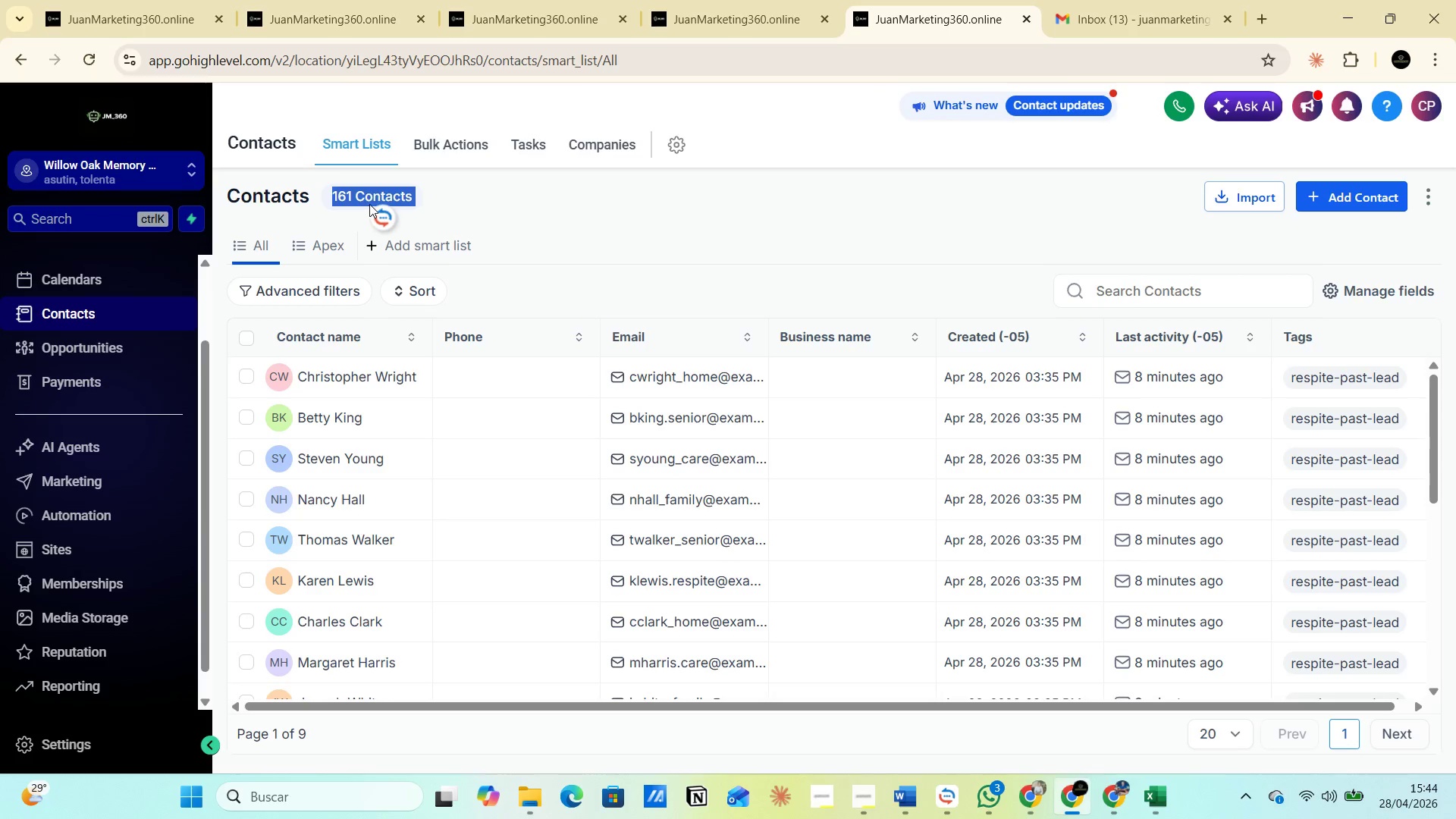 
left_click([1222, 203])
 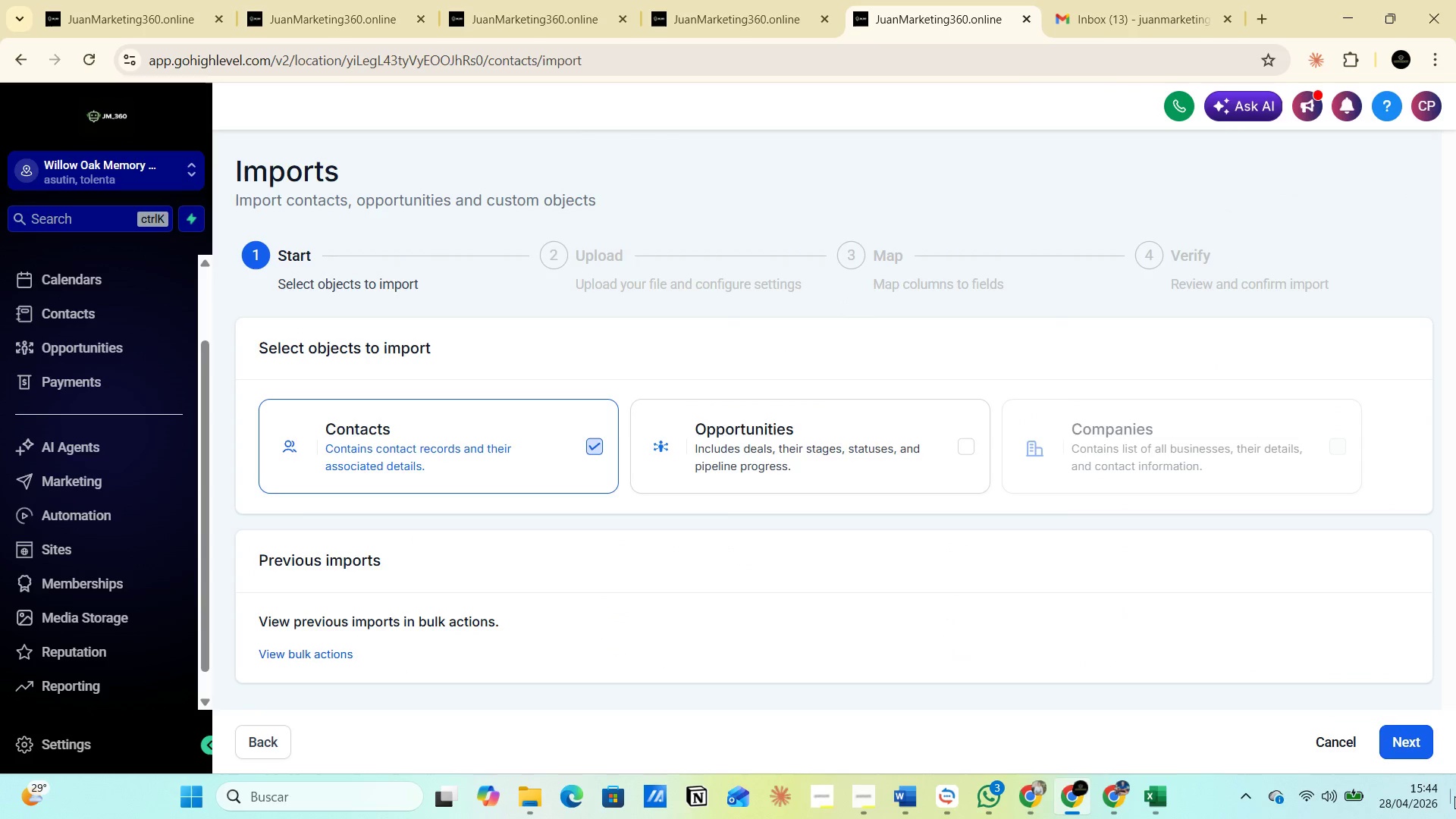 
left_click([1404, 745])
 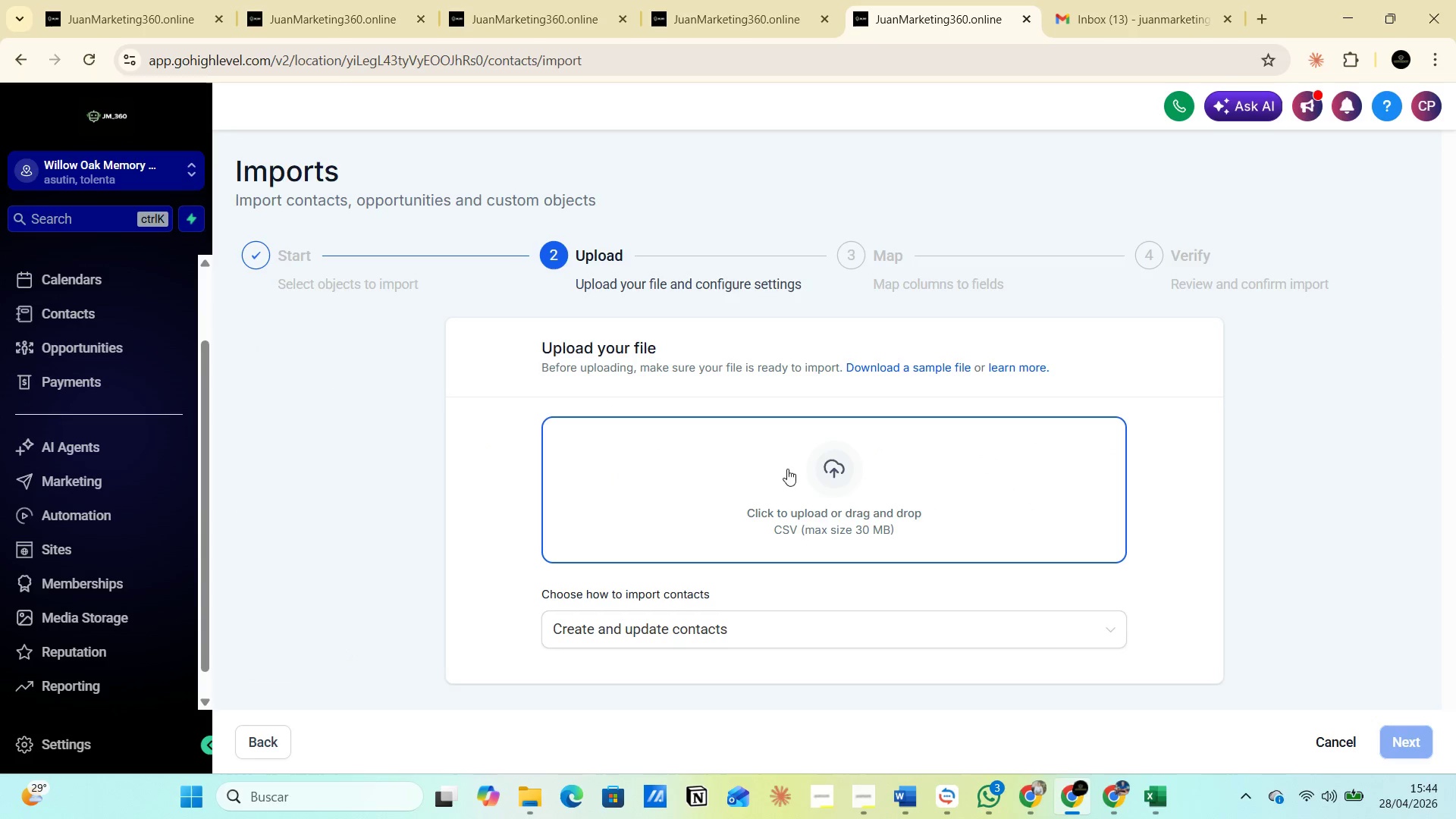 
left_click([808, 472])
 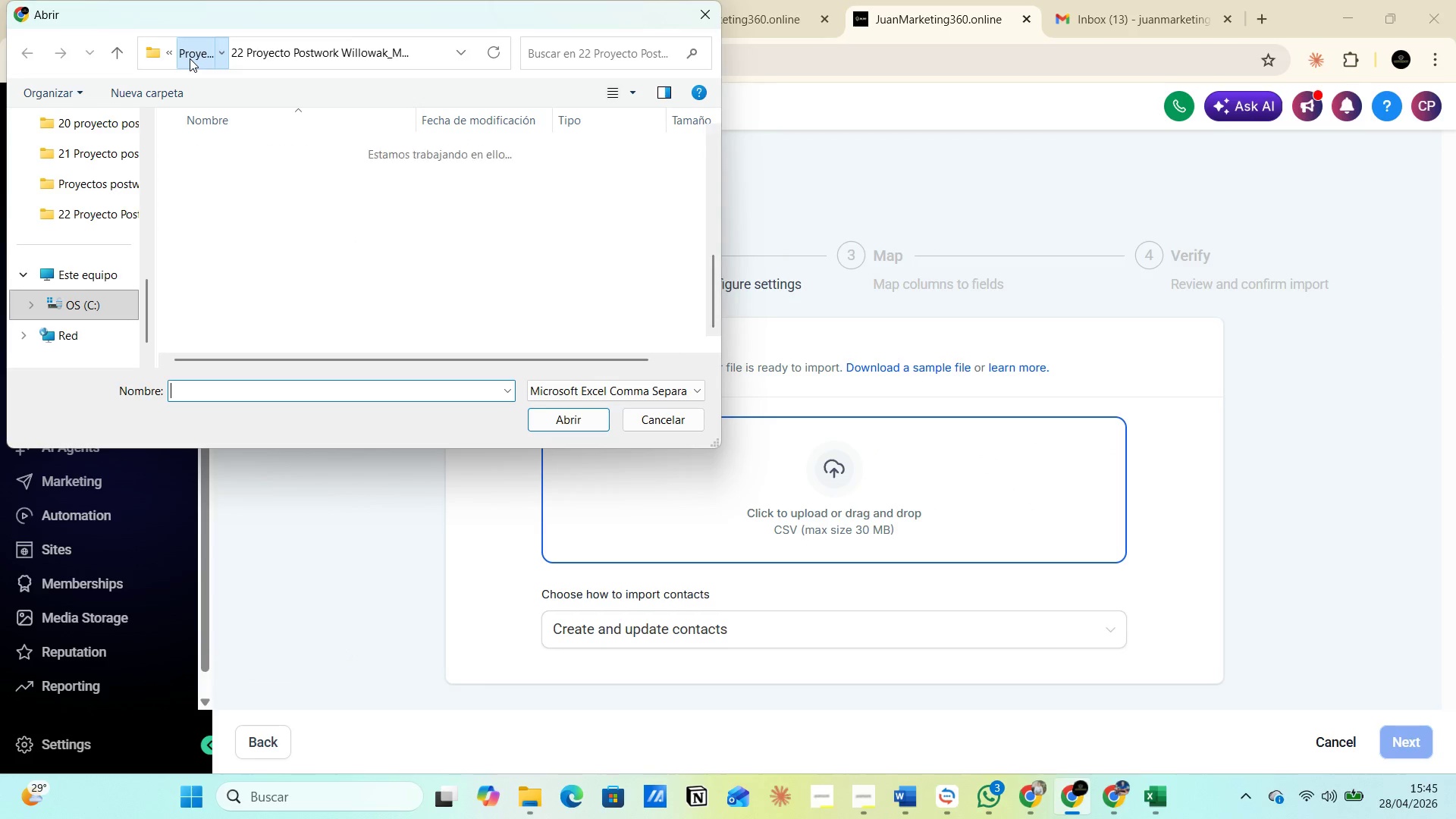 
left_click([312, 56])
 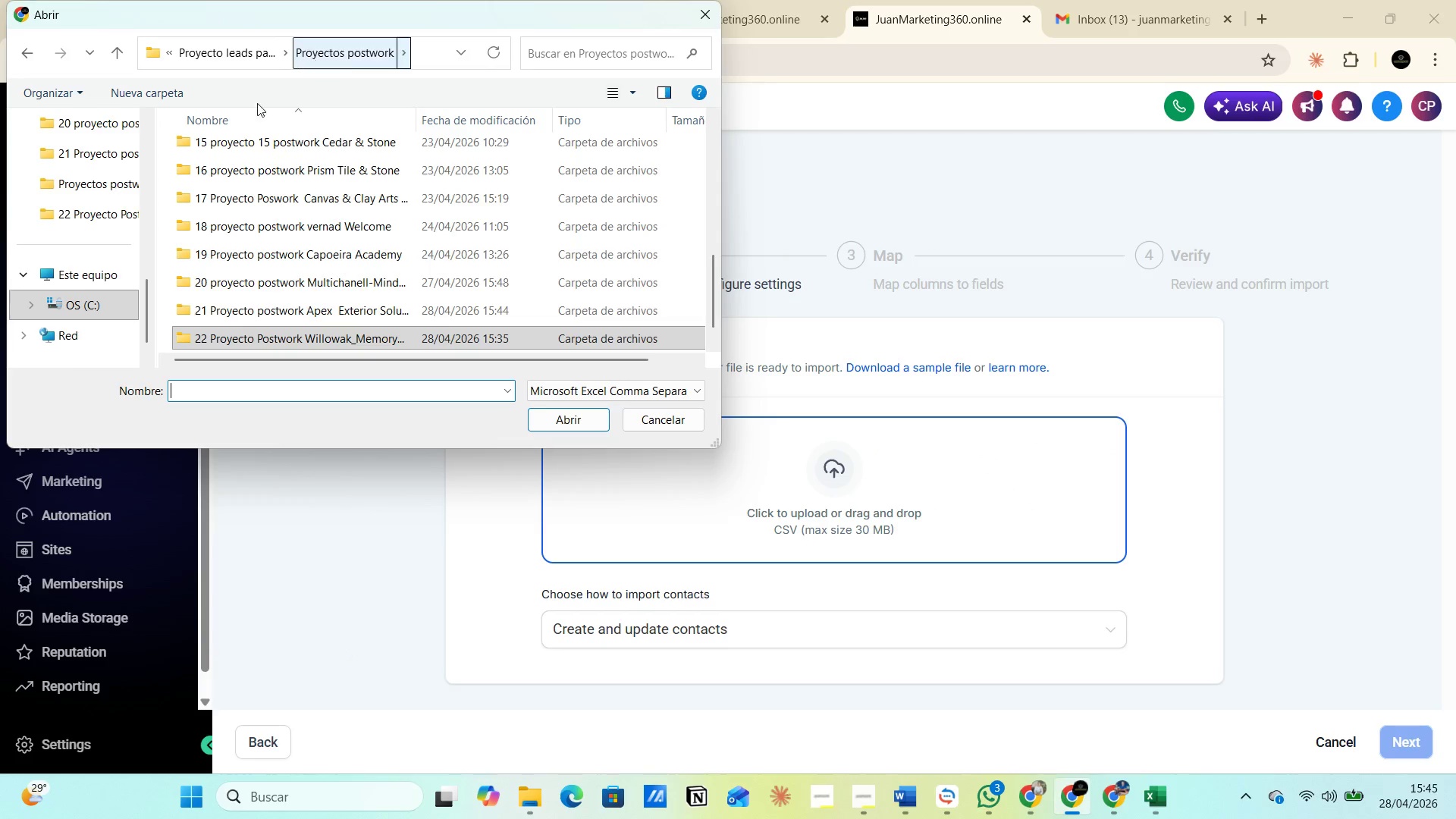 
scroll: coordinate [226, 279], scroll_direction: down, amount: 2.0
 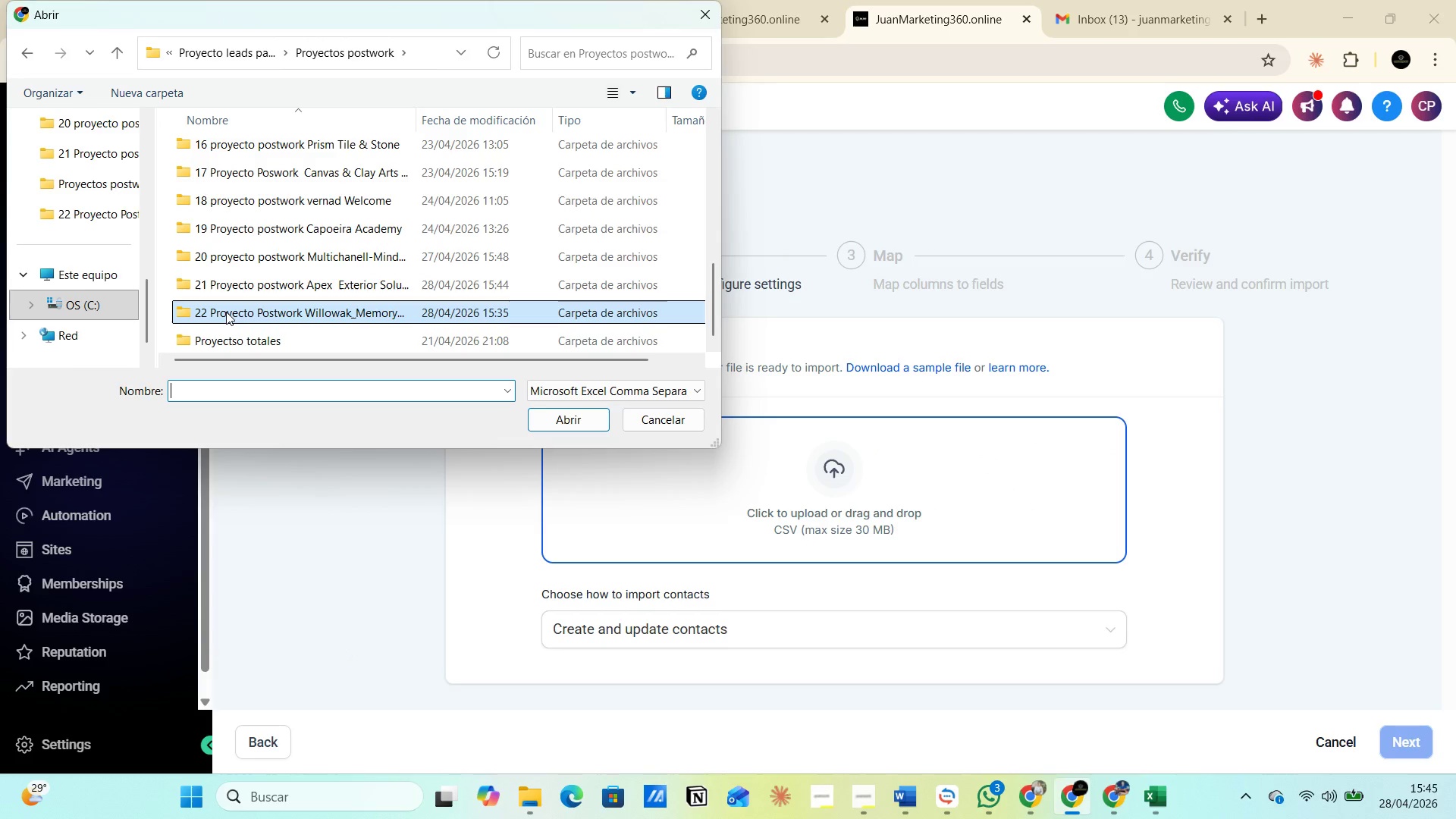 
double_click([226, 312])
 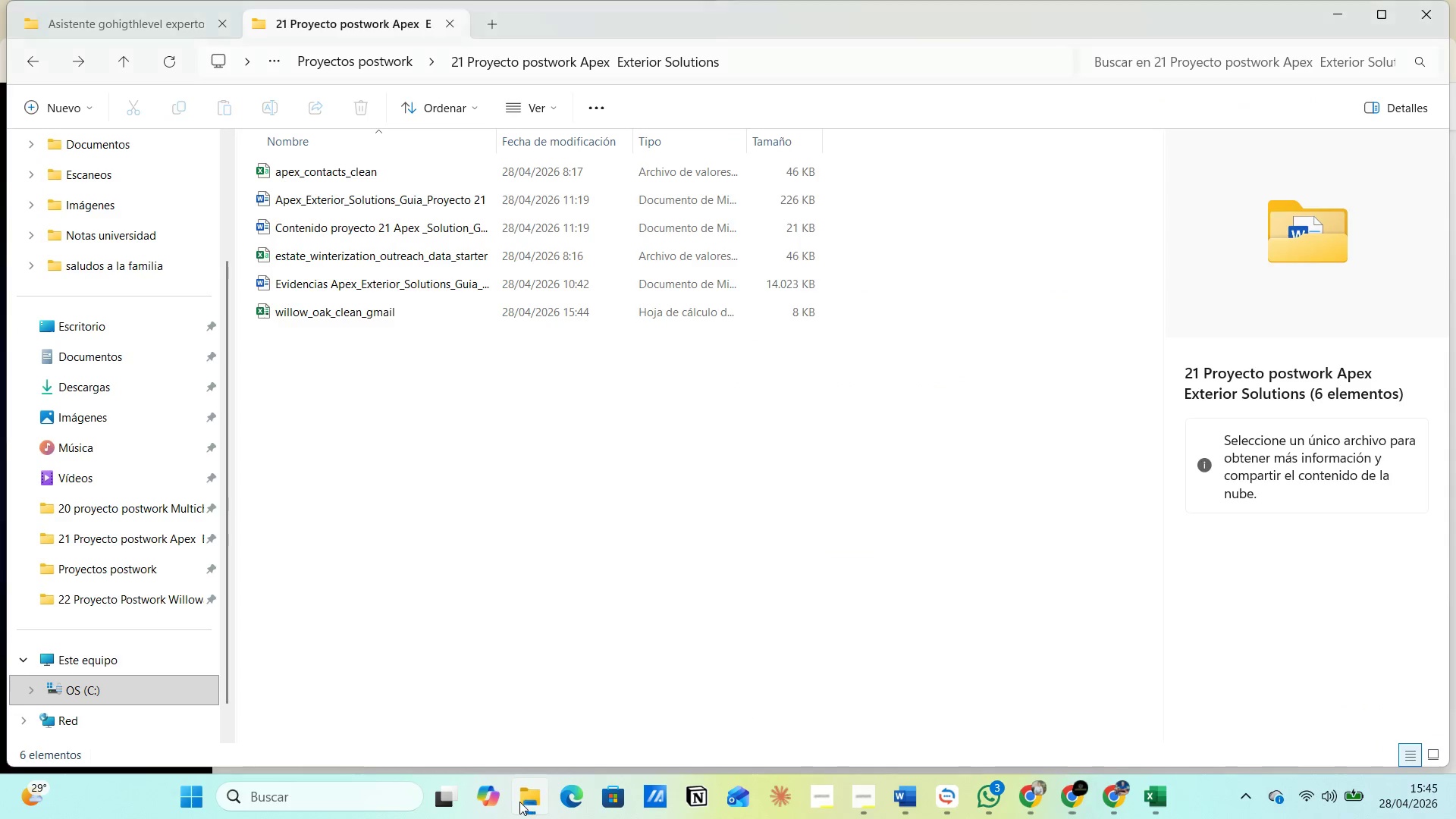 
mouse_move([343, 306])
 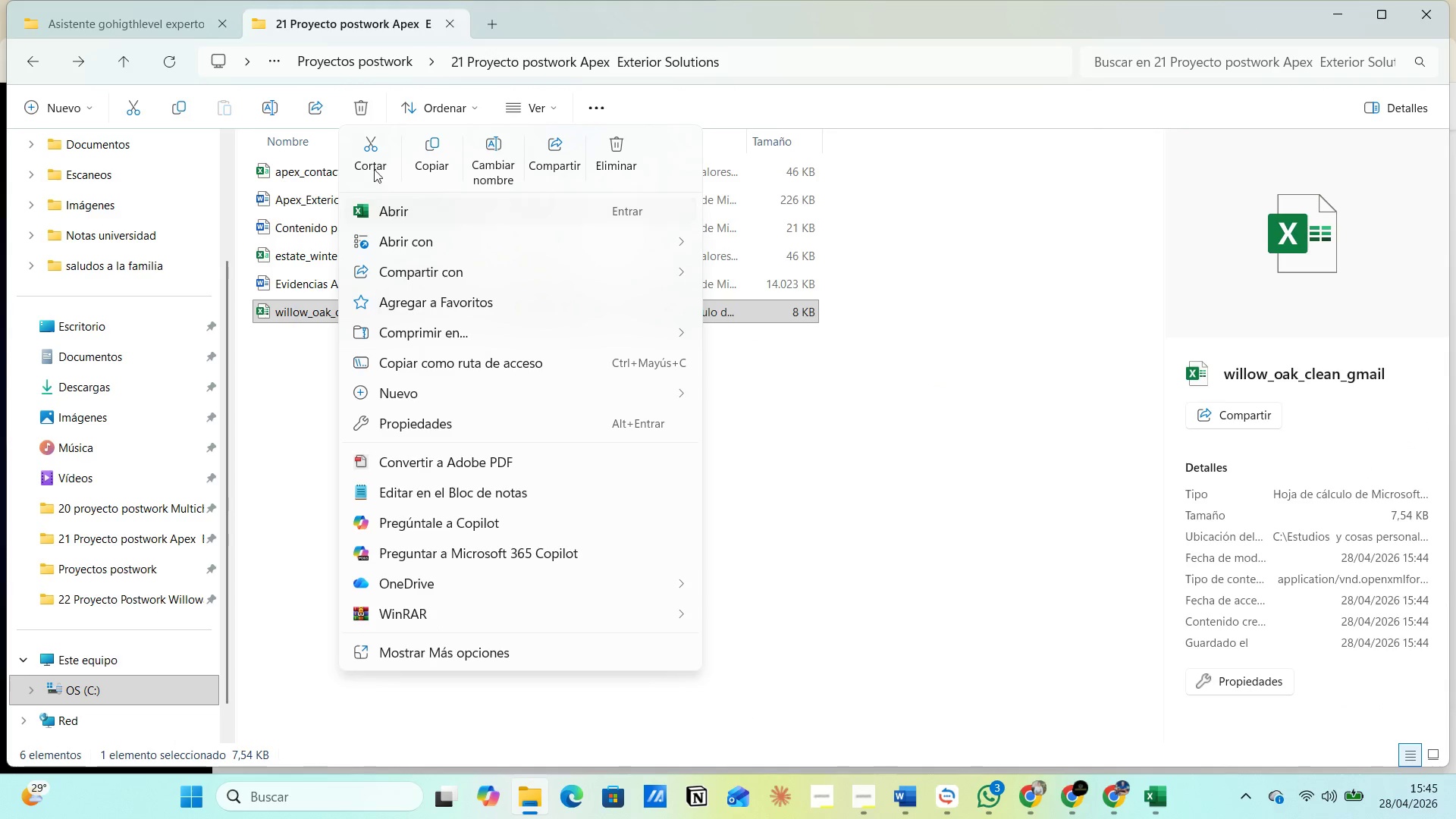 
left_click([374, 165])
 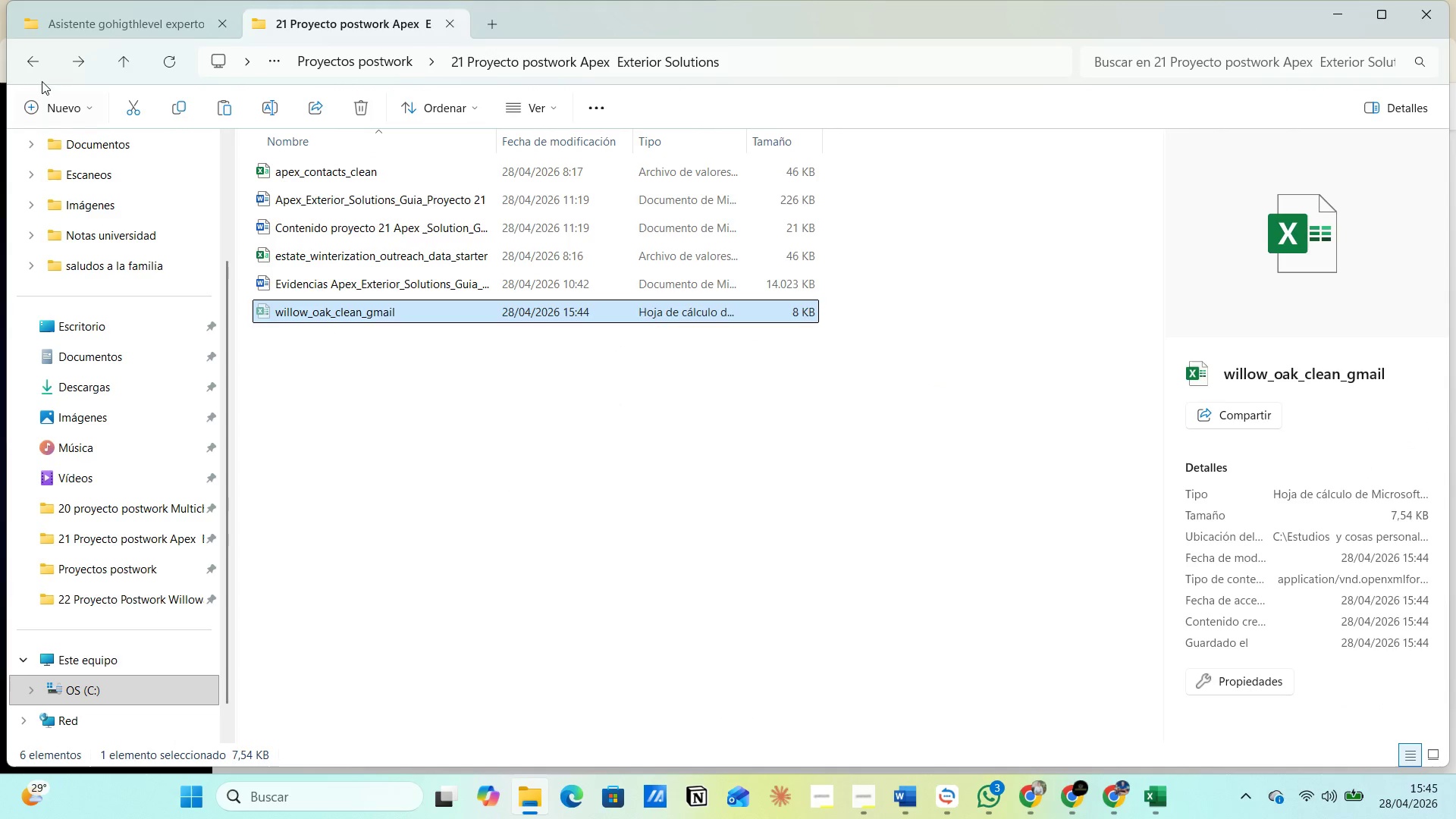 
left_click([36, 72])
 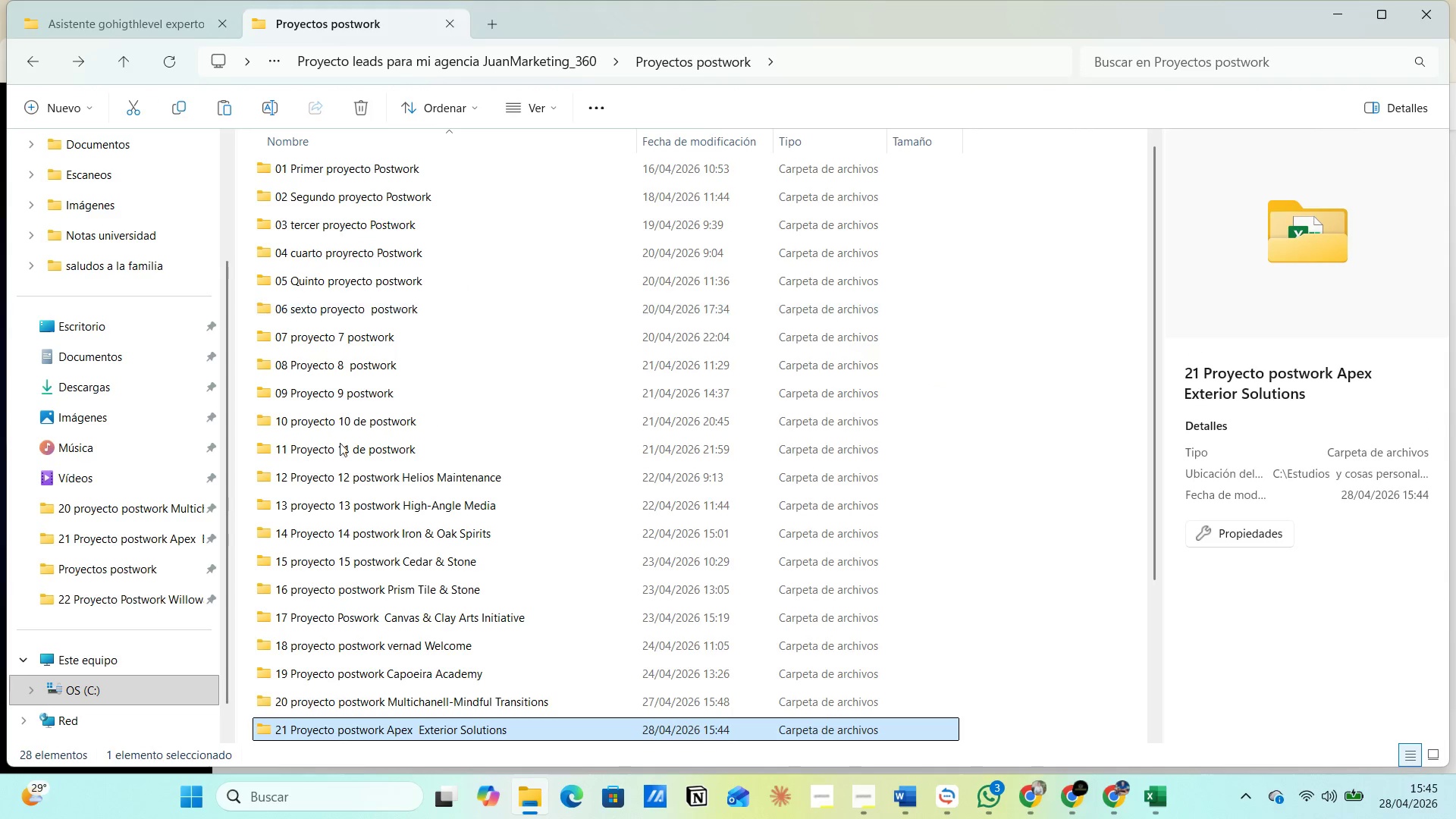 
scroll: coordinate [334, 679], scroll_direction: down, amount: 4.0
 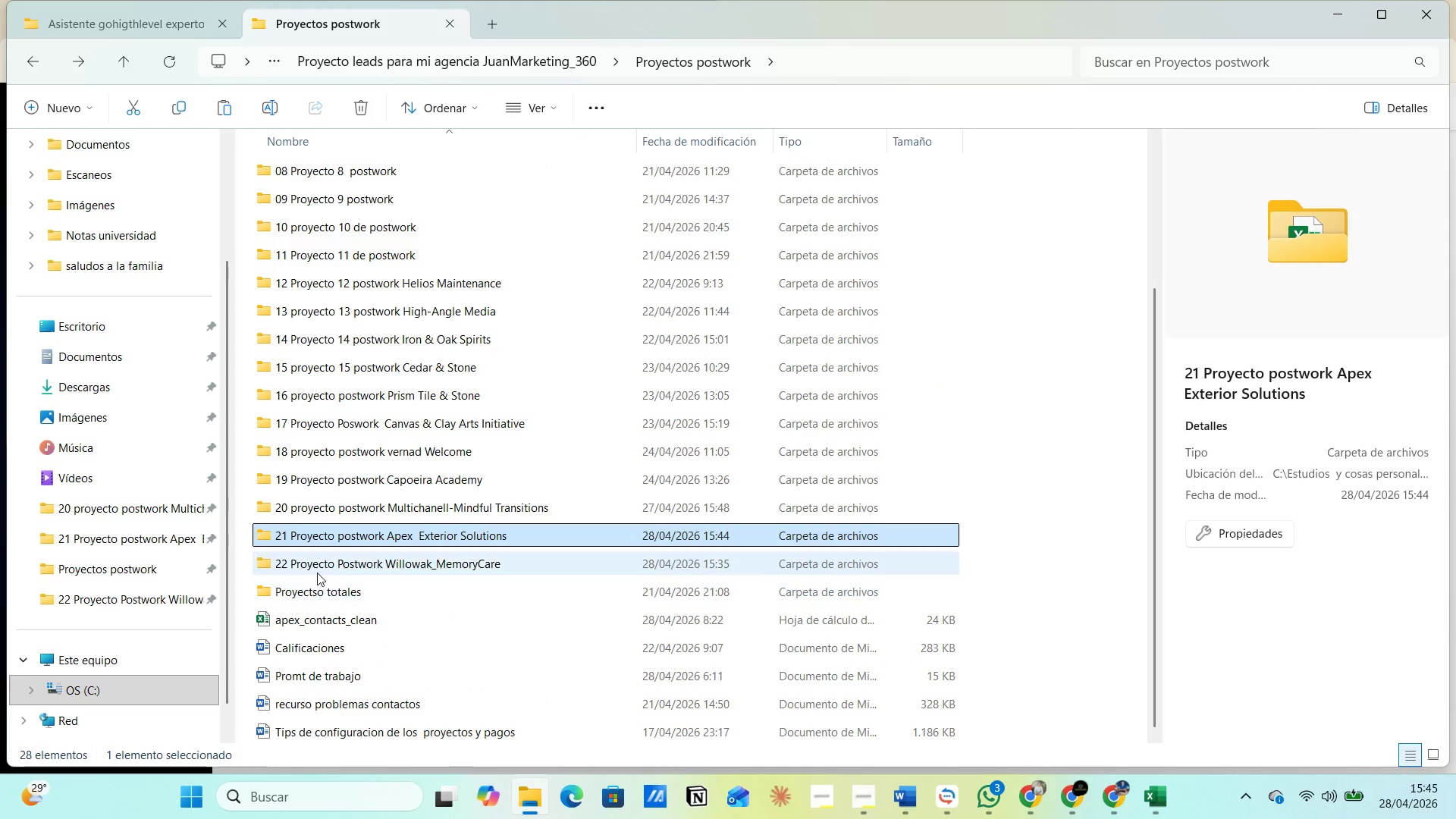 
double_click([317, 571])
 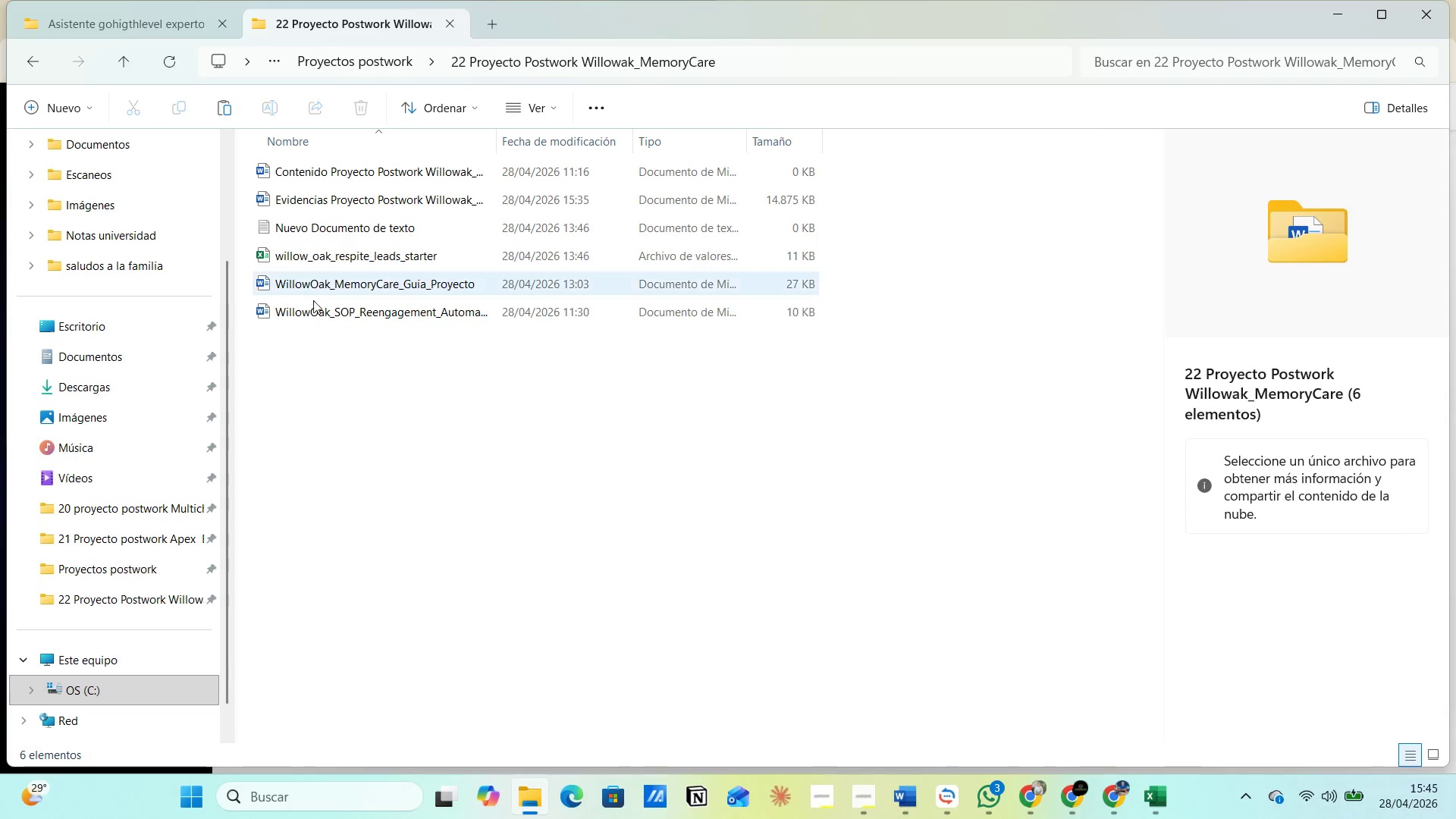 
right_click([300, 358])
 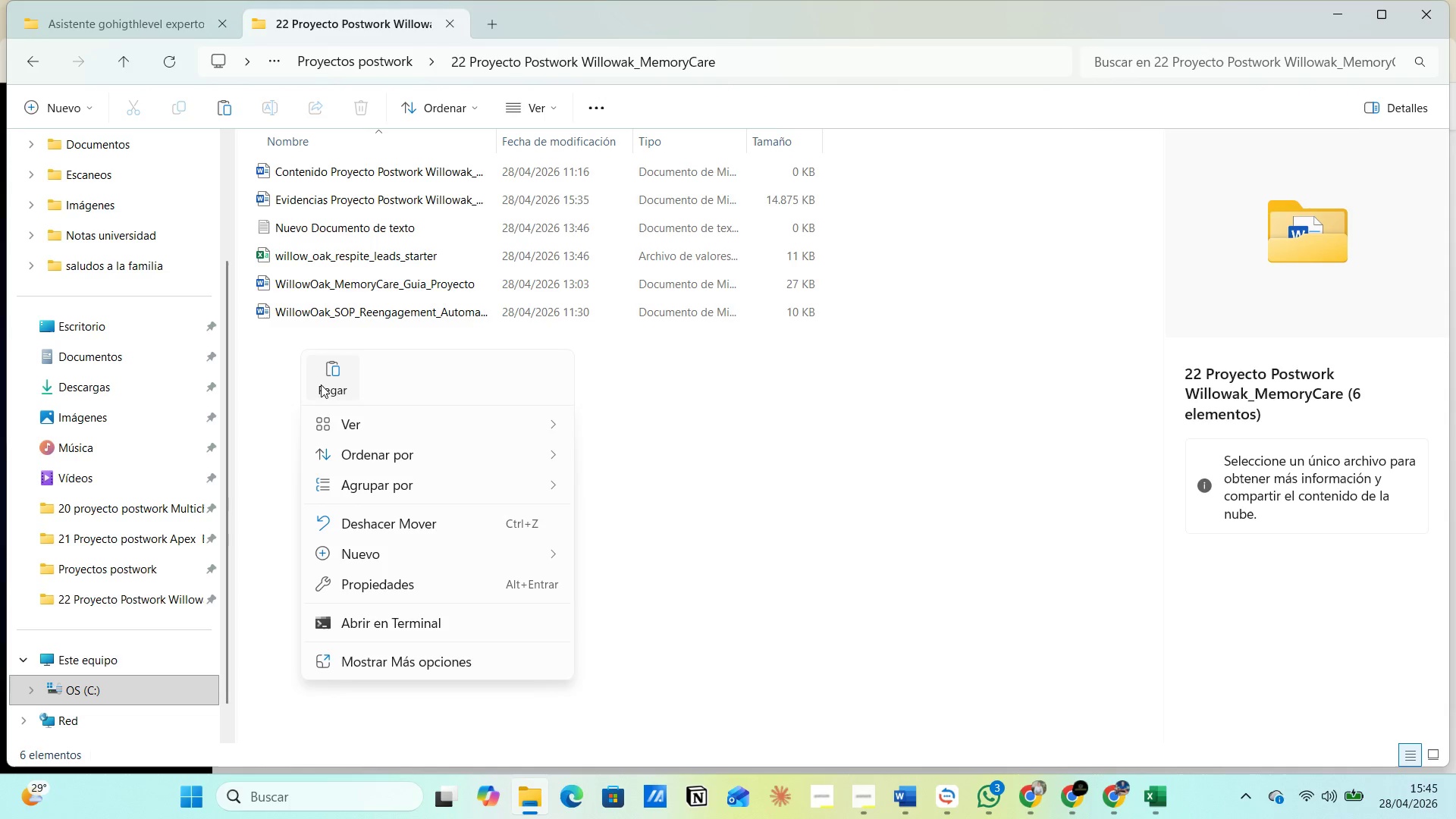 
left_click([331, 385])
 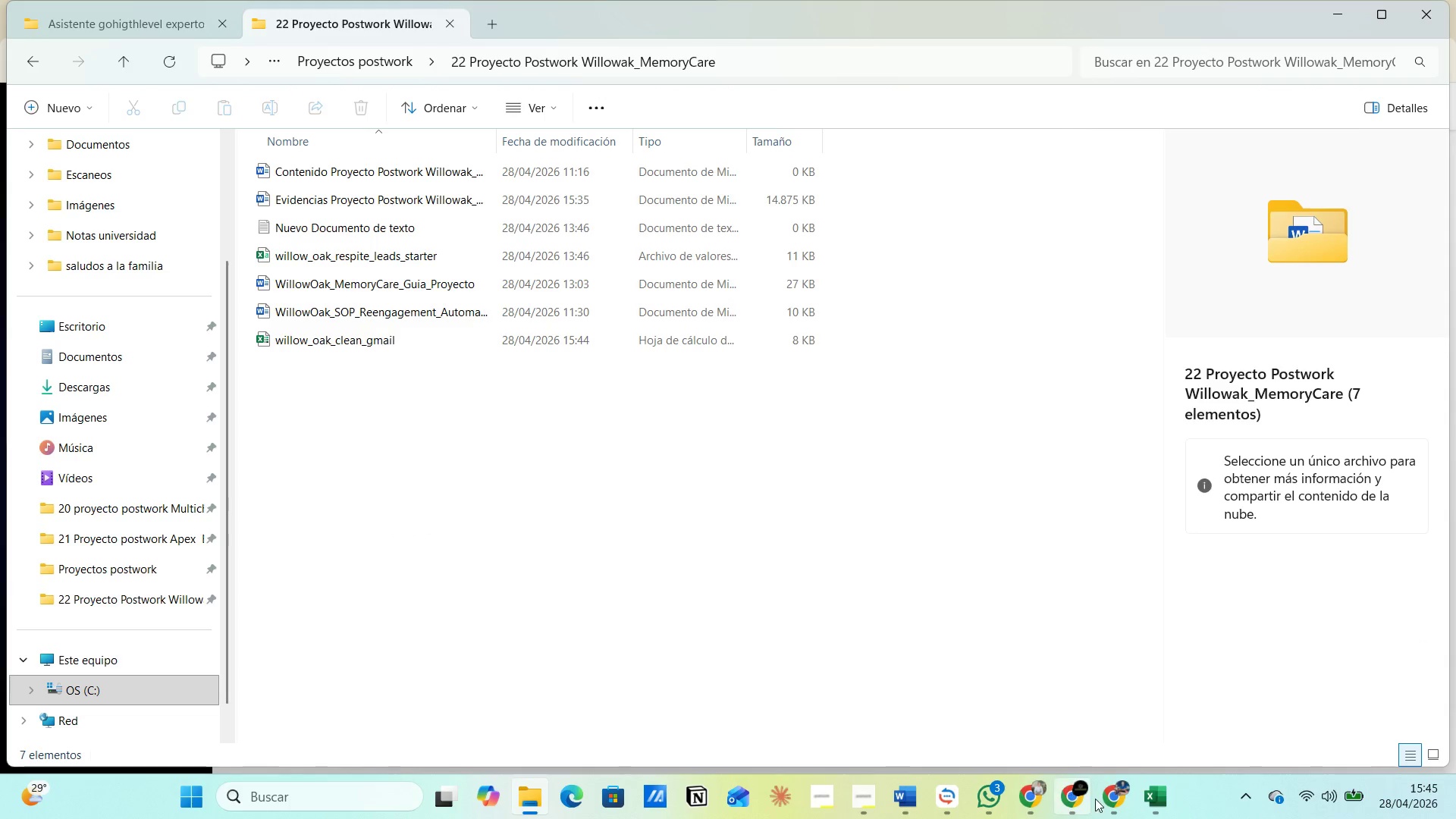 
left_click([1089, 799])
 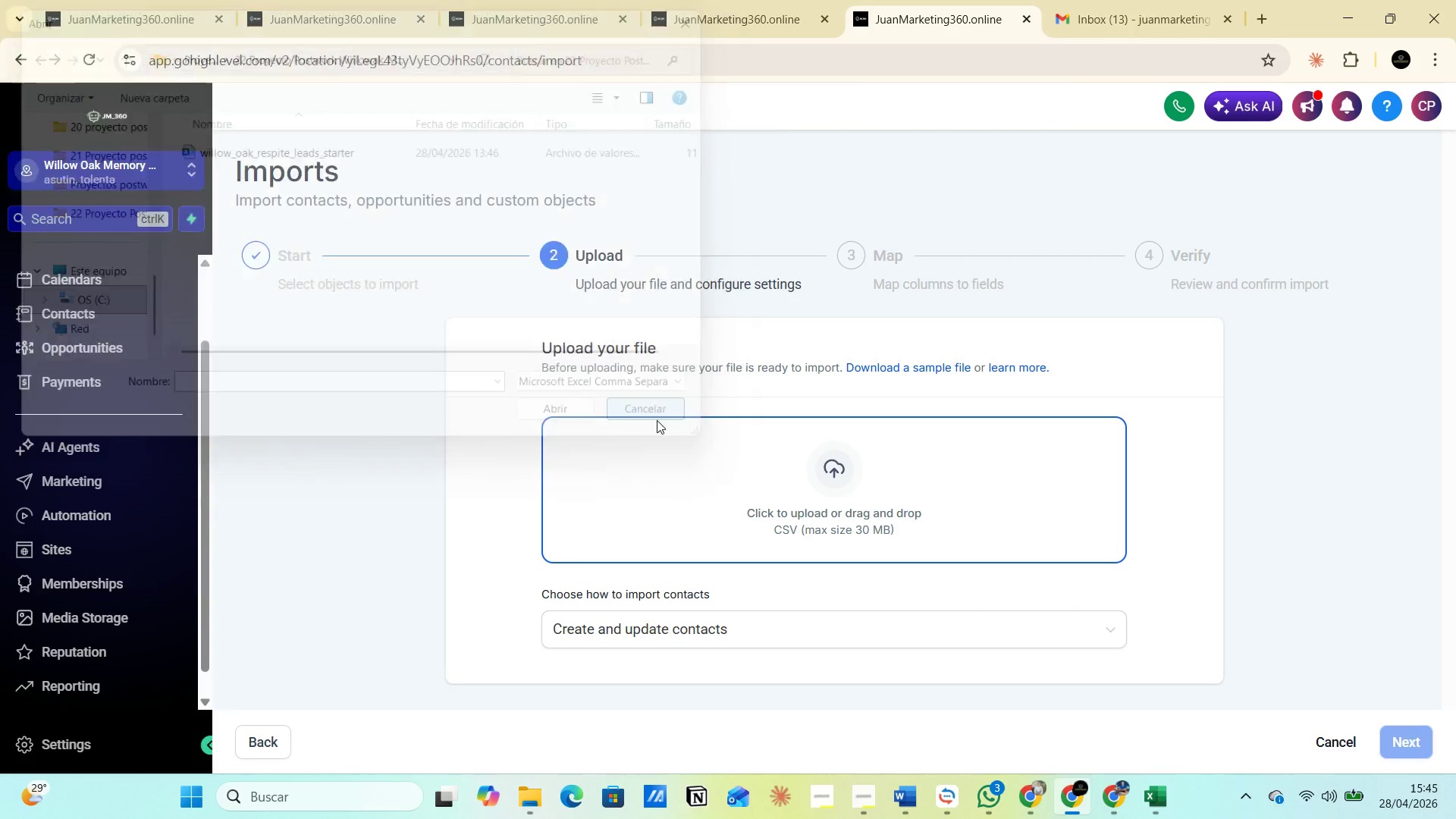 
left_click([855, 503])
 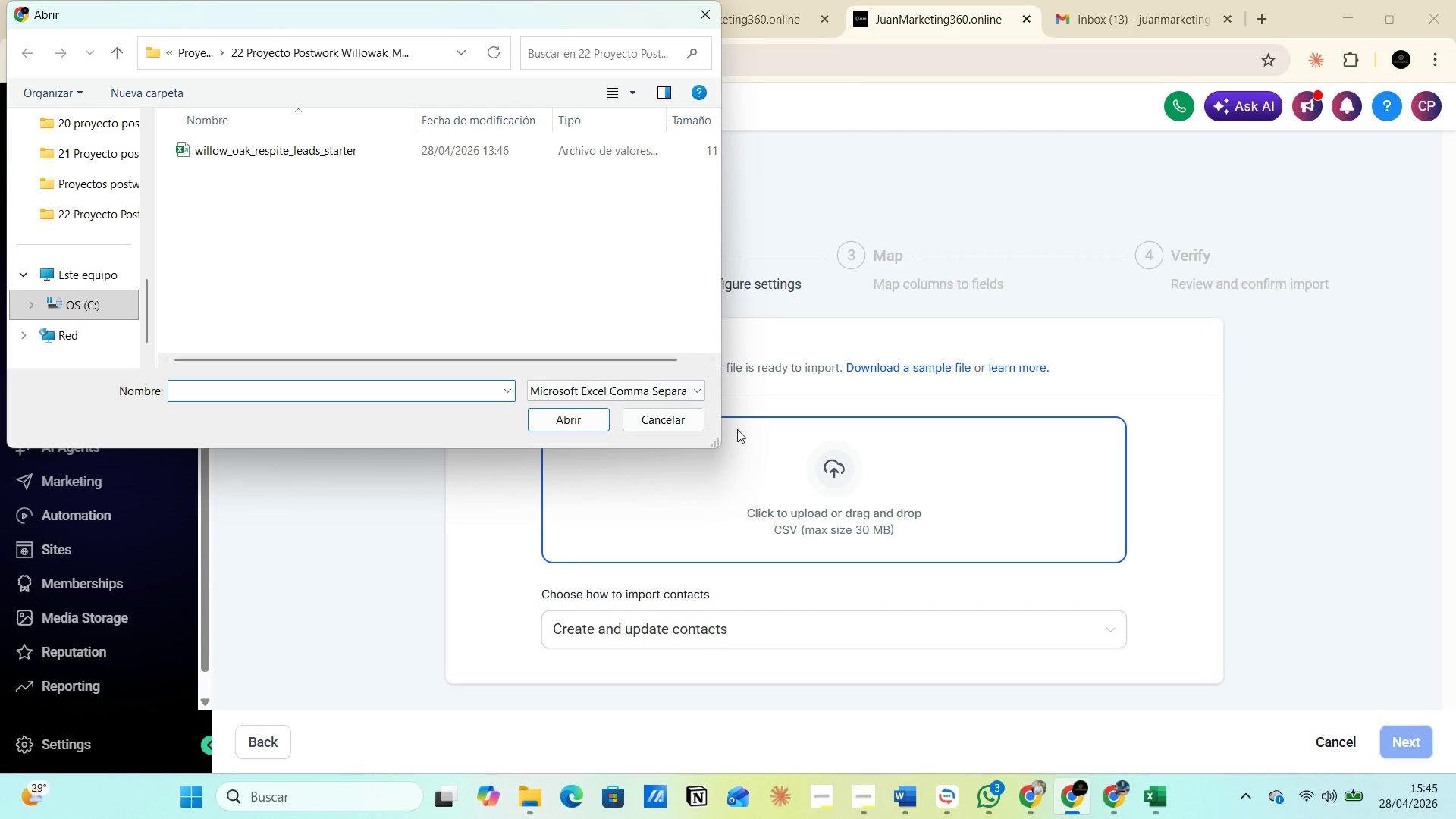 
left_click([688, 20])
 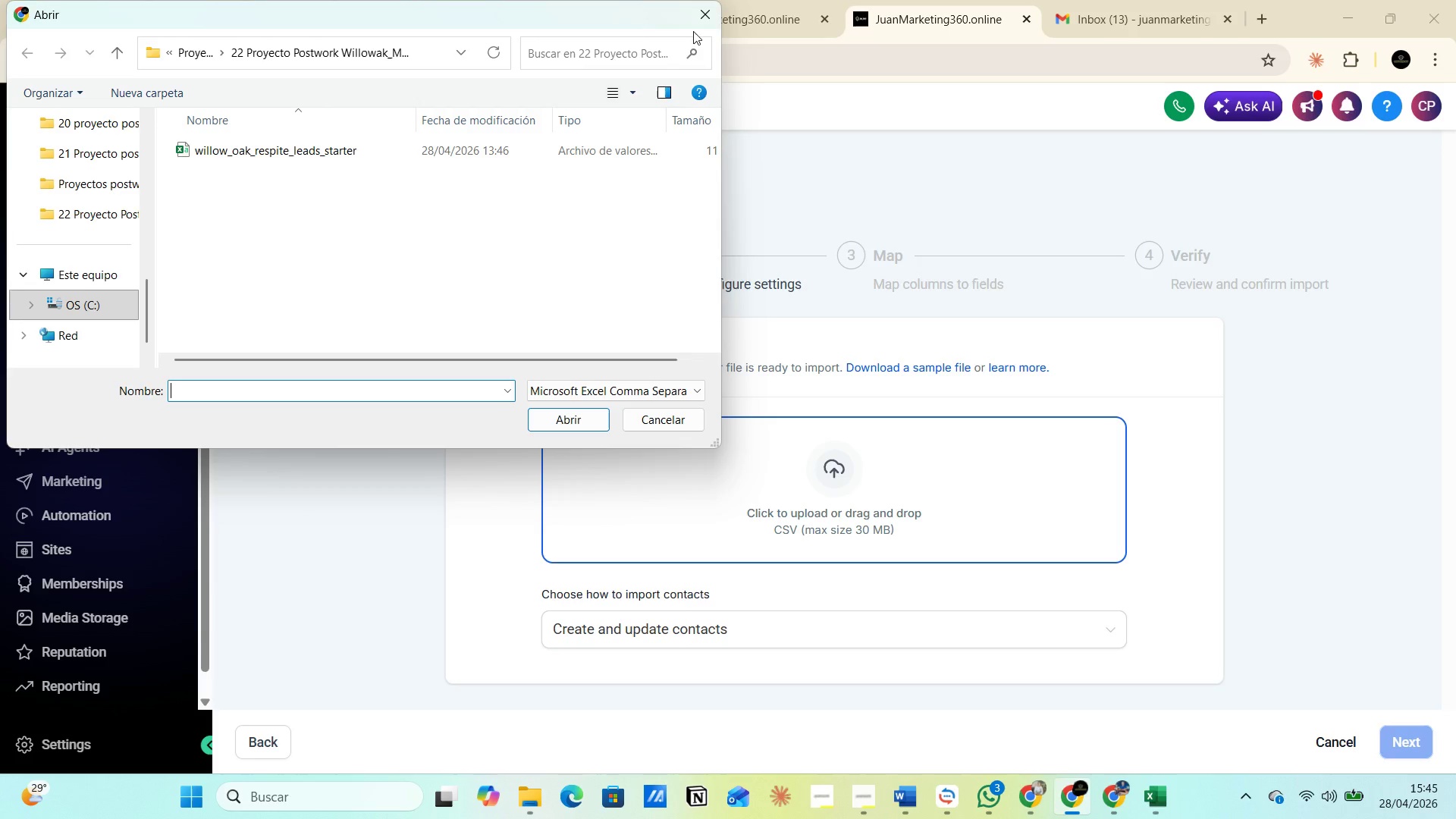 
left_click([702, 18])
 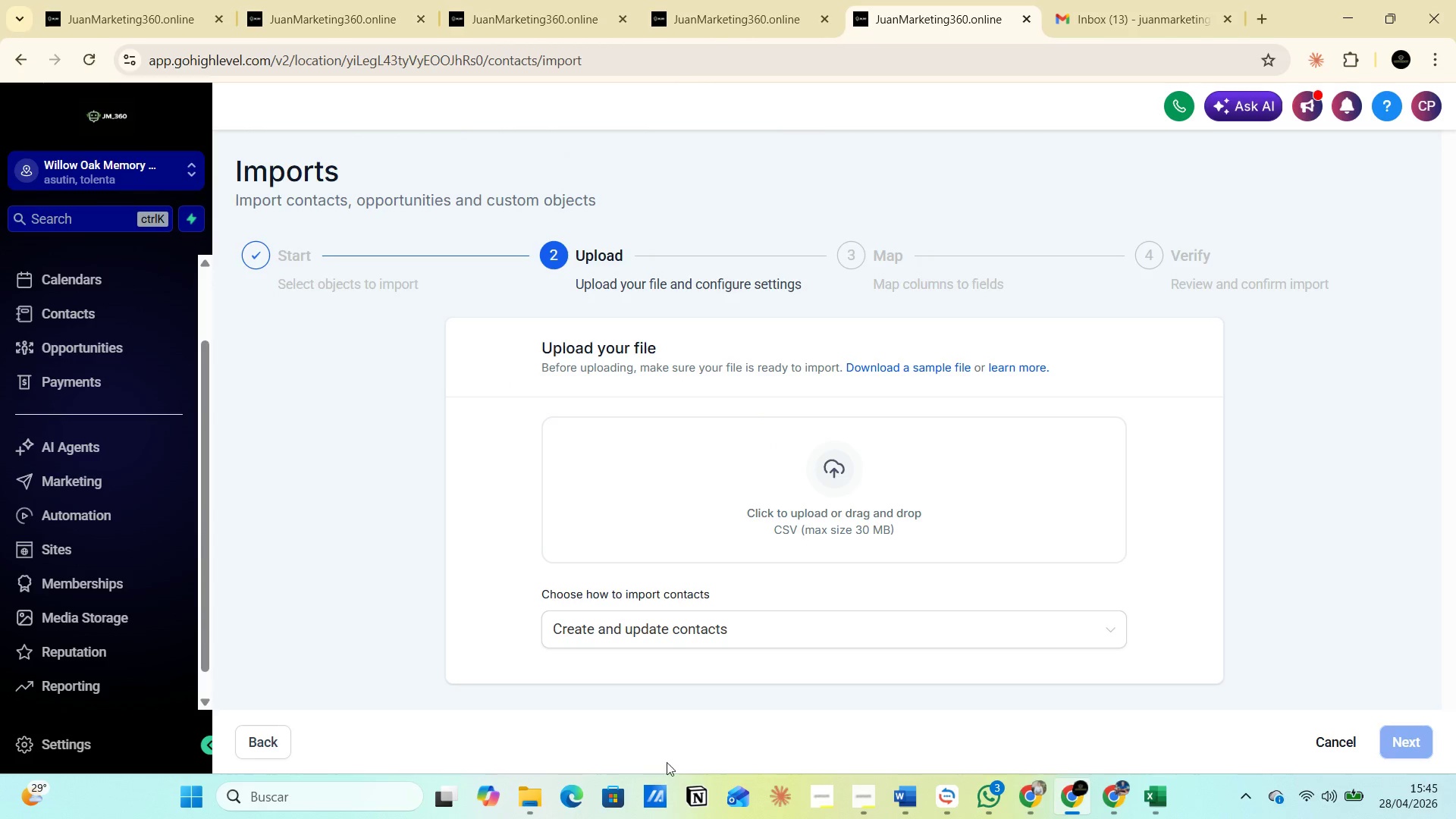 
left_click([524, 796])
 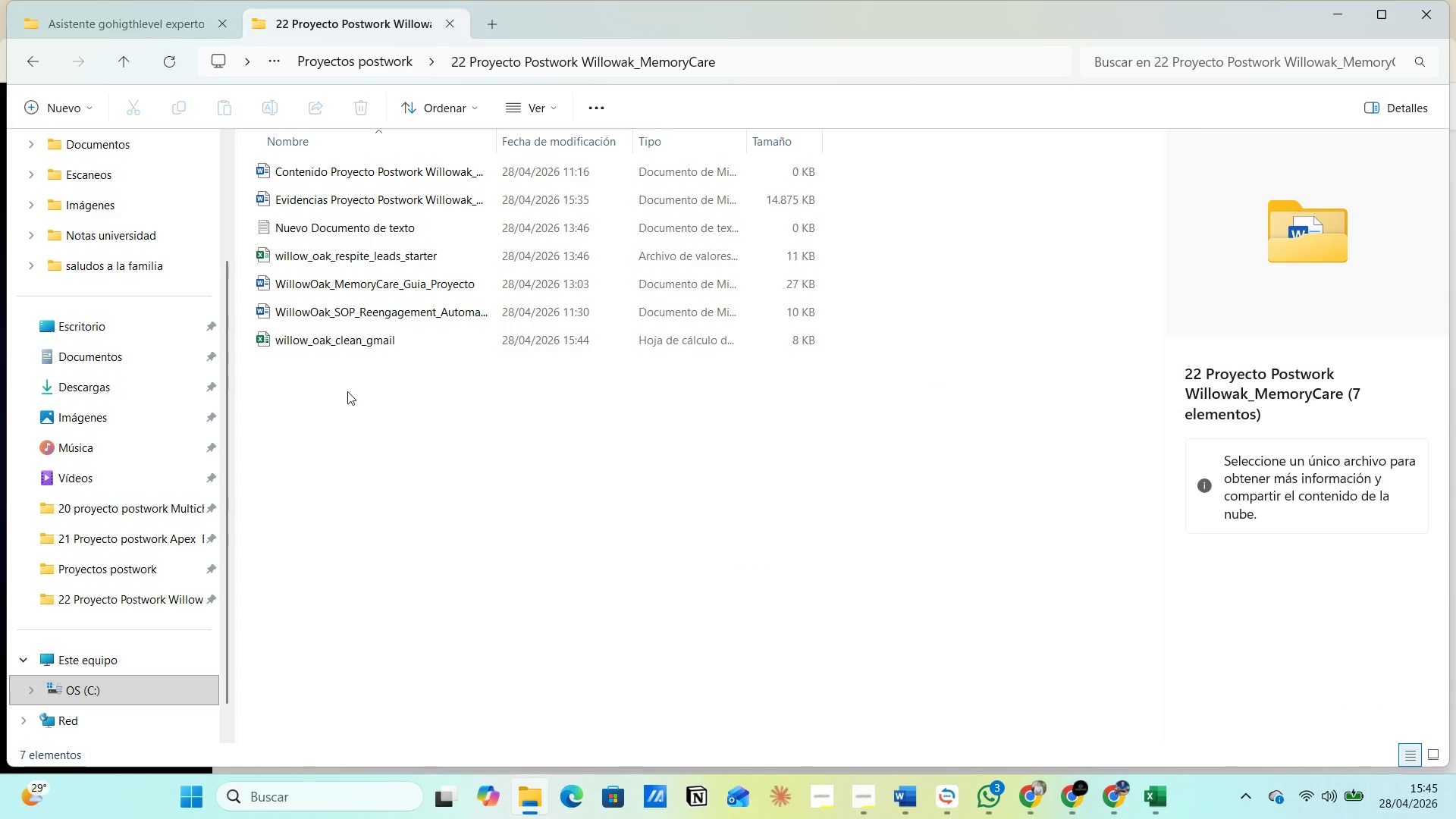 
right_click([339, 391])
 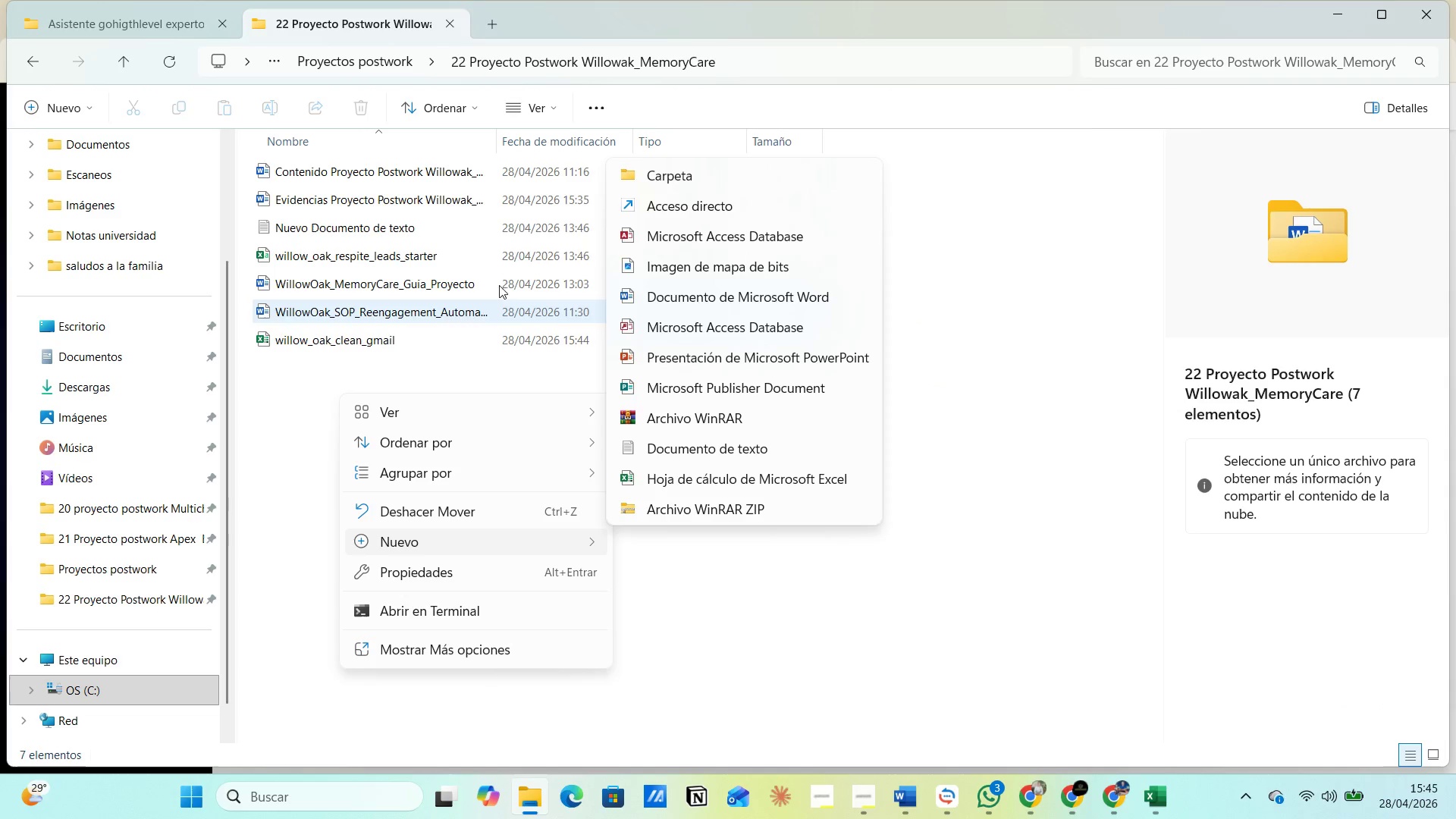 
wait(5.36)
 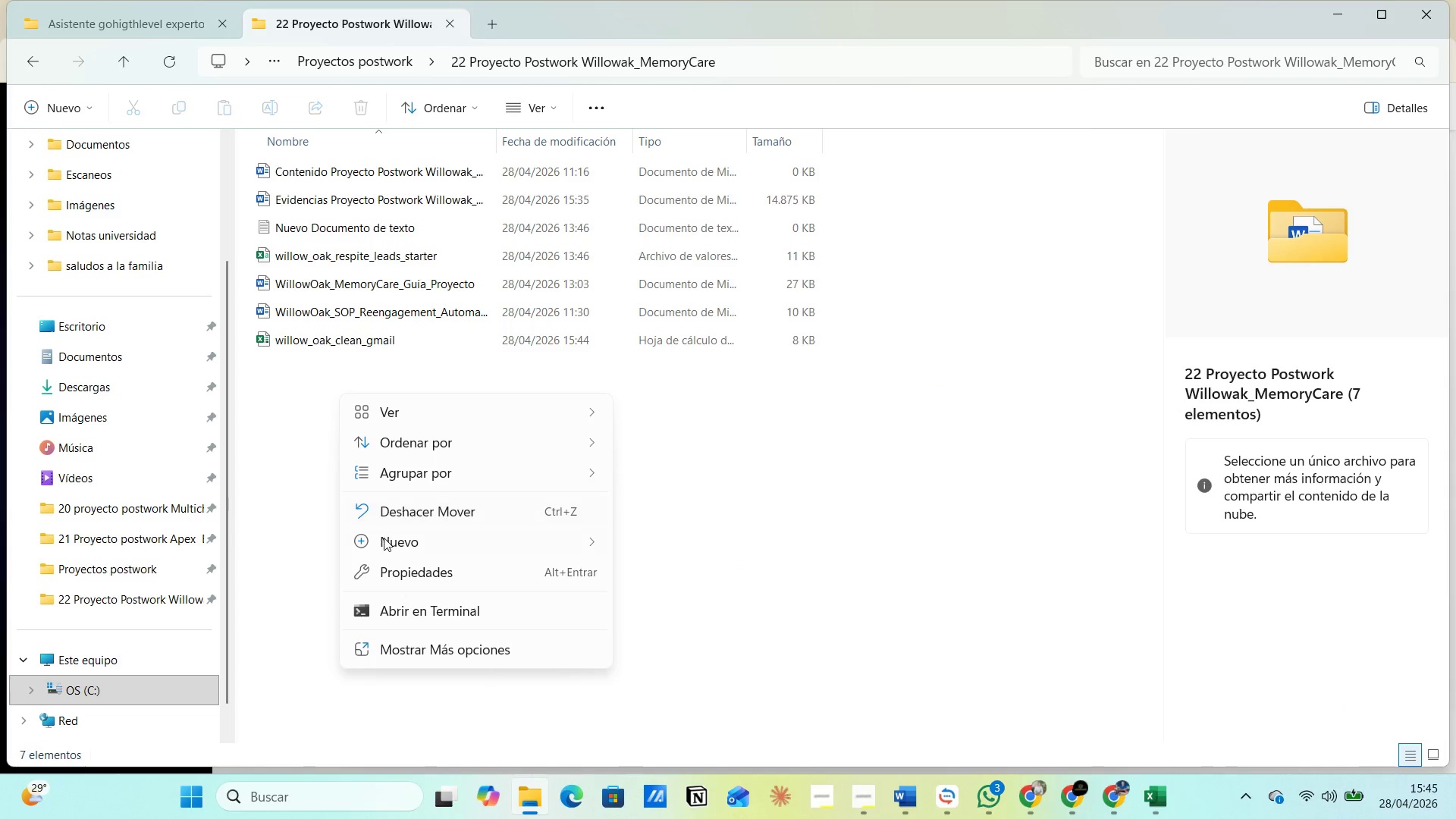 
left_click_drag(start_coordinate=[411, 226], to_coordinate=[345, 344])
 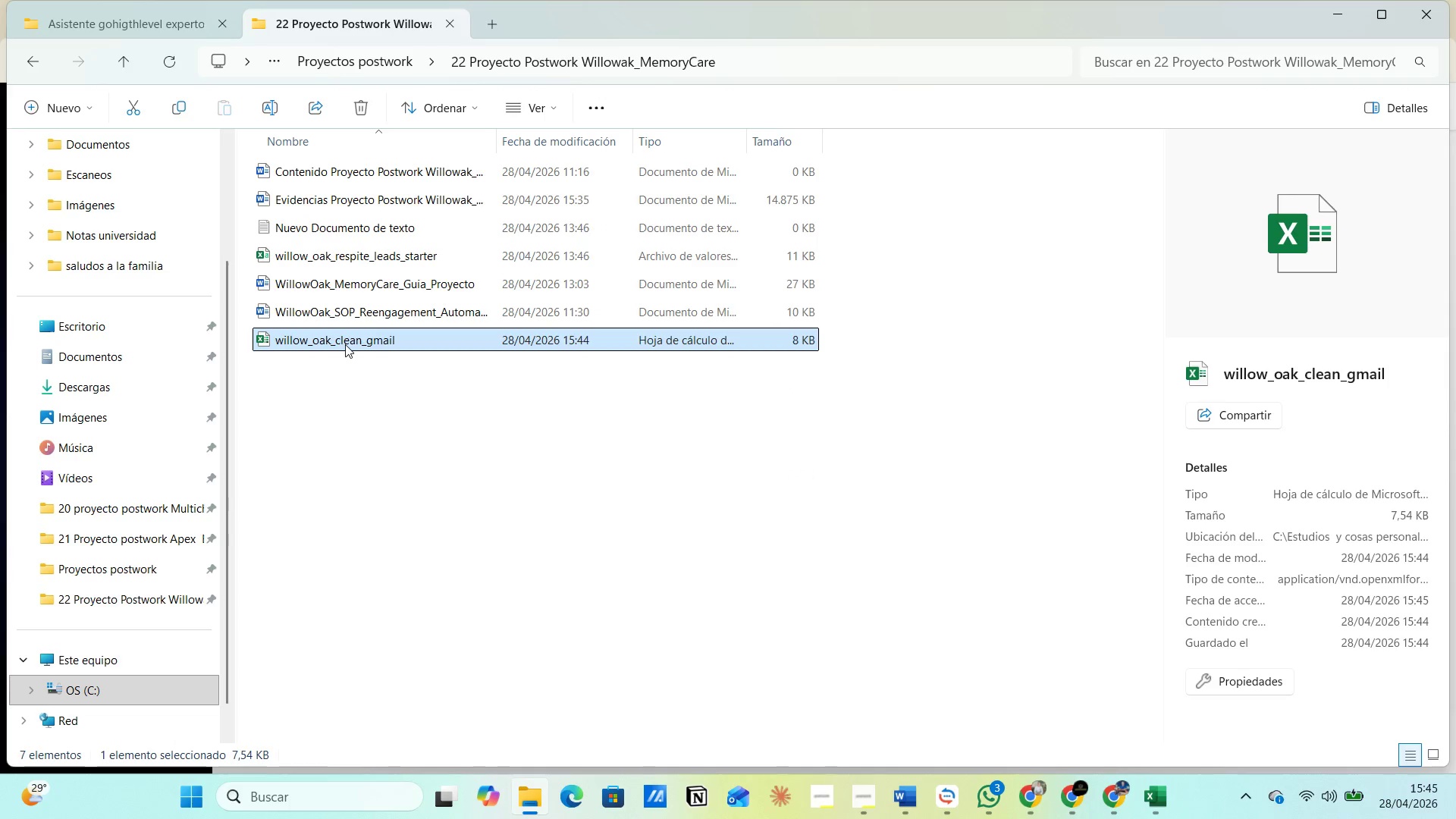 
double_click([345, 344])
 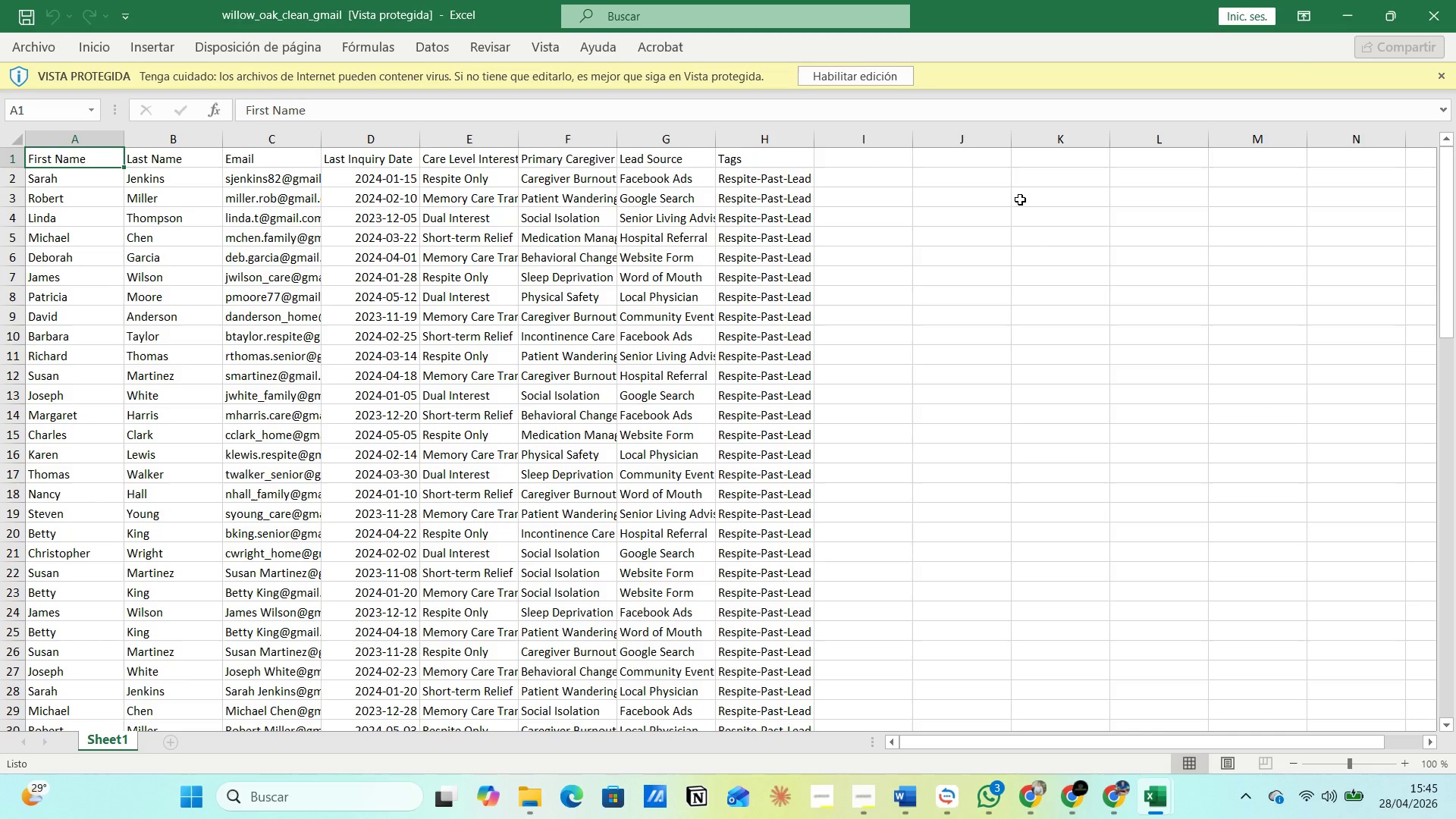 
wait(14.49)
 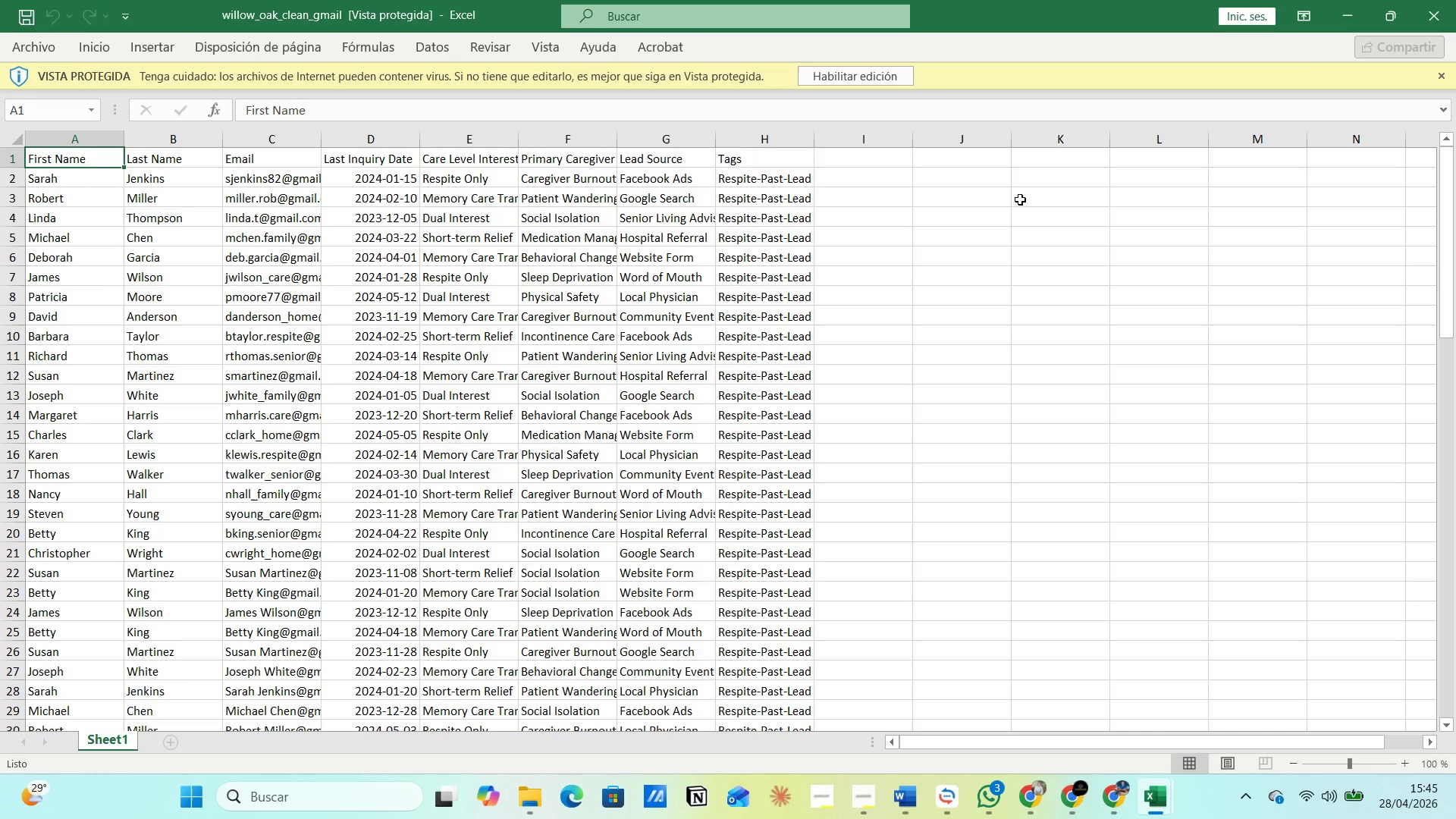 
mouse_move([1429, 52])
 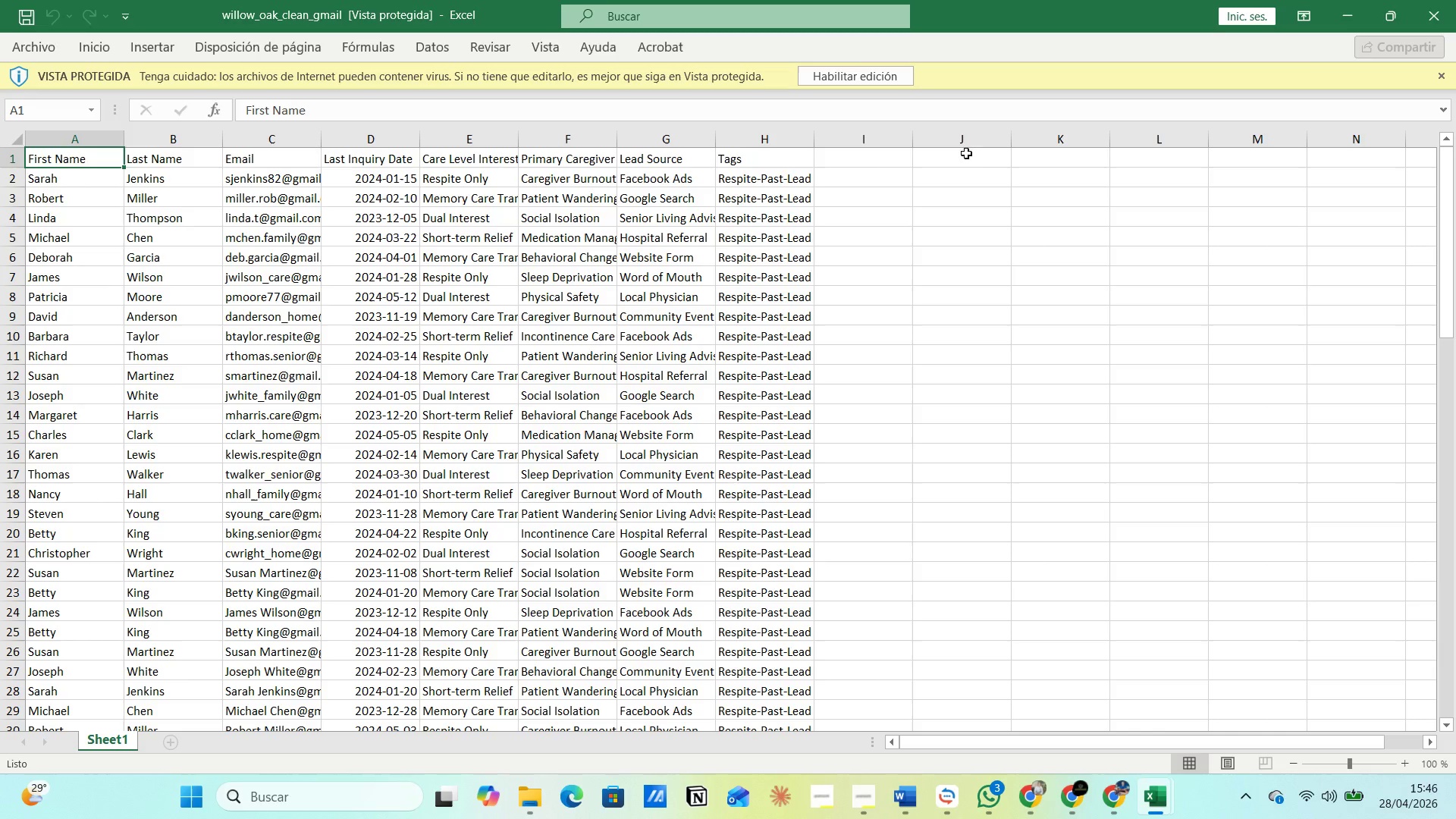 
wait(5.57)
 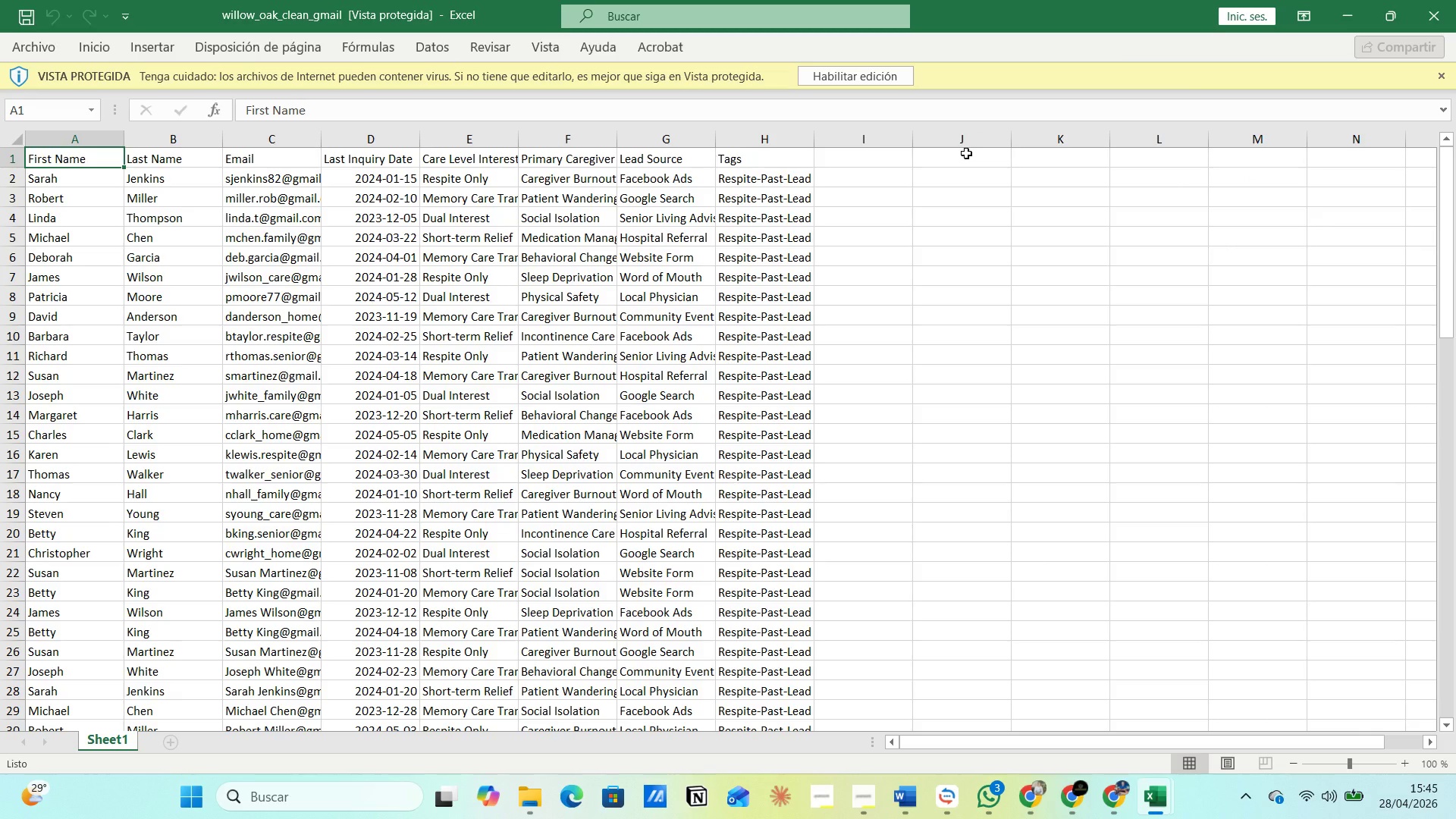 
left_click_drag(start_coordinate=[98, 158], to_coordinate=[785, 269])
 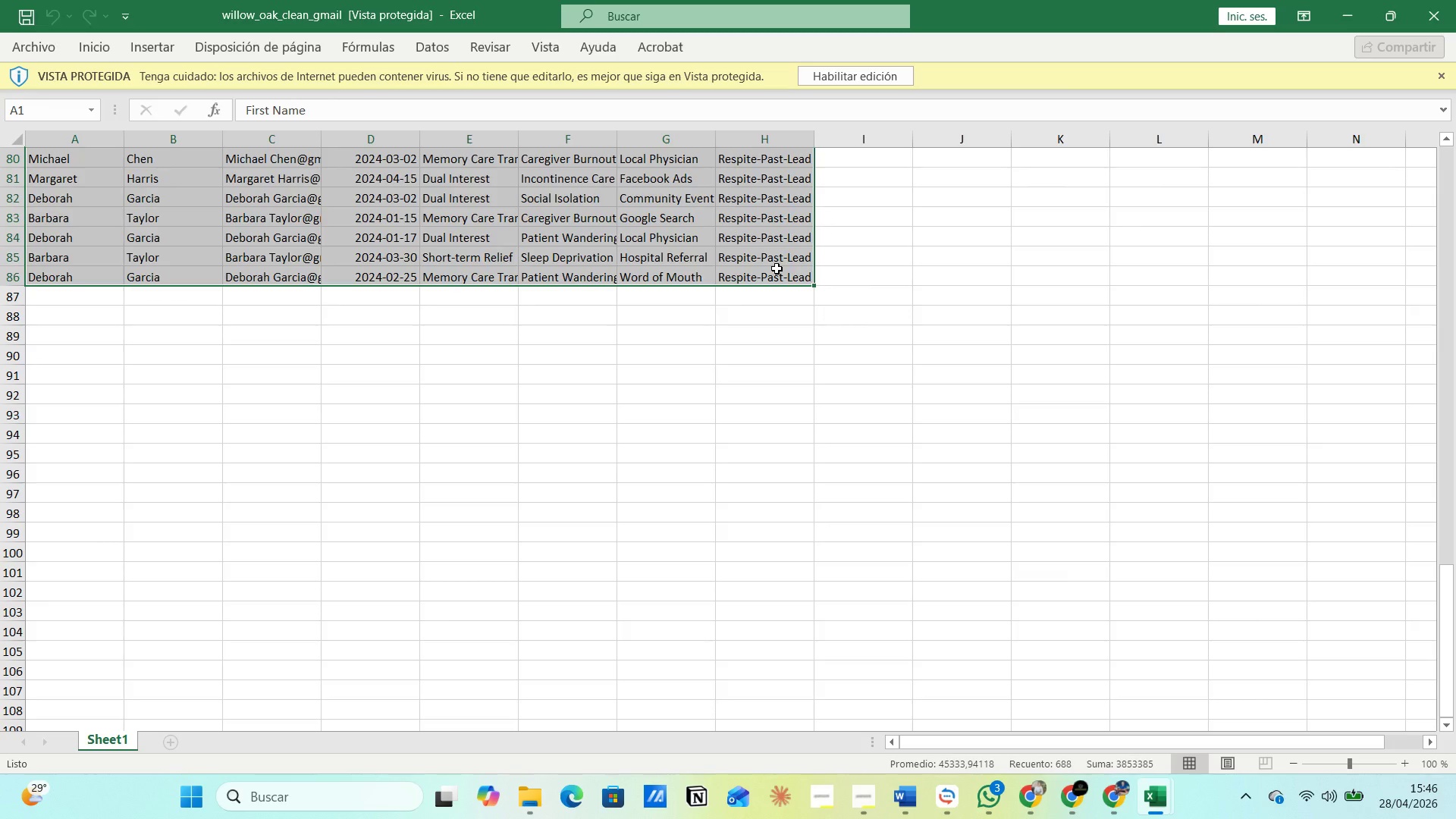 
scroll: coordinate [752, 504], scroll_direction: down, amount: 4.0
 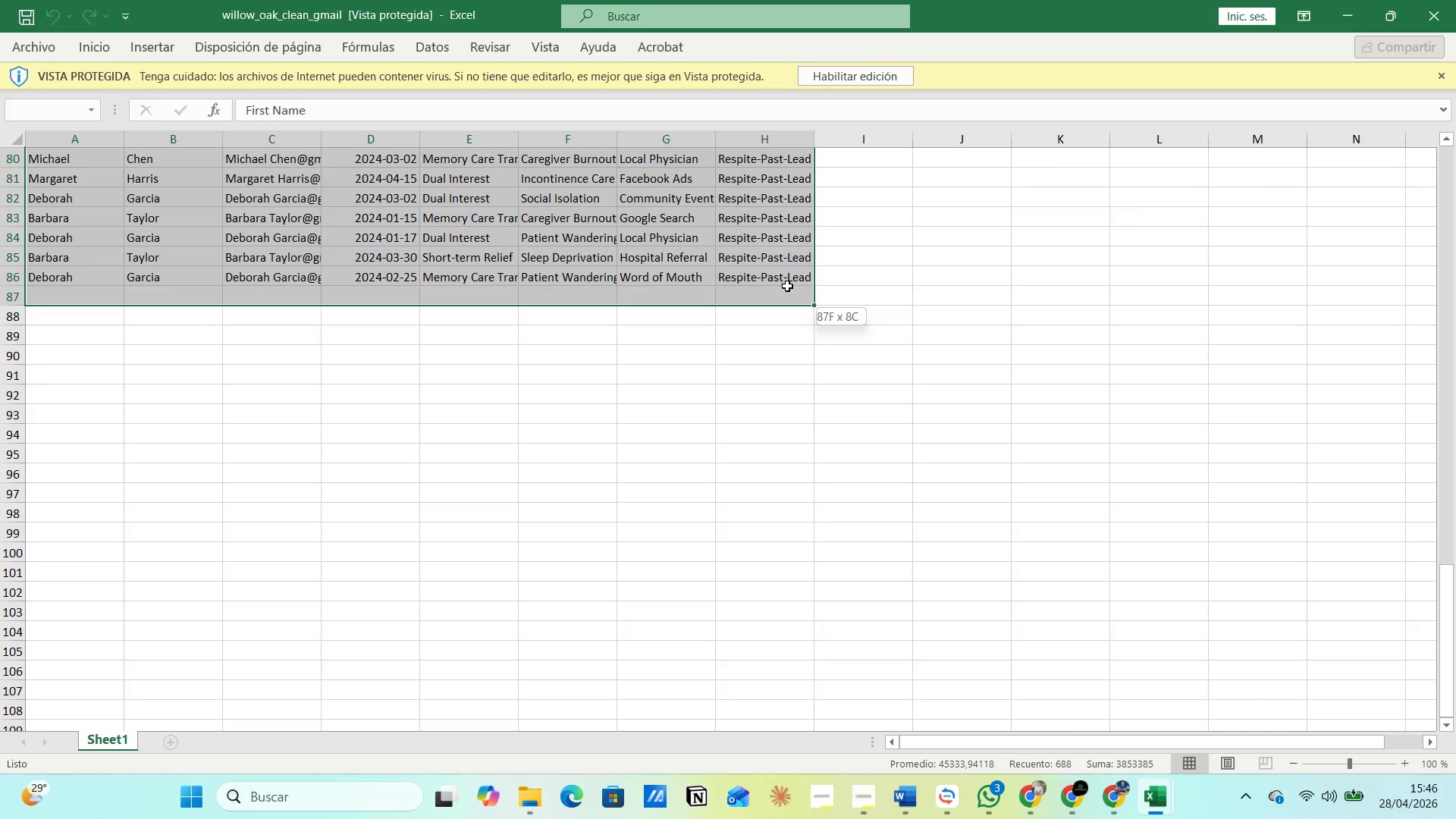 
key(Control+C)
 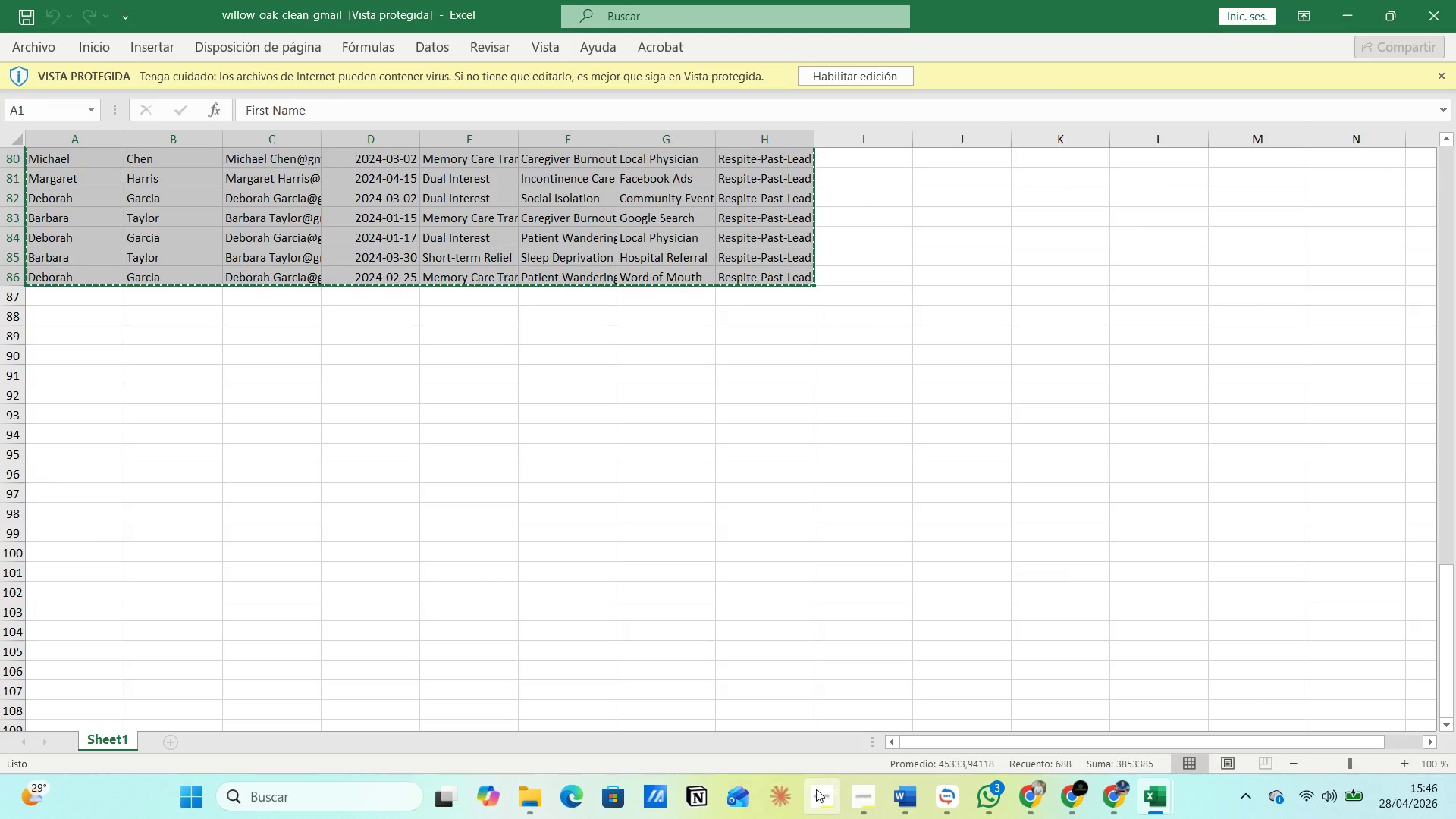 
left_click([530, 799])
 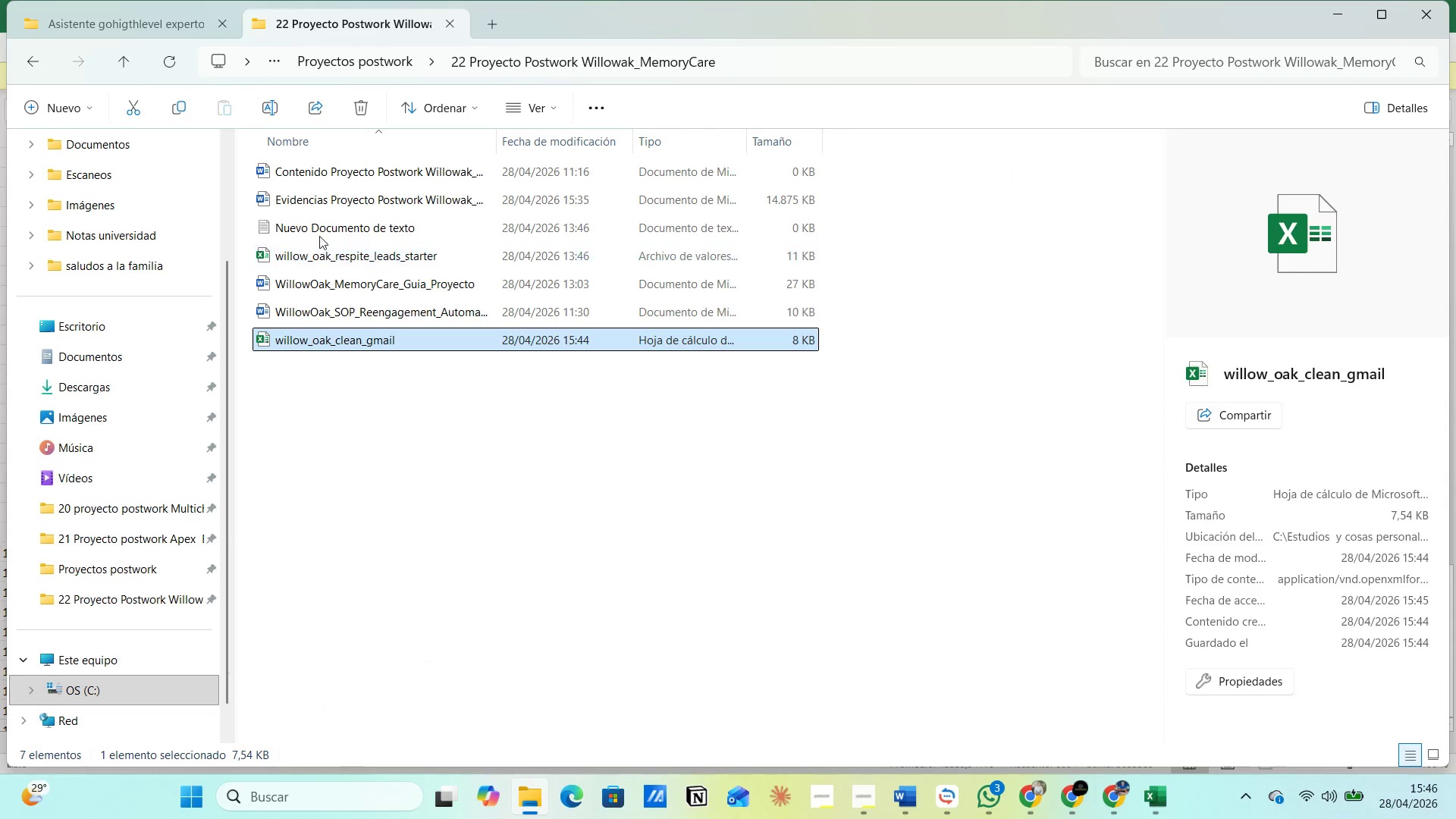 
double_click([315, 224])
 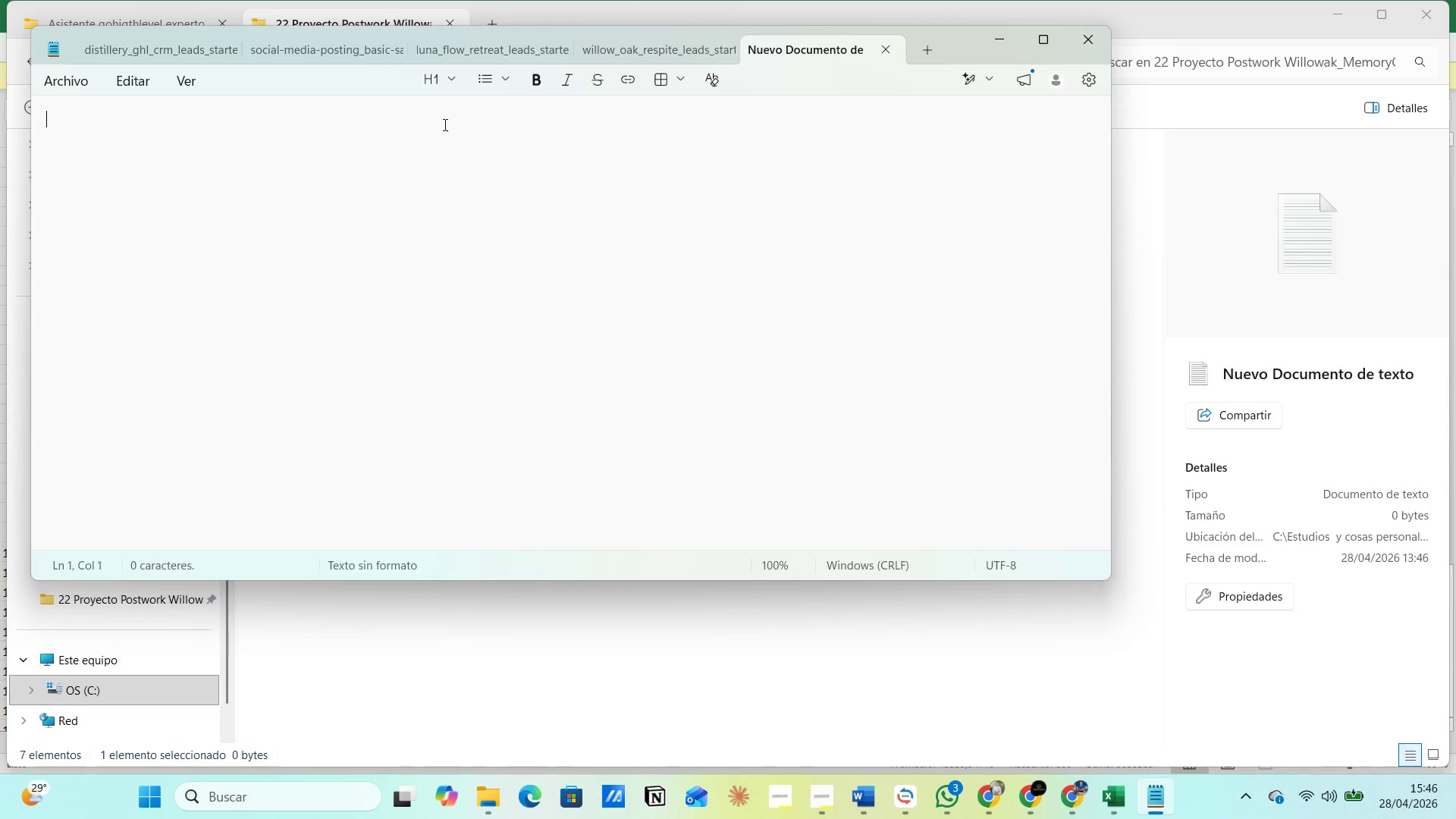 
left_click([652, 48])
 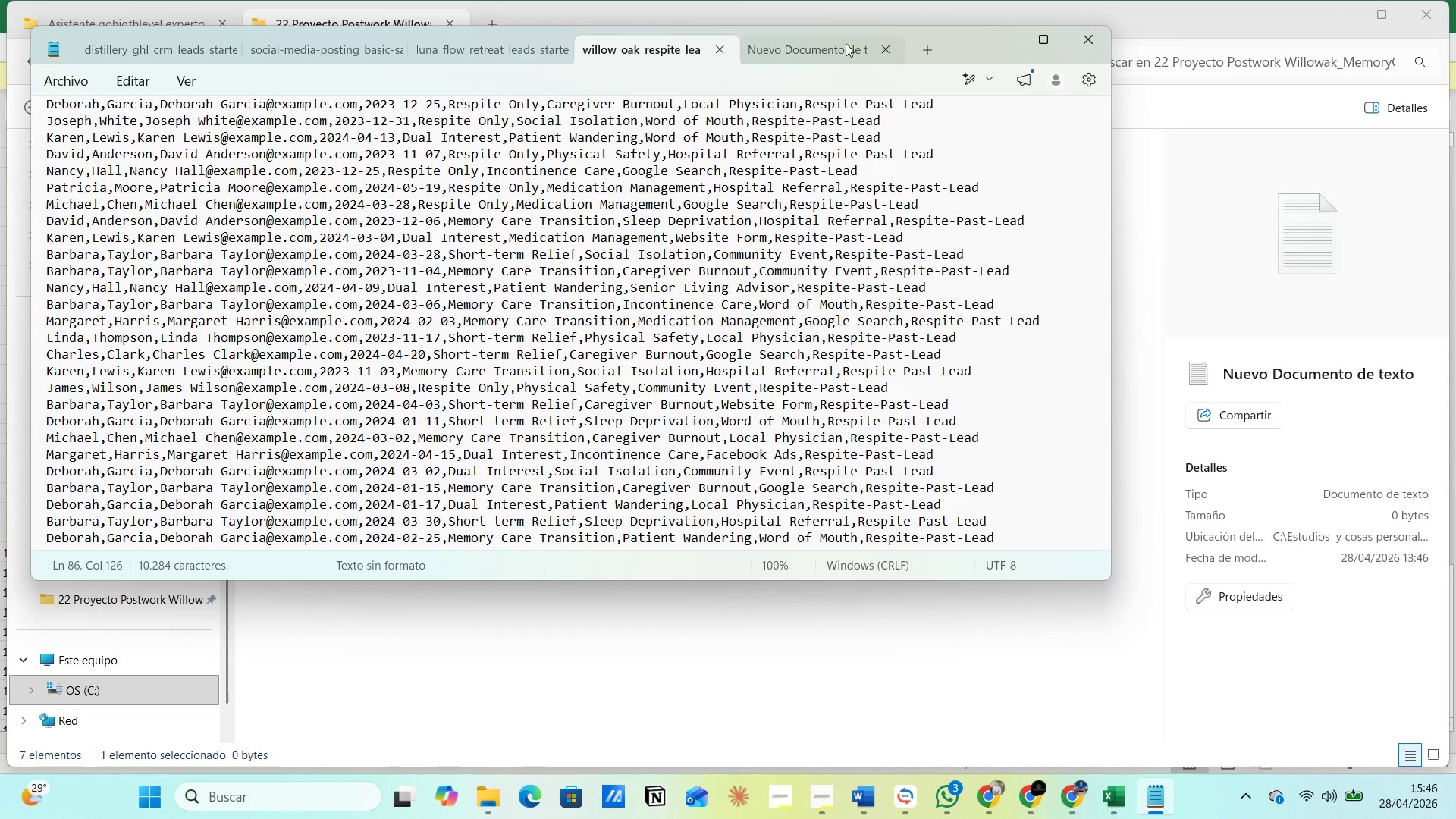 
mouse_move([871, 48])
 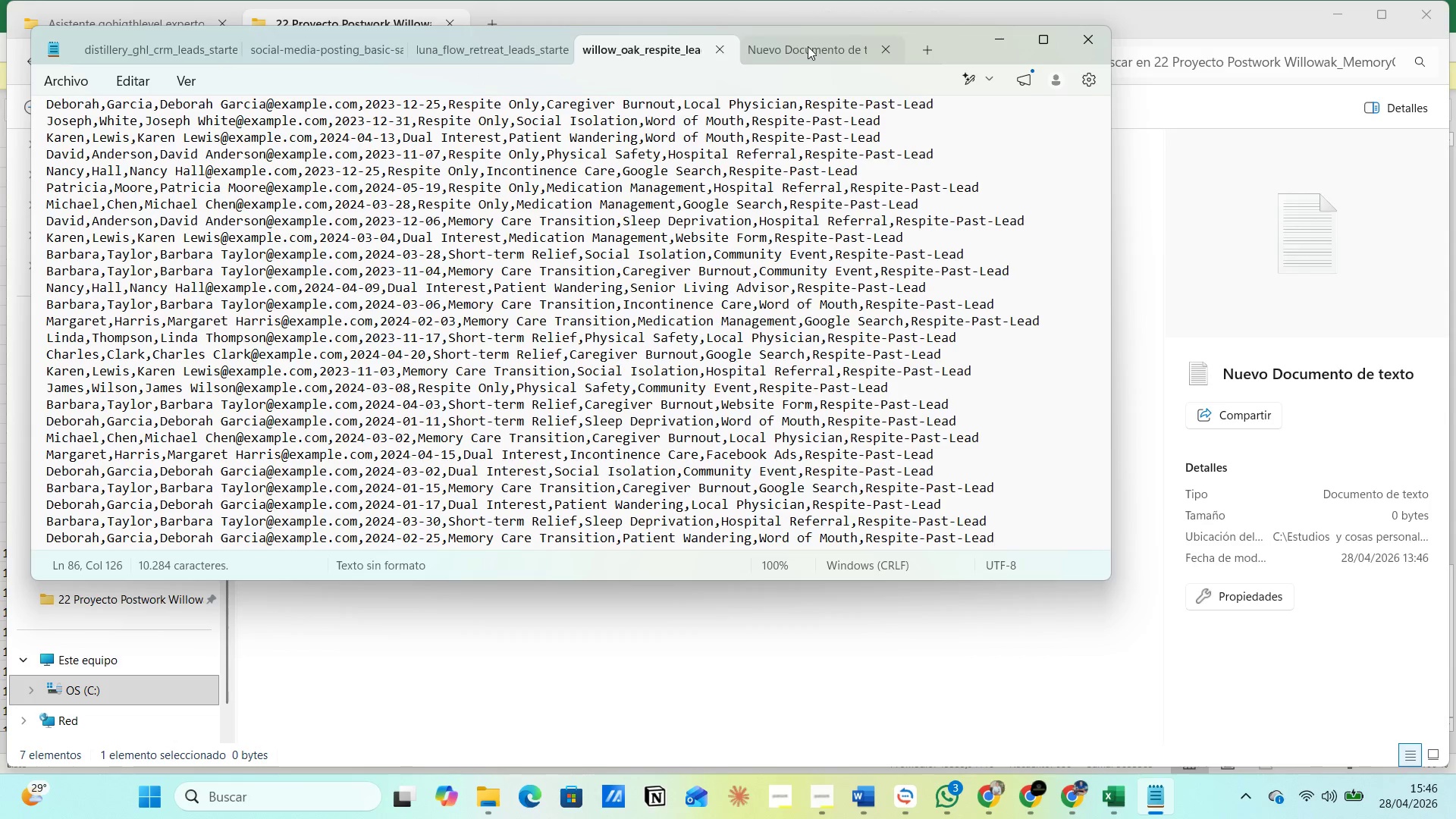 
left_click([808, 46])
 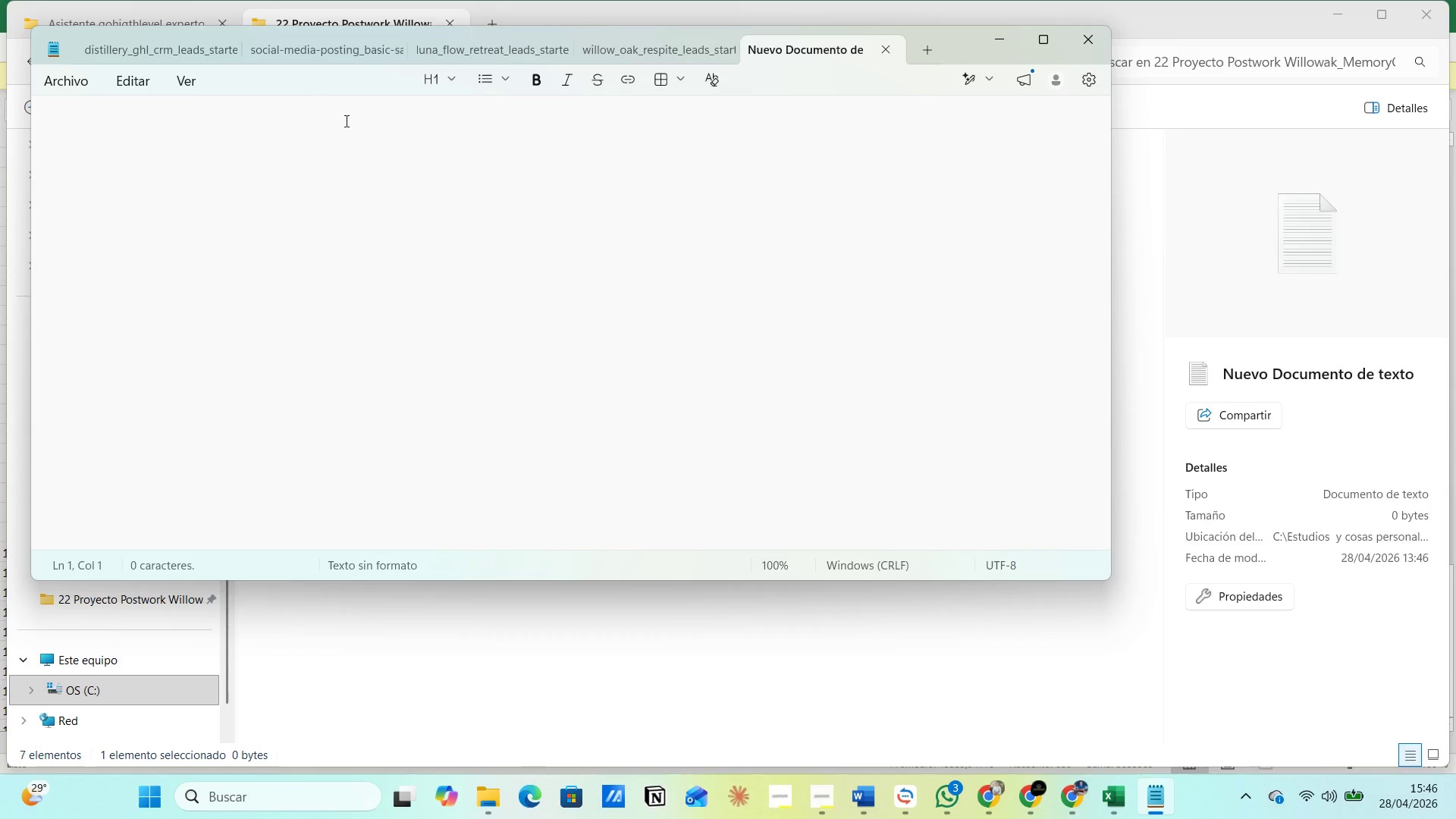 
left_click([343, 121])
 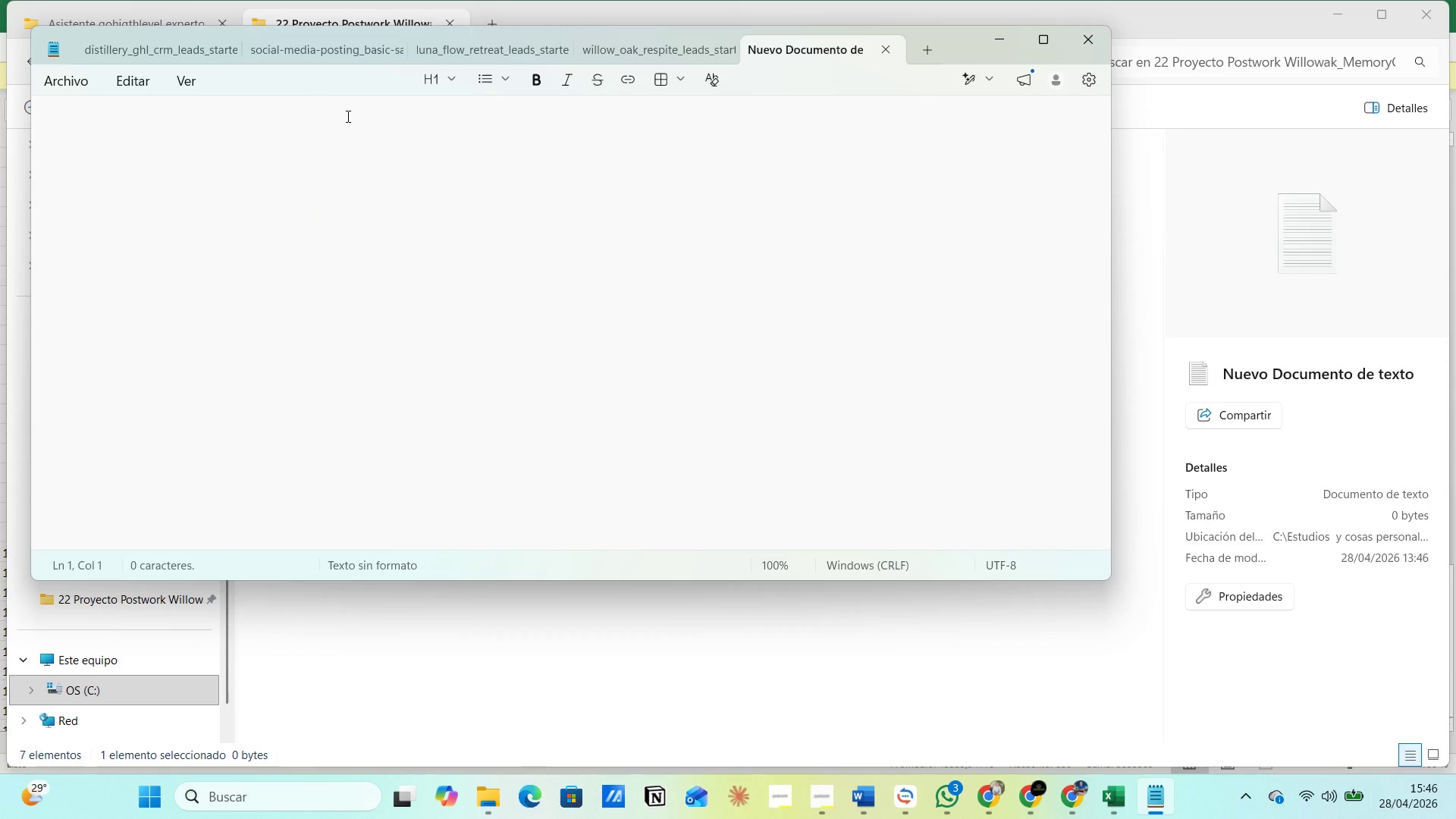 
key(Control+V)
 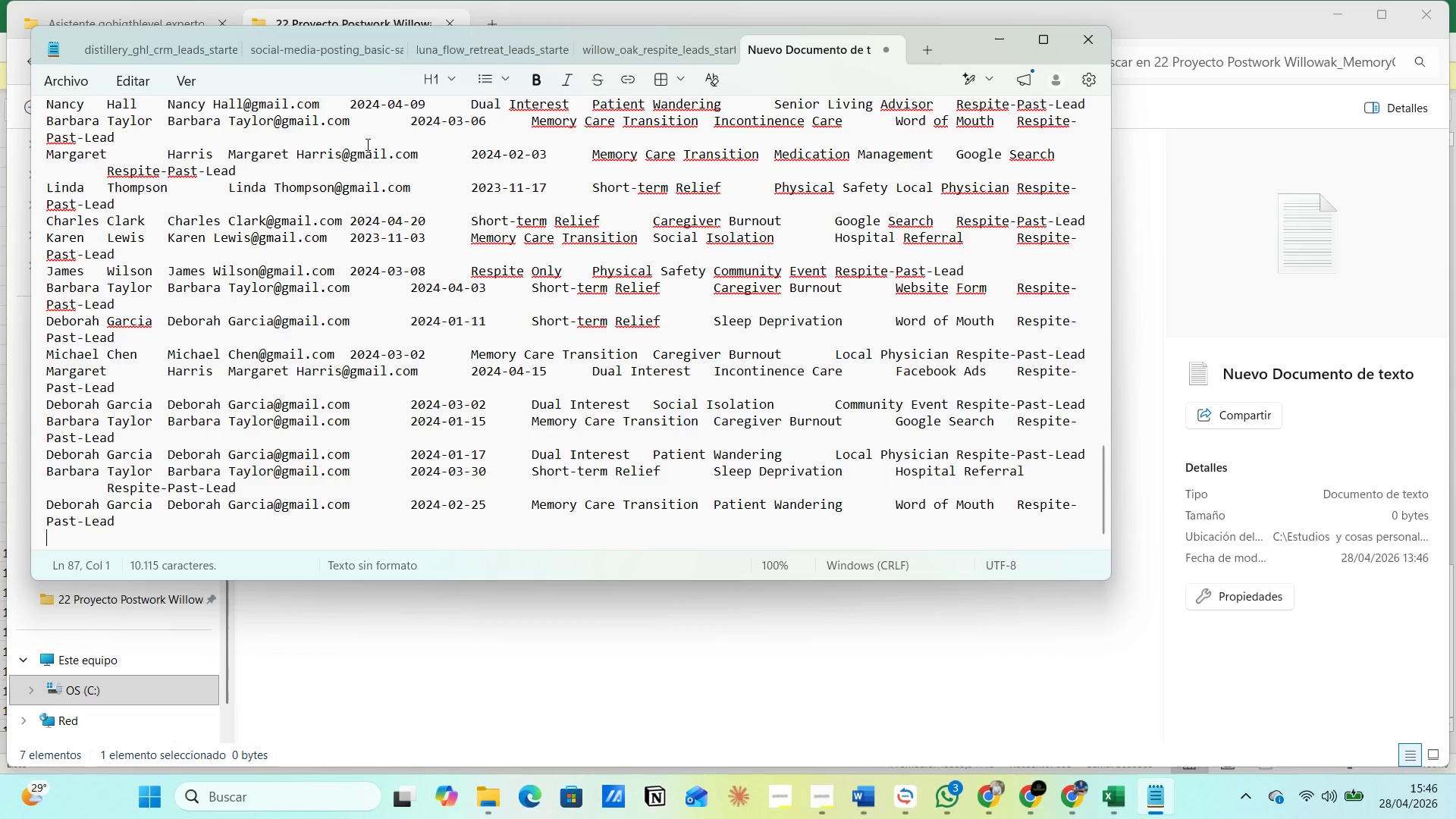 
scroll: coordinate [370, 266], scroll_direction: up, amount: 31.0
 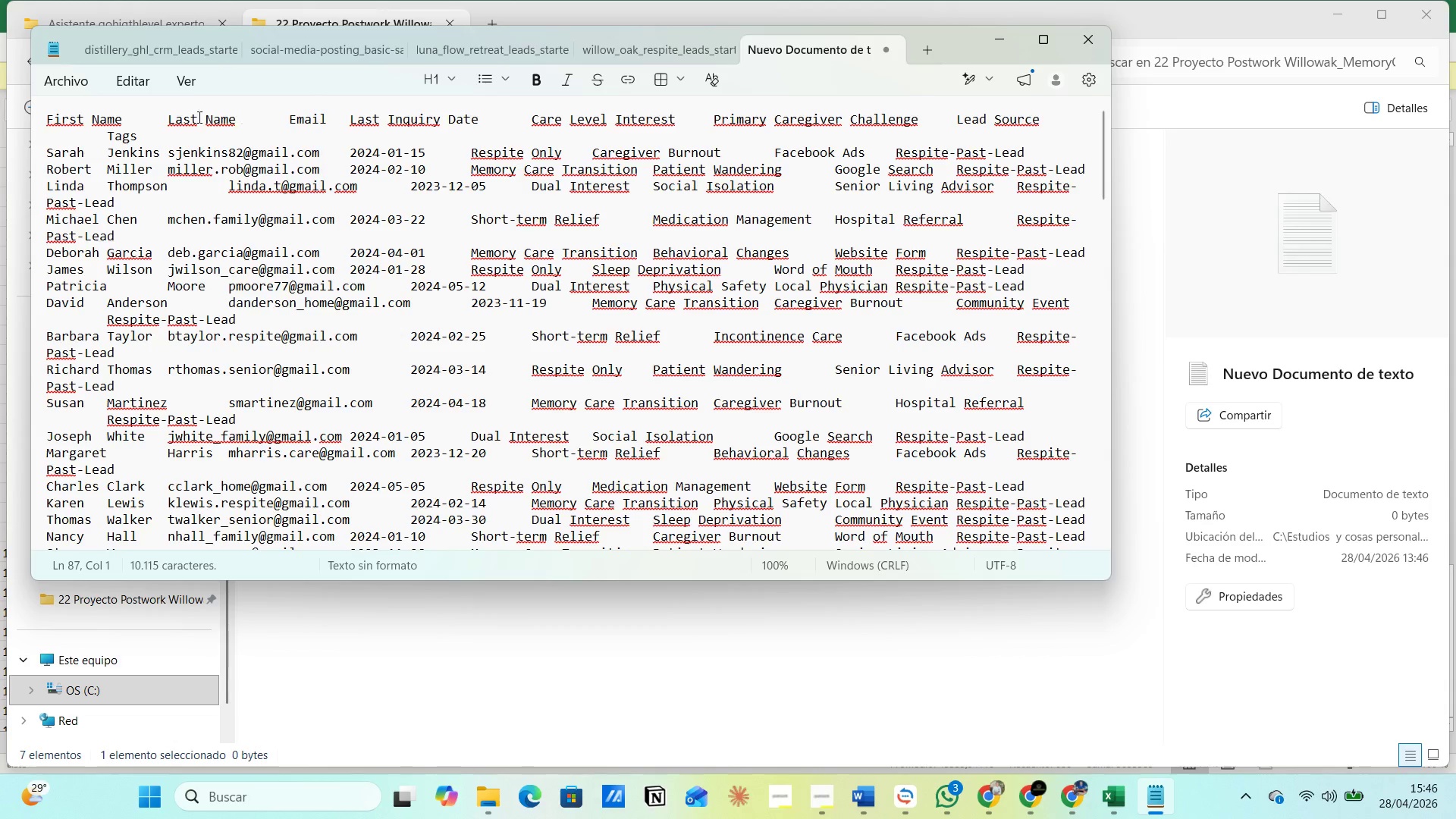 
left_click([85, 84])
 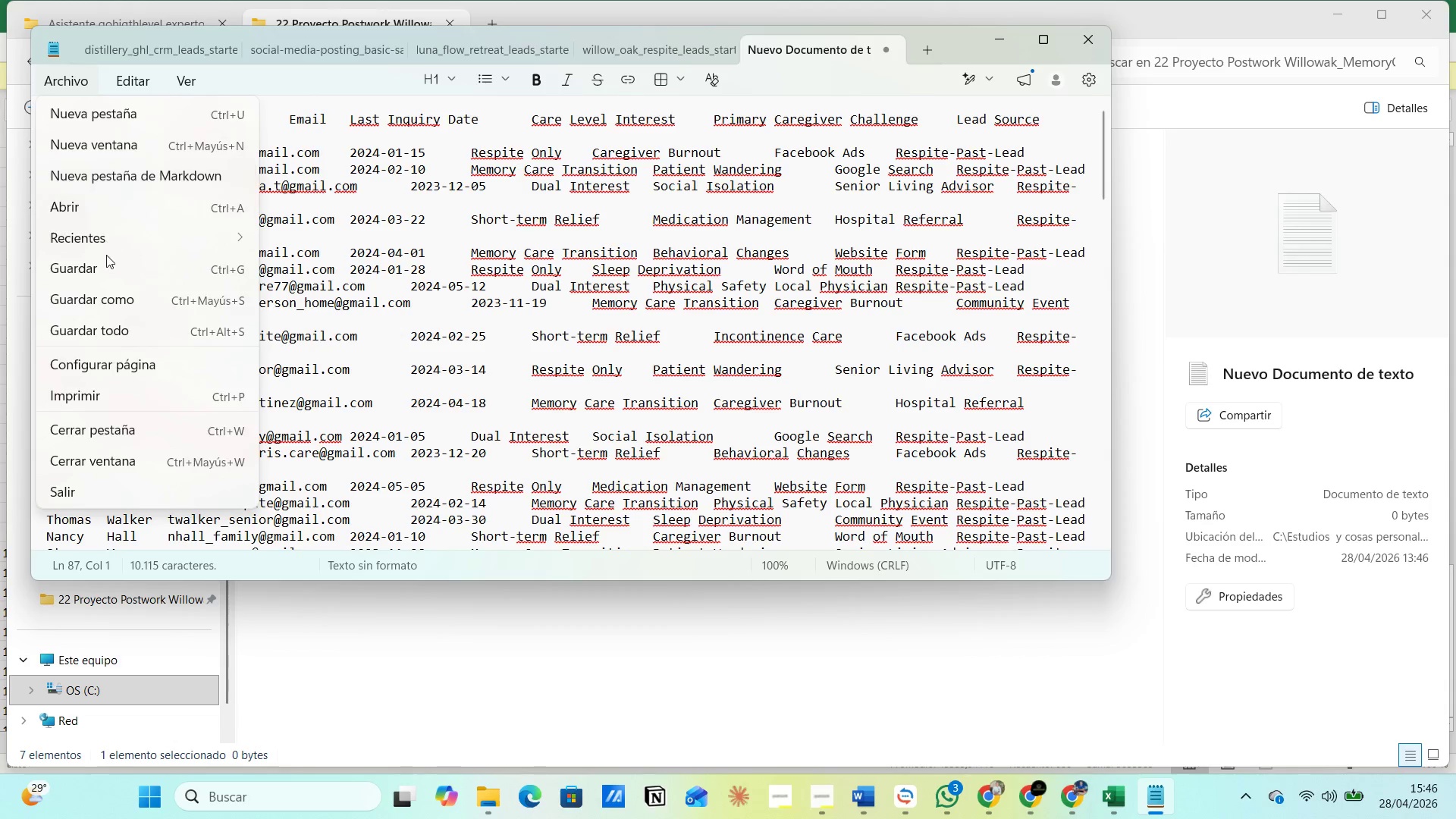 
left_click([115, 298])
 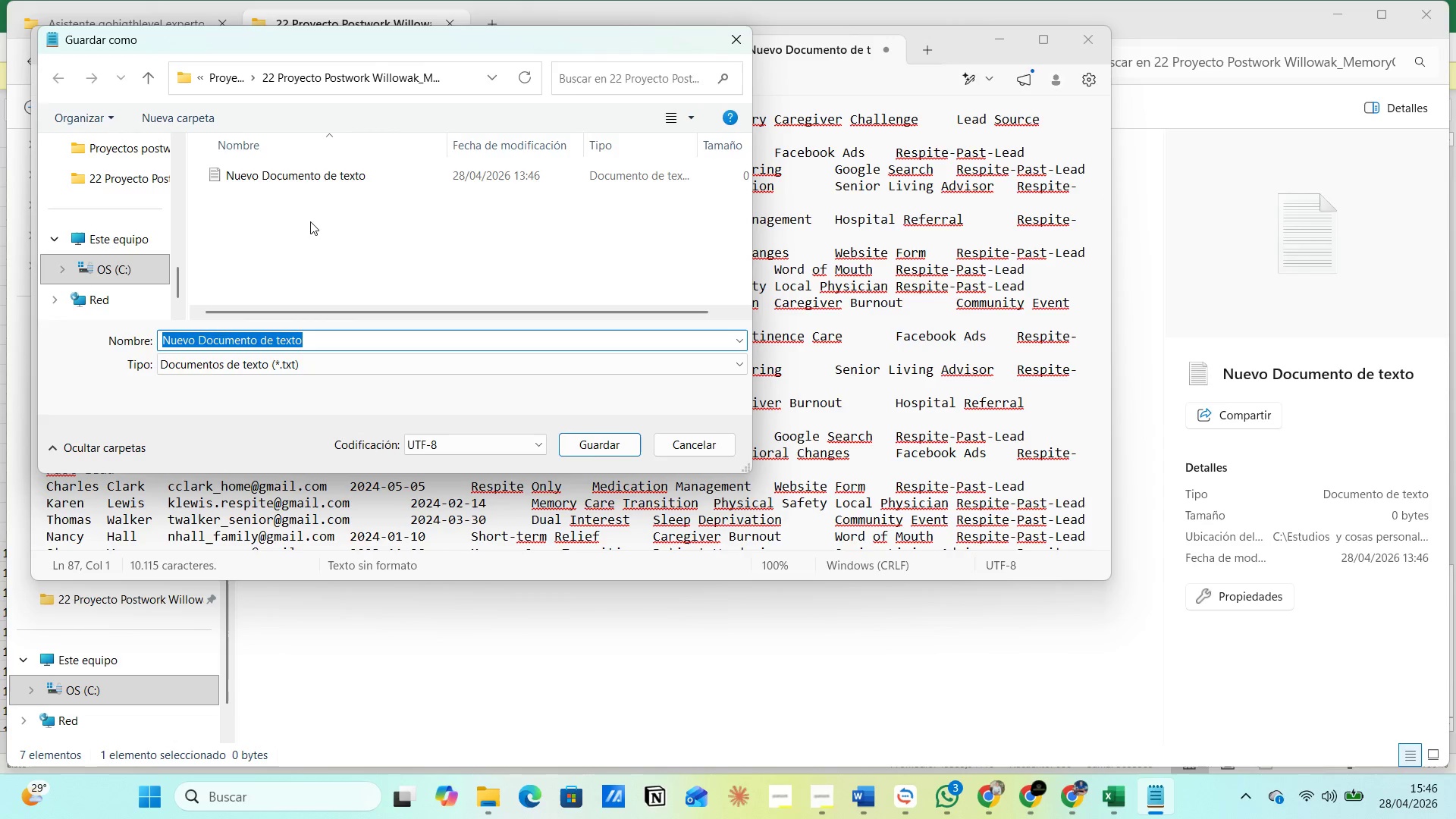 
left_click([320, 359])
 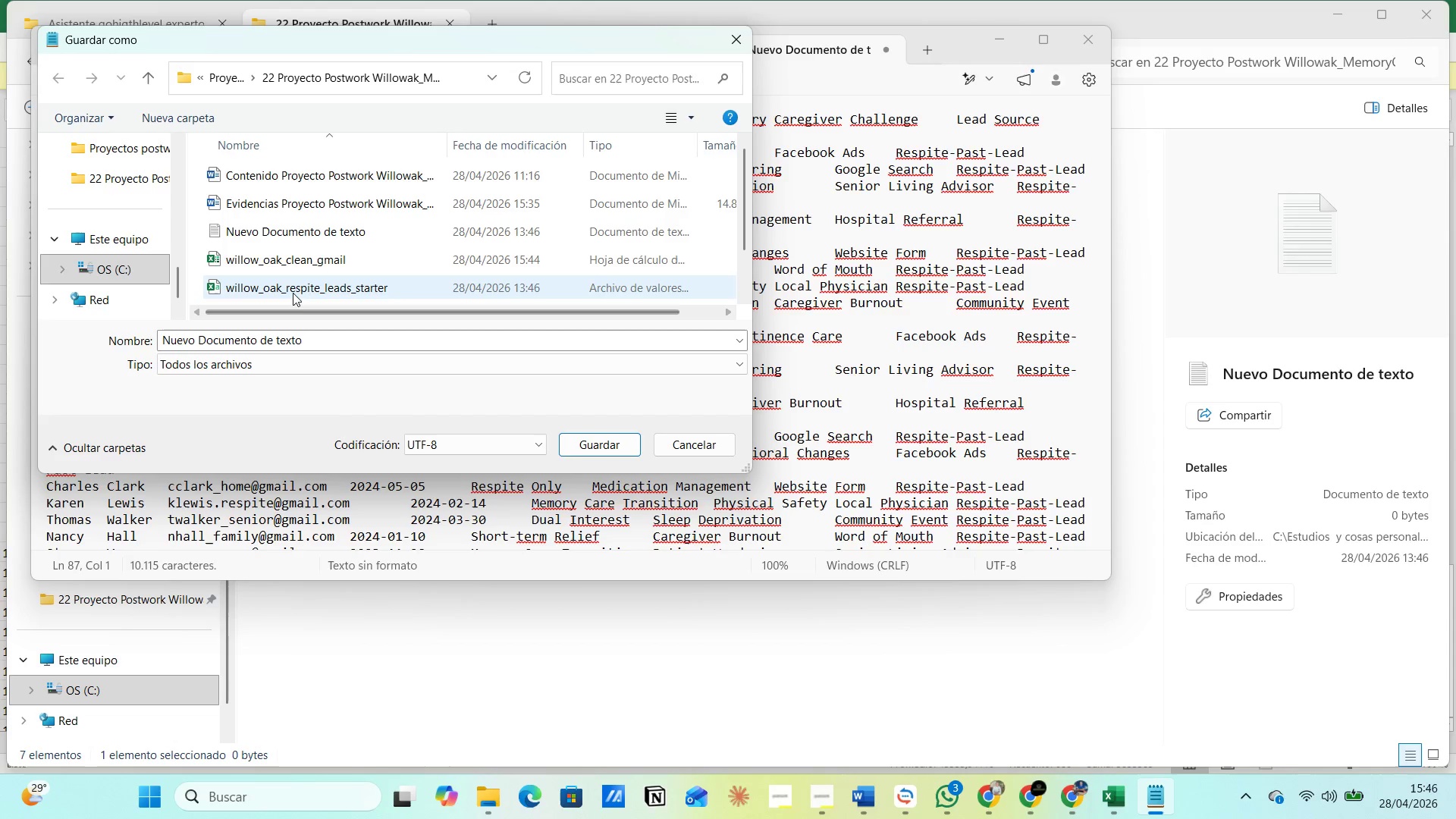 
scroll: coordinate [328, 262], scroll_direction: down, amount: 1.0
 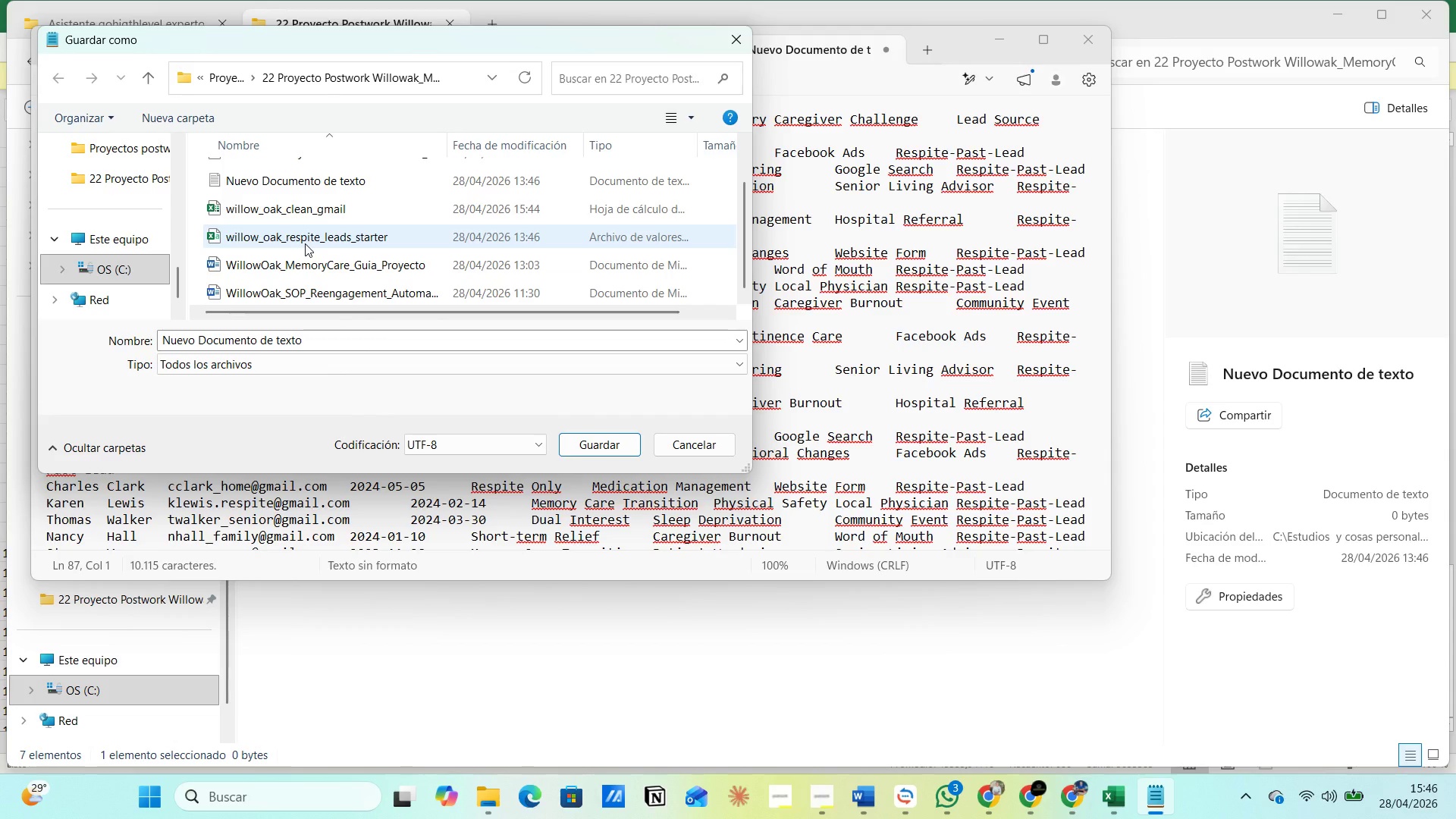 
wait(5.53)
 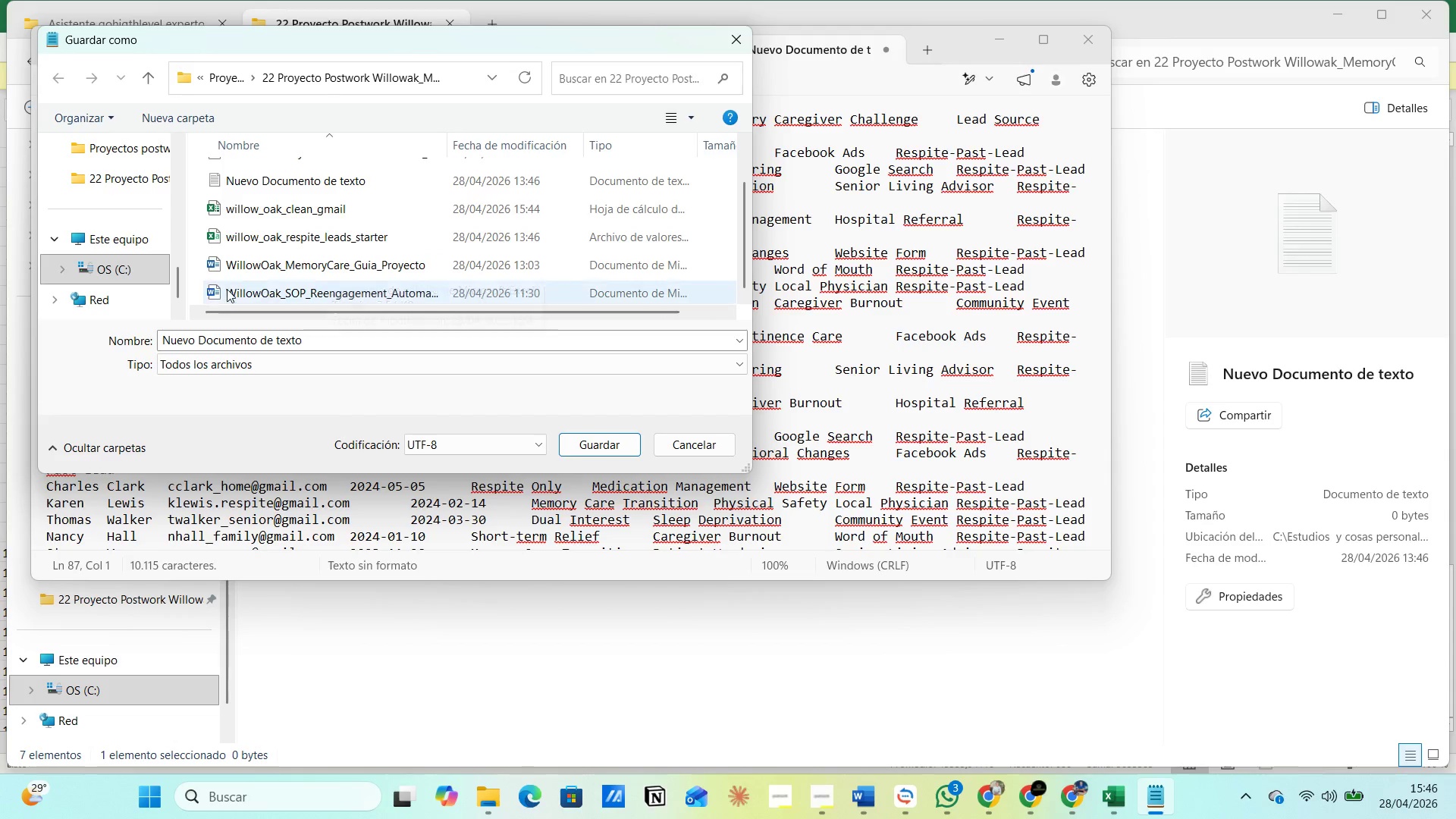 
left_click([305, 243])
 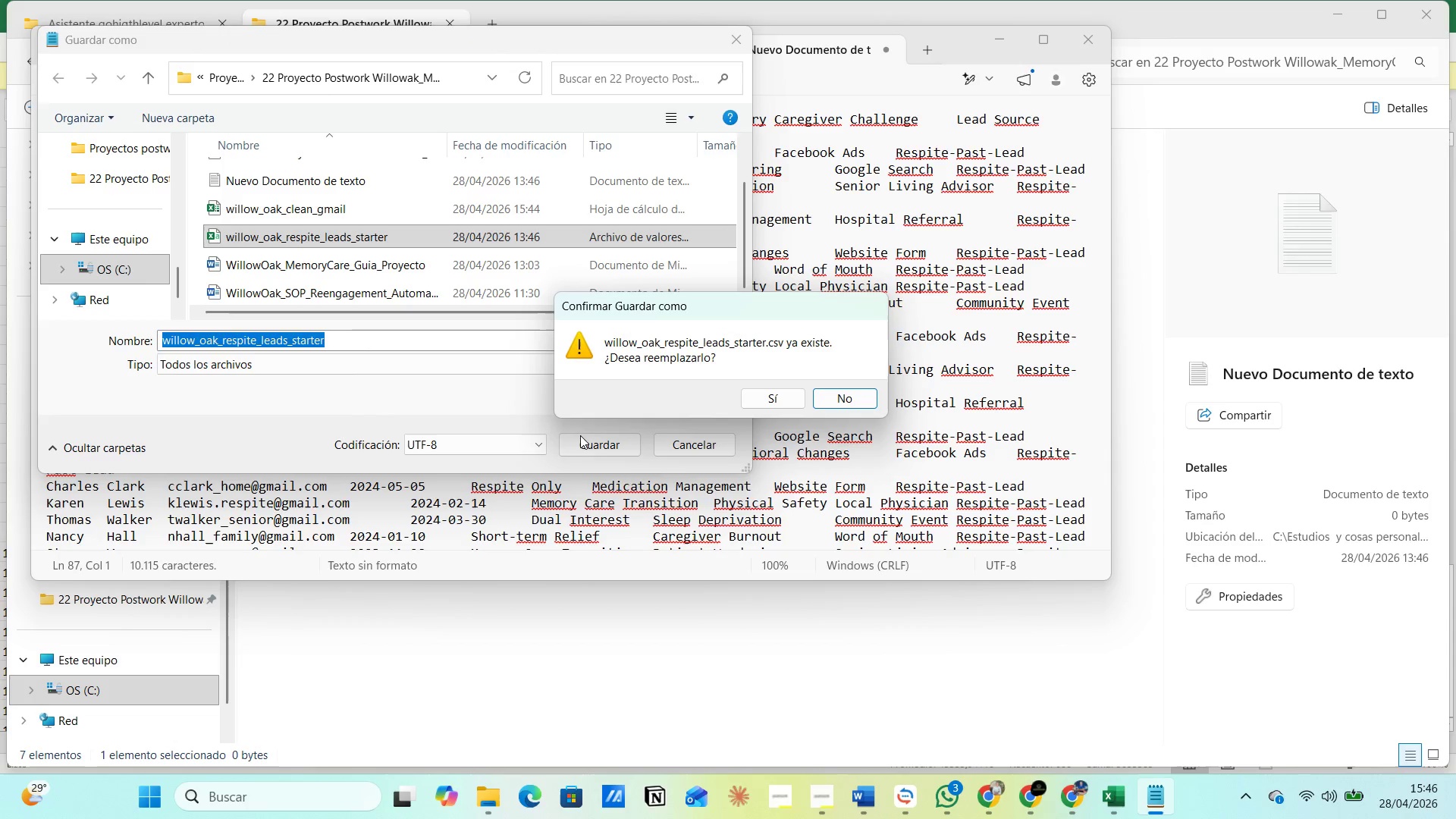 
left_click([769, 398])
 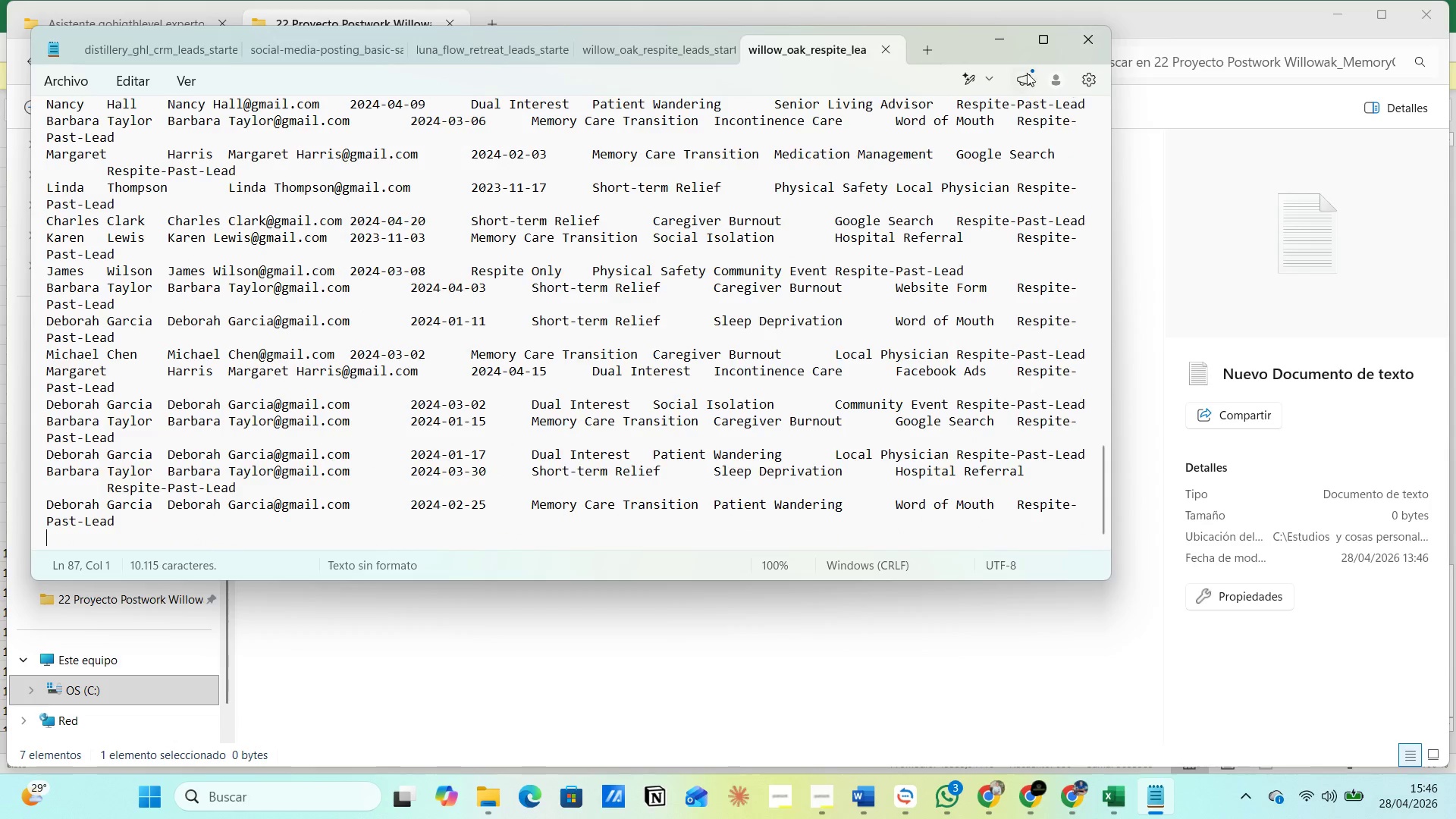 
left_click([998, 33])
 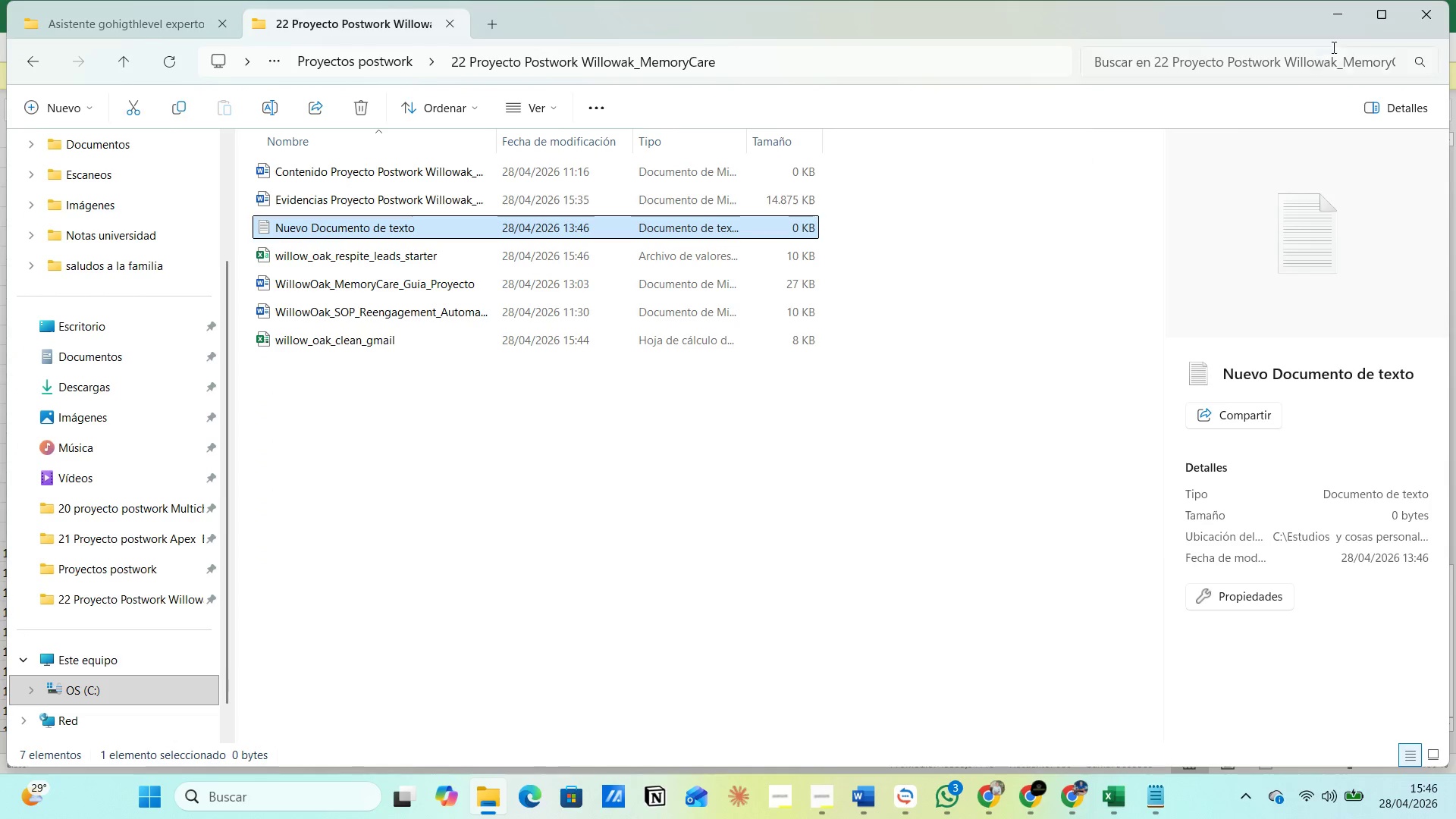 
left_click([1341, 19])
 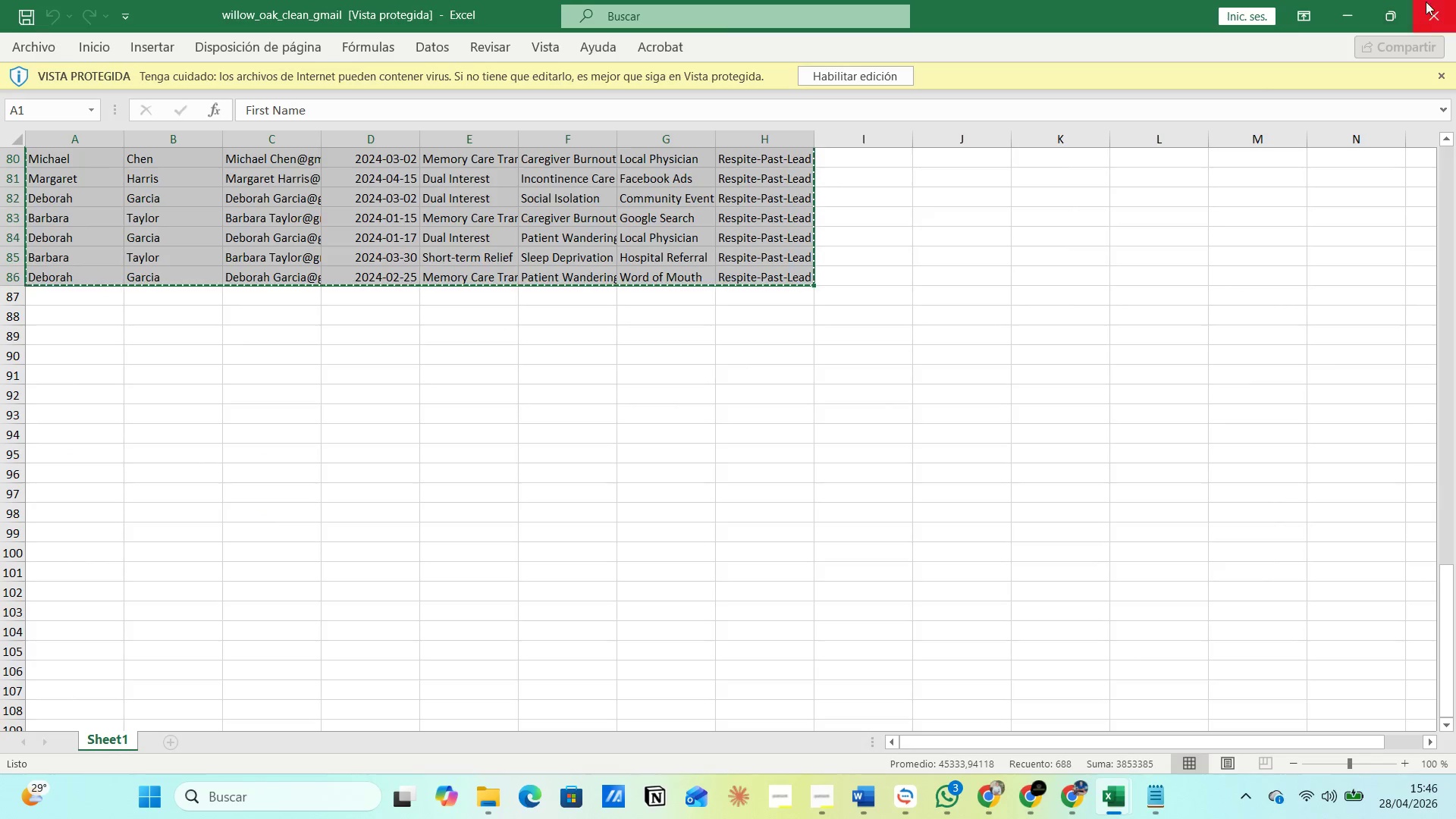 
left_click([1361, 5])
 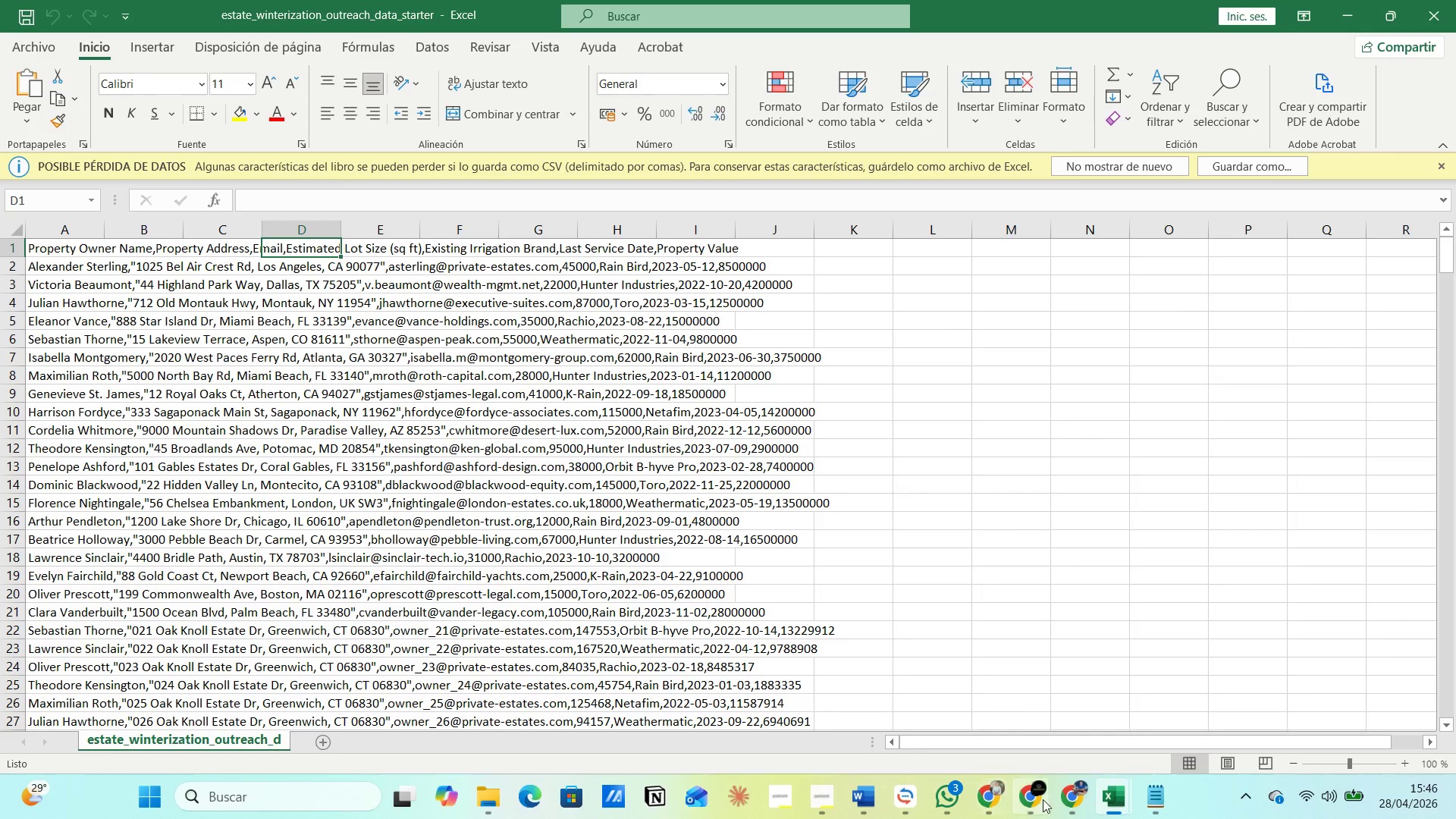 
left_click([1029, 799])
 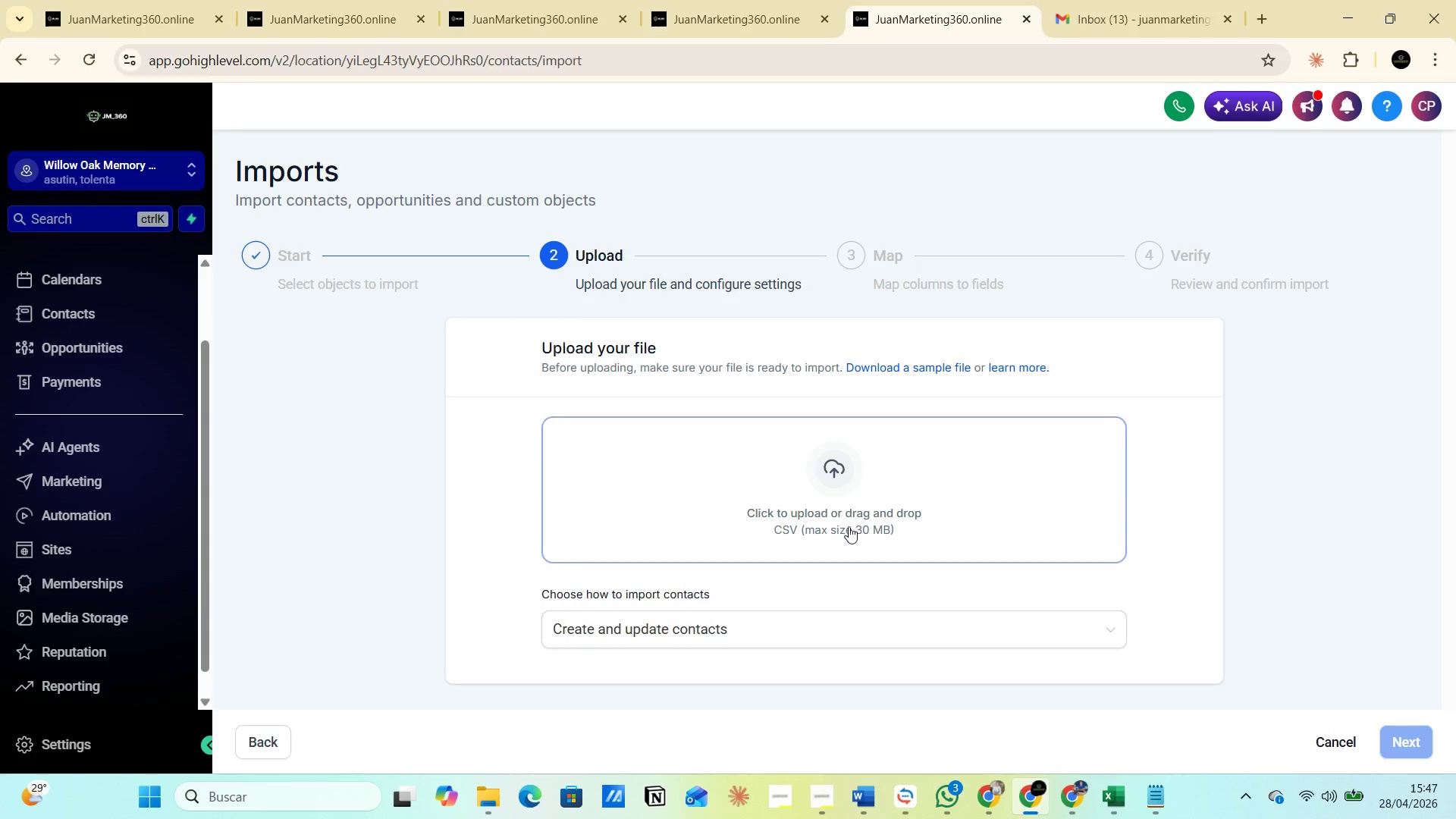 
left_click([839, 463])
 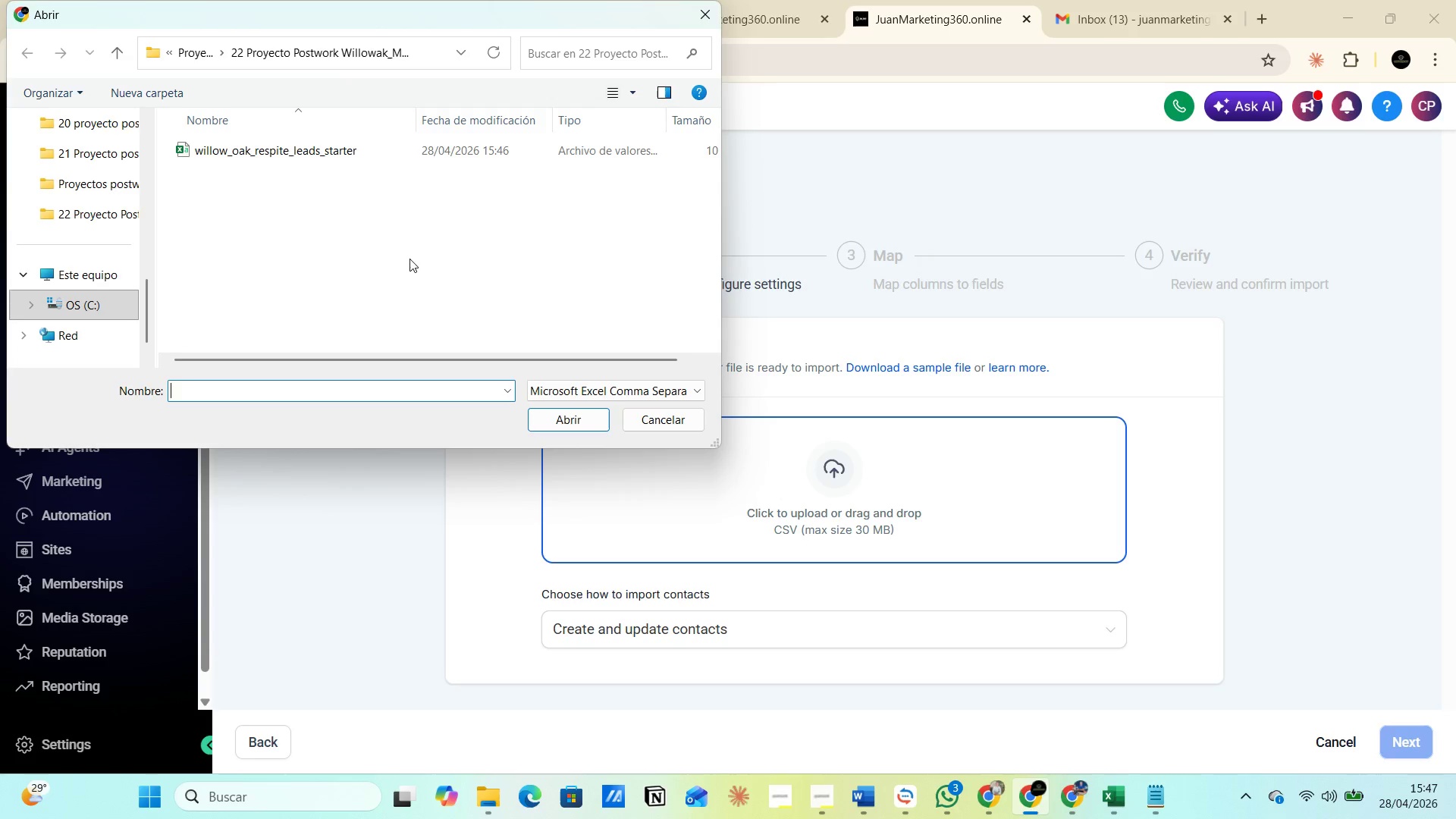 
left_click([302, 152])
 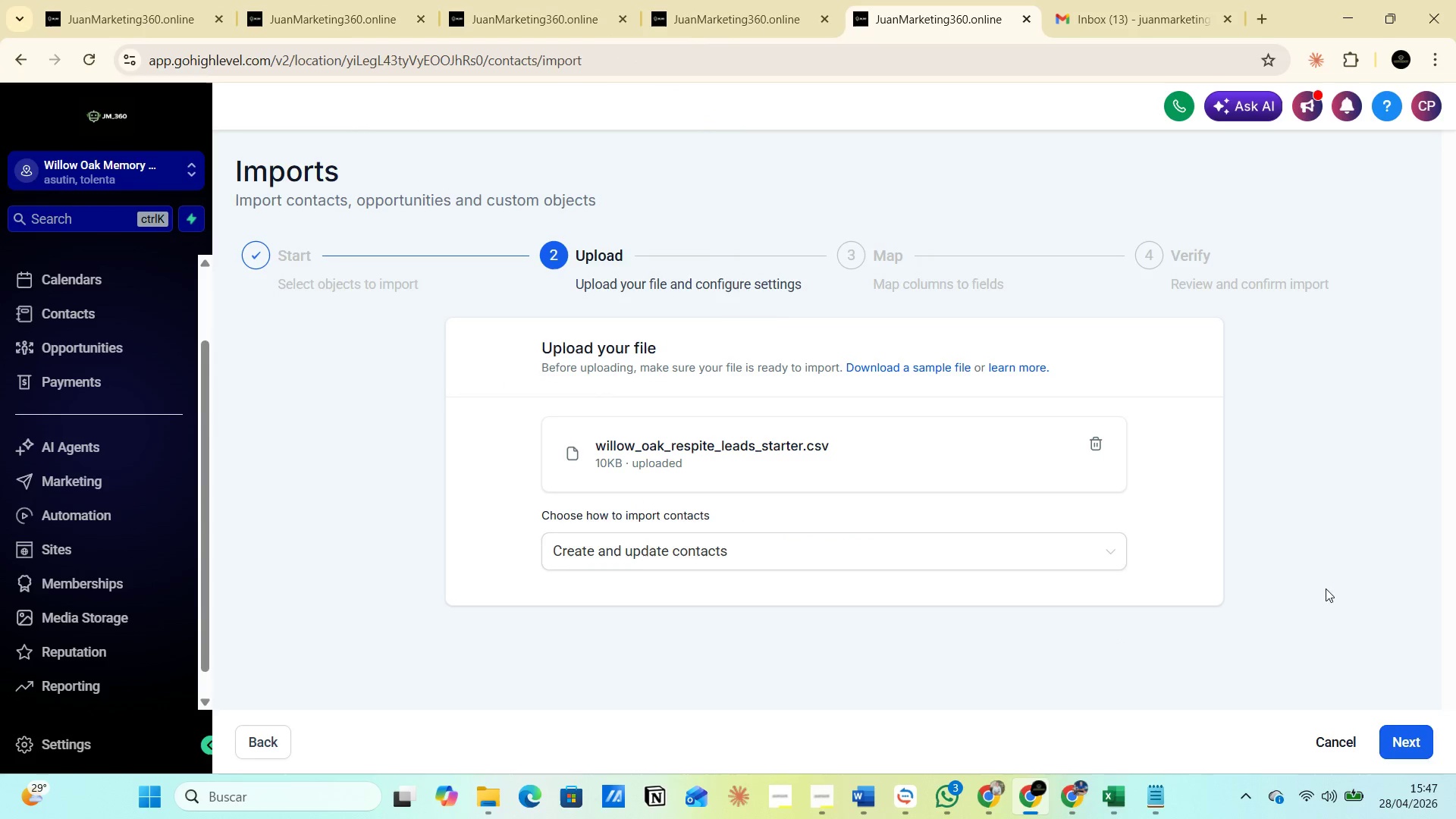 
wait(5.05)
 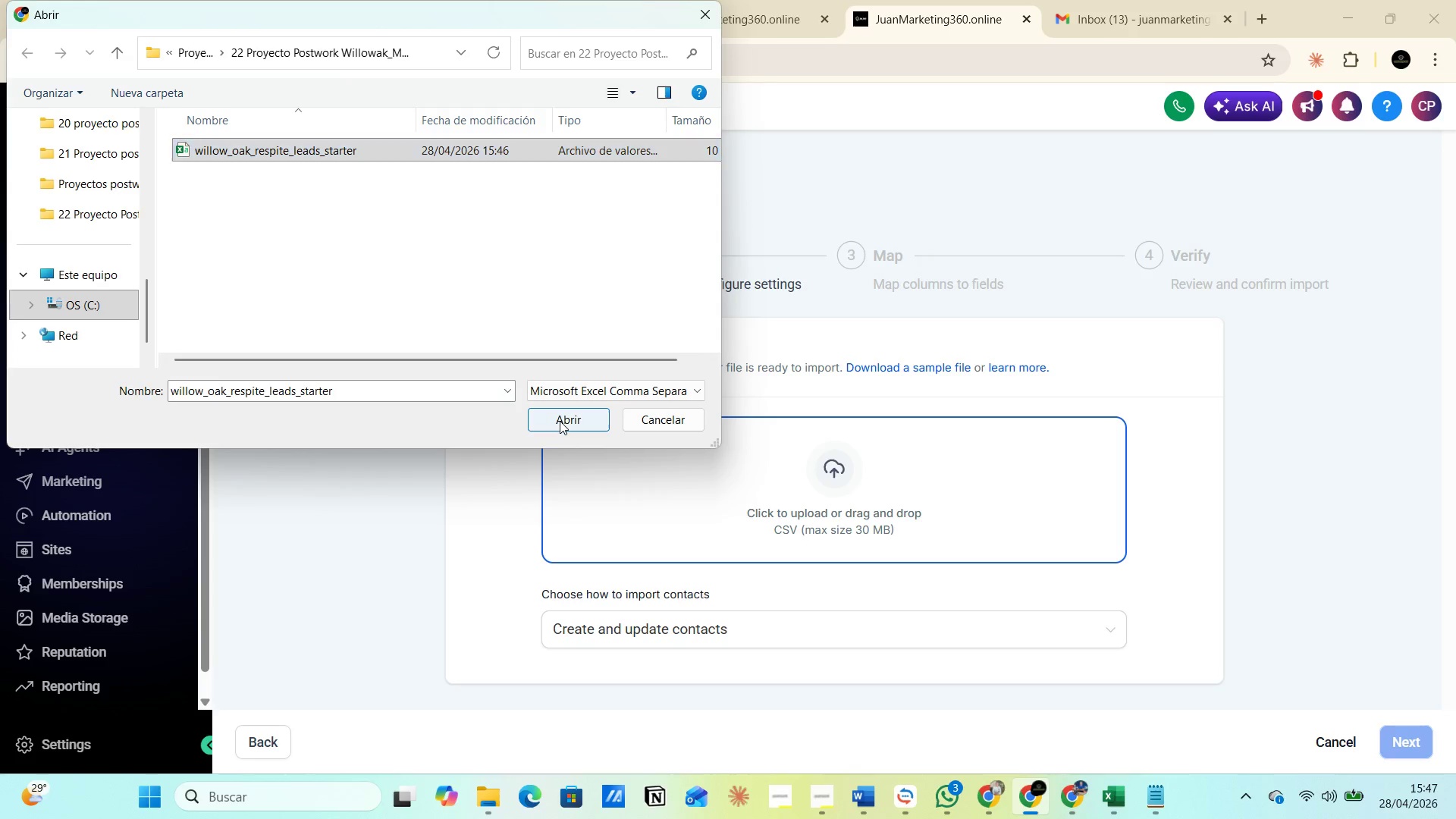 
left_click([1397, 745])
 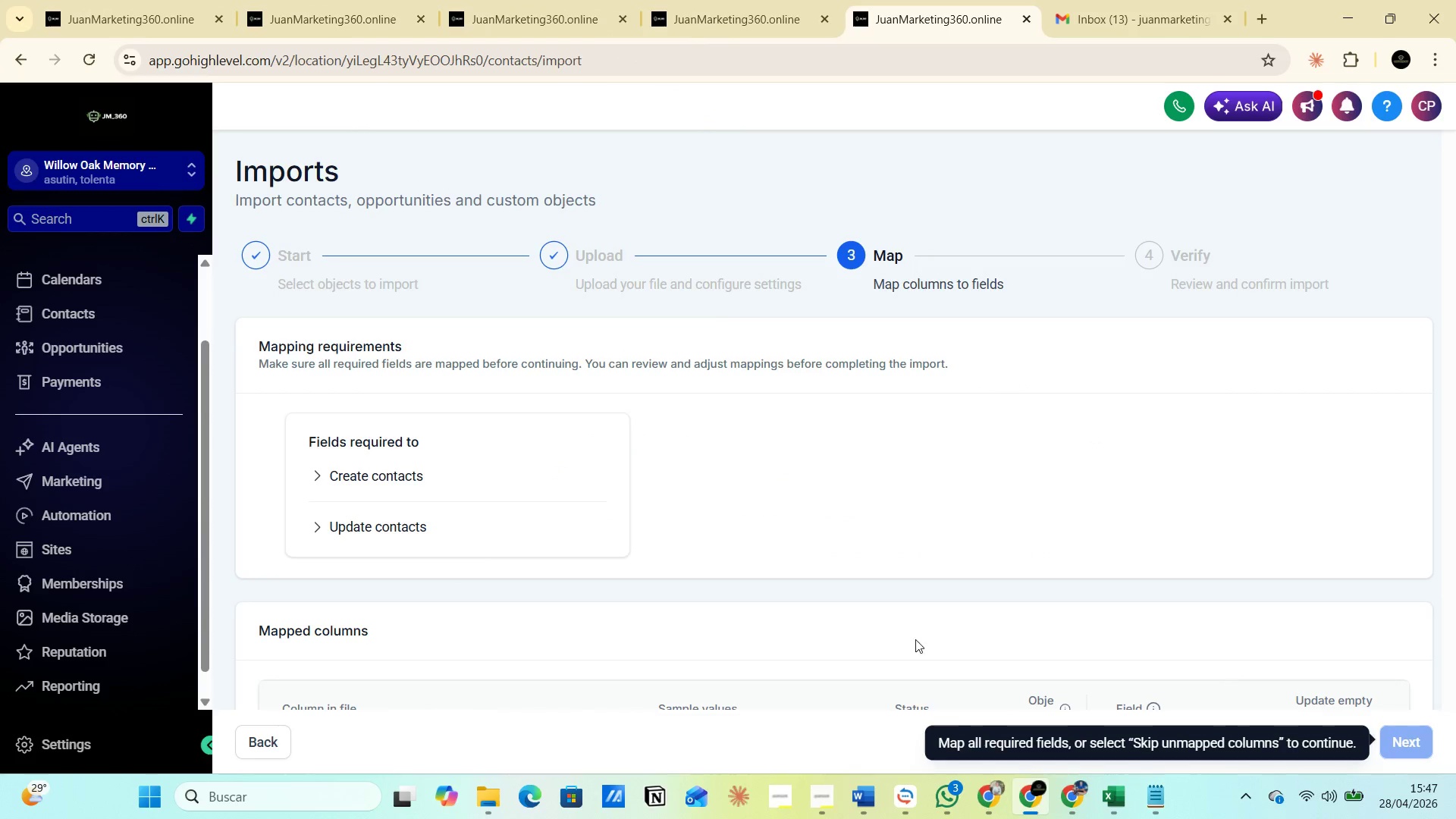 
left_click([309, 468])
 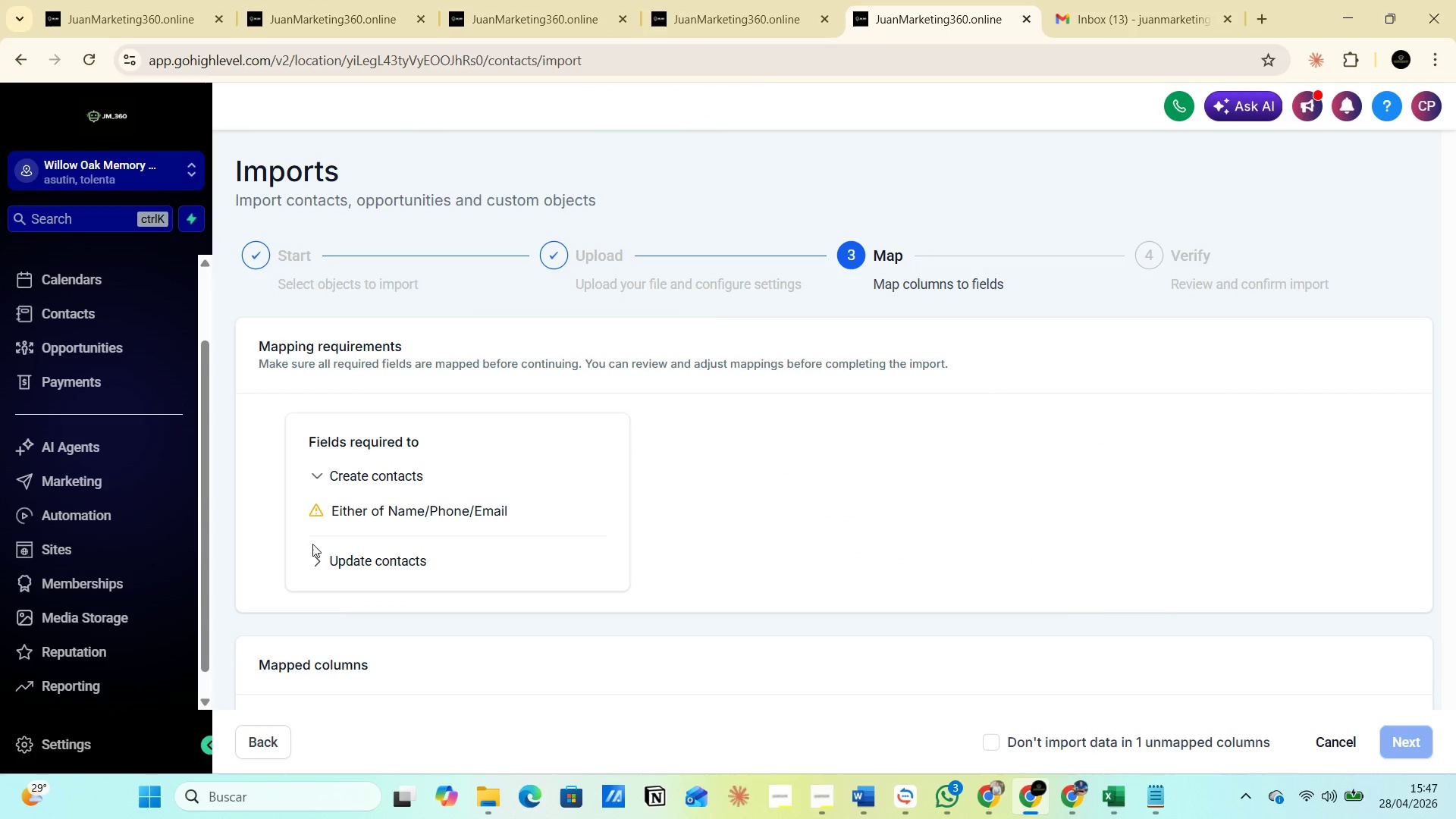 
left_click([310, 563])
 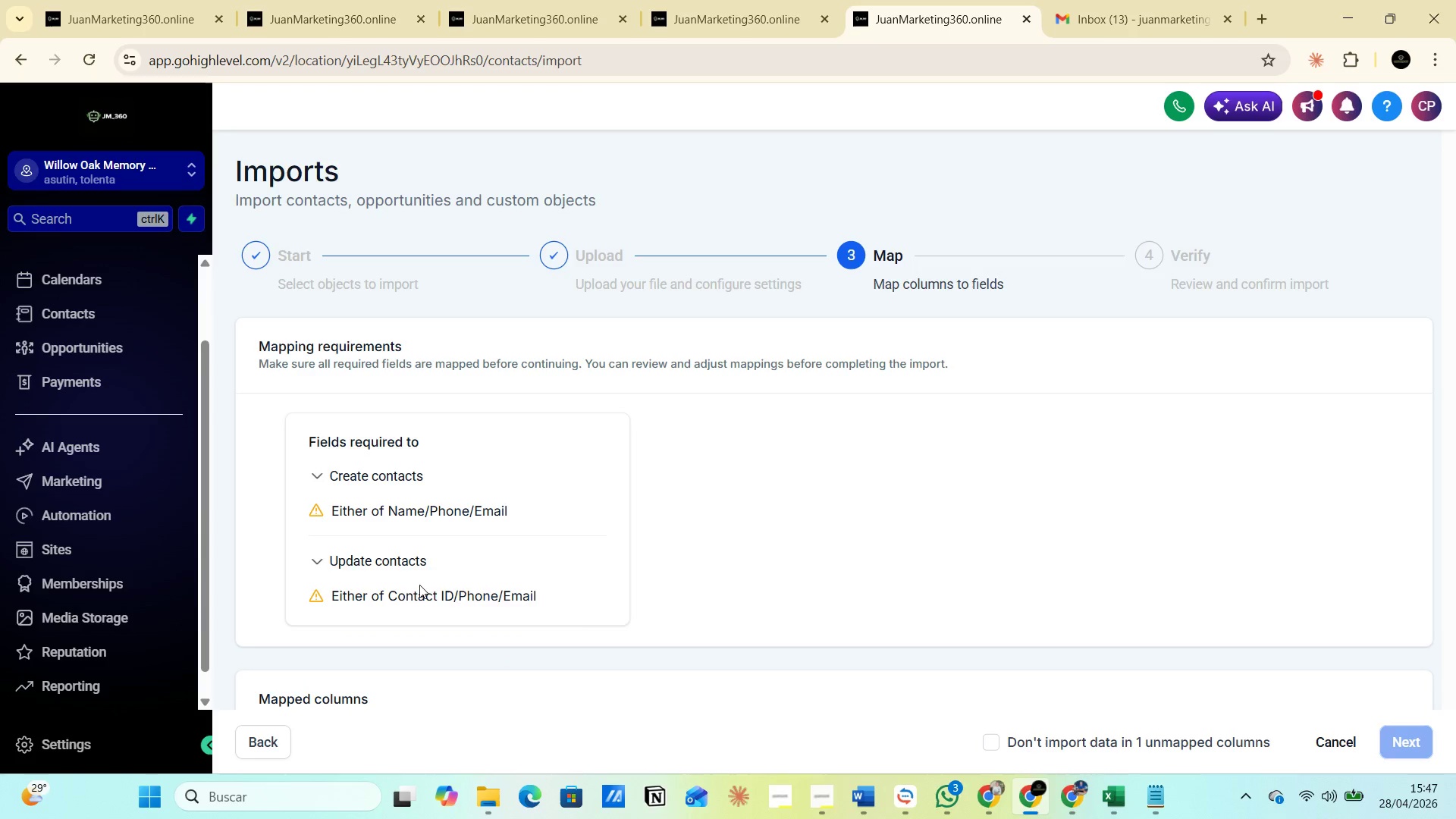 
scroll: coordinate [512, 616], scroll_direction: down, amount: 9.0
 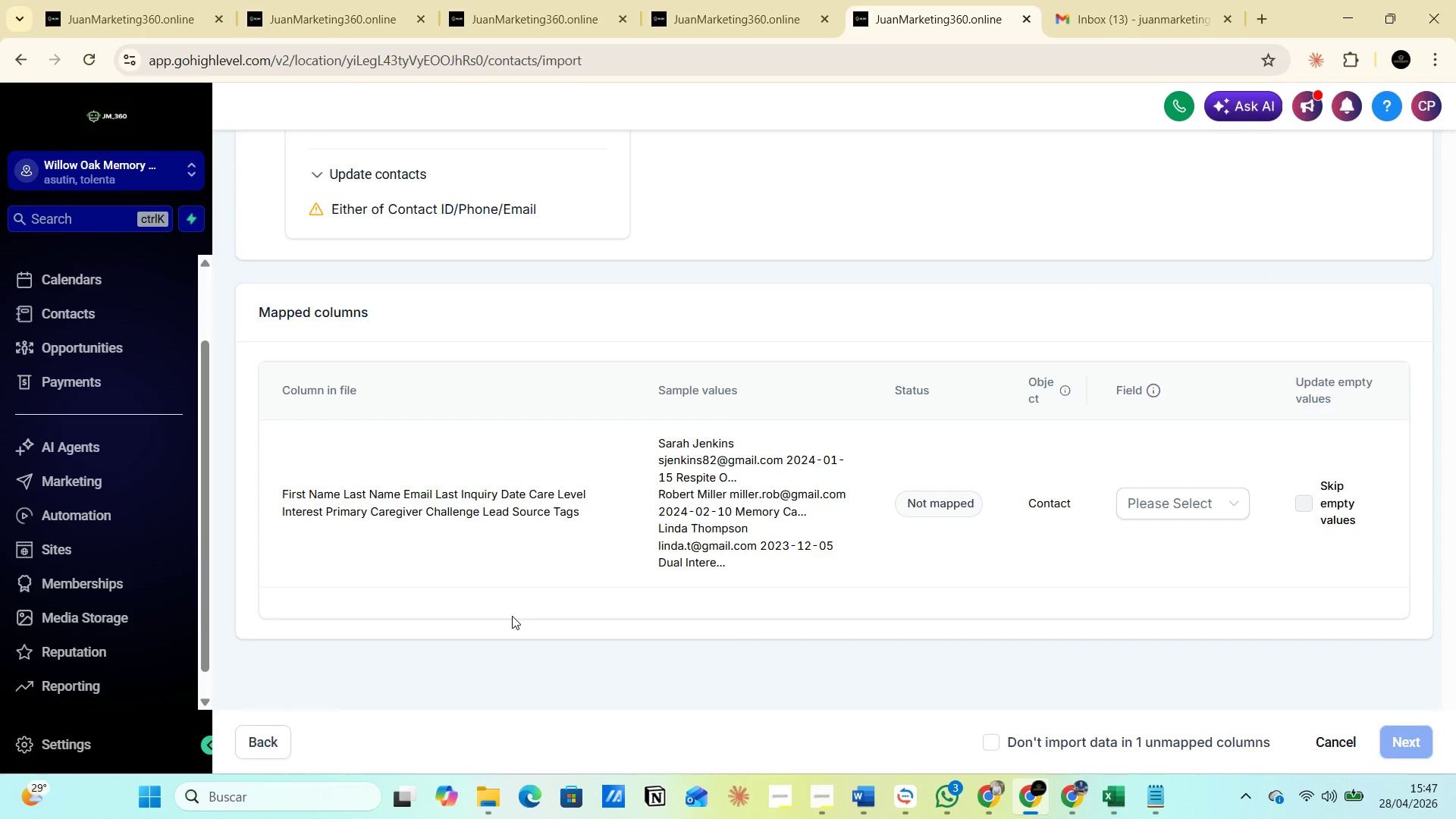 
scroll: coordinate [512, 616], scroll_direction: up, amount: 7.0
 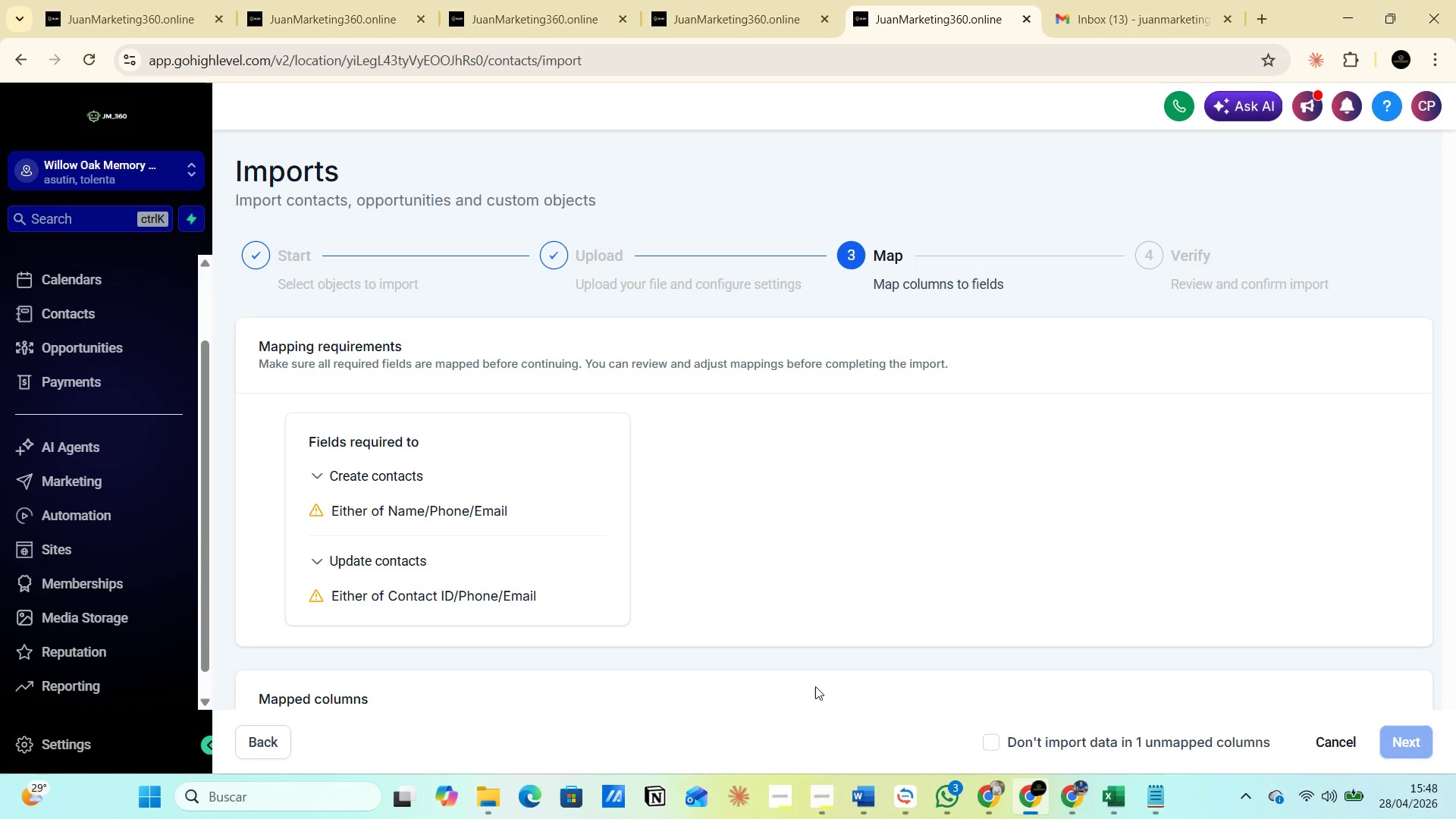 
wait(45.94)
 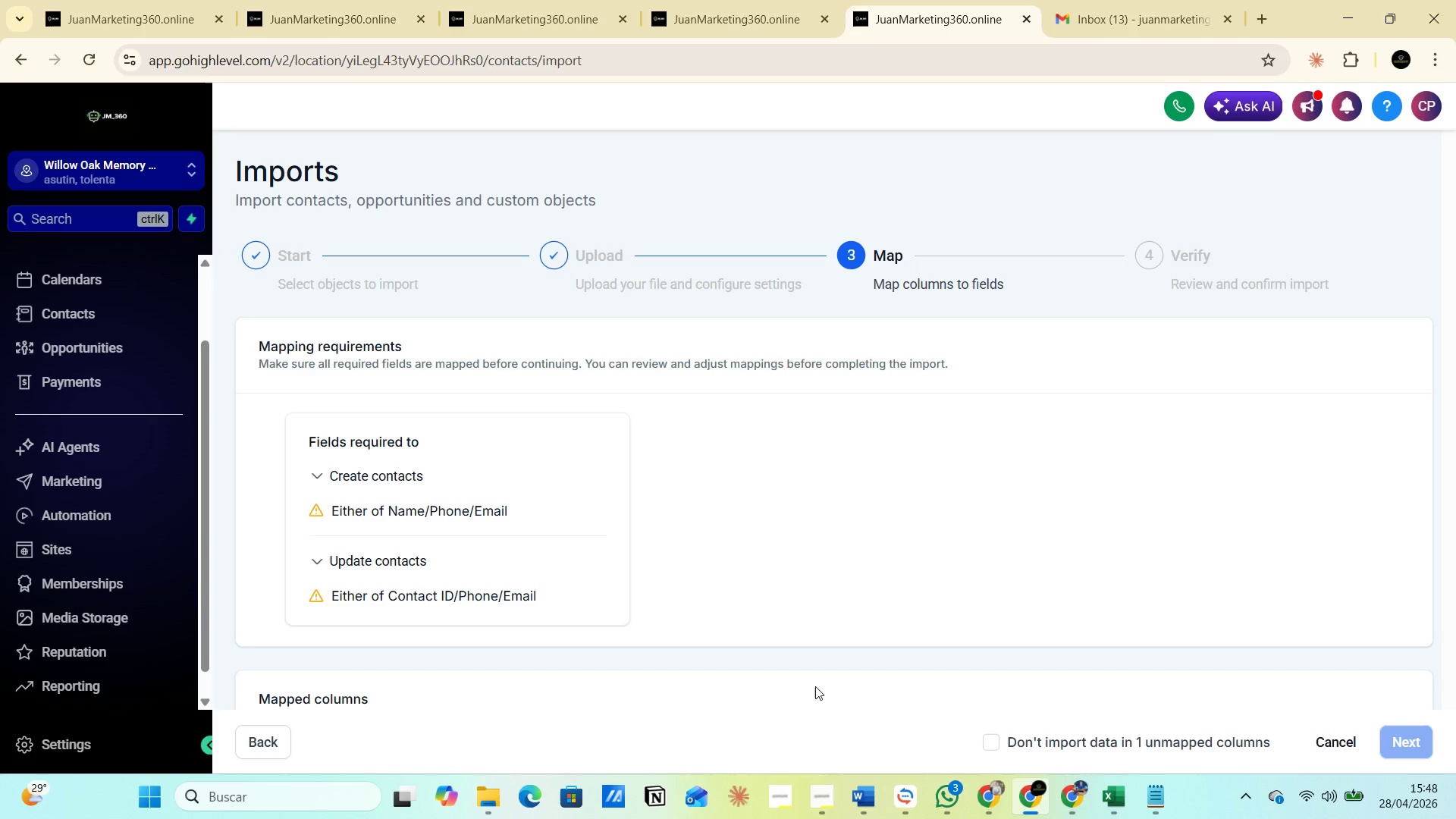 
left_click([1455, 496])
 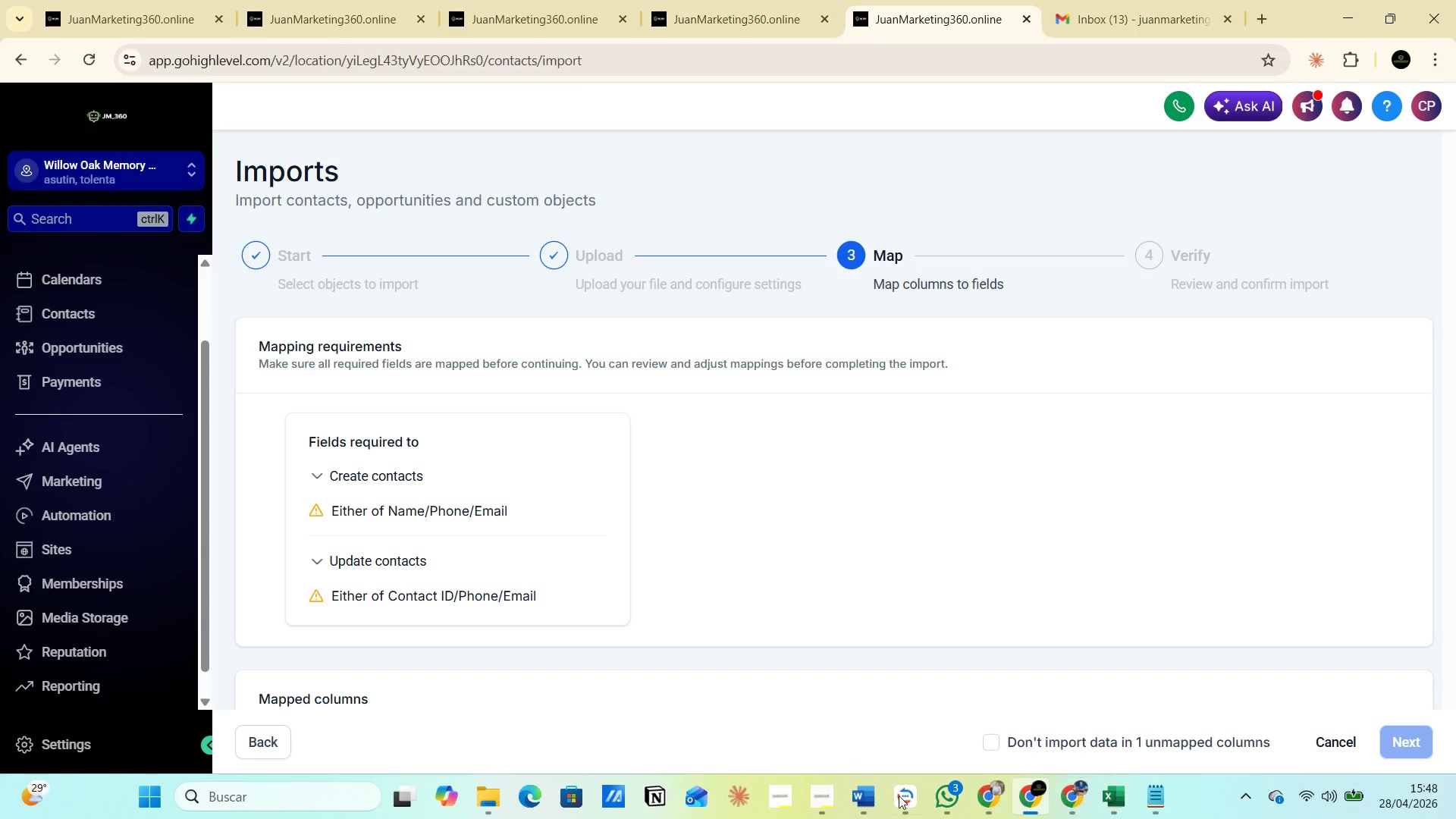 
left_click([951, 795])
 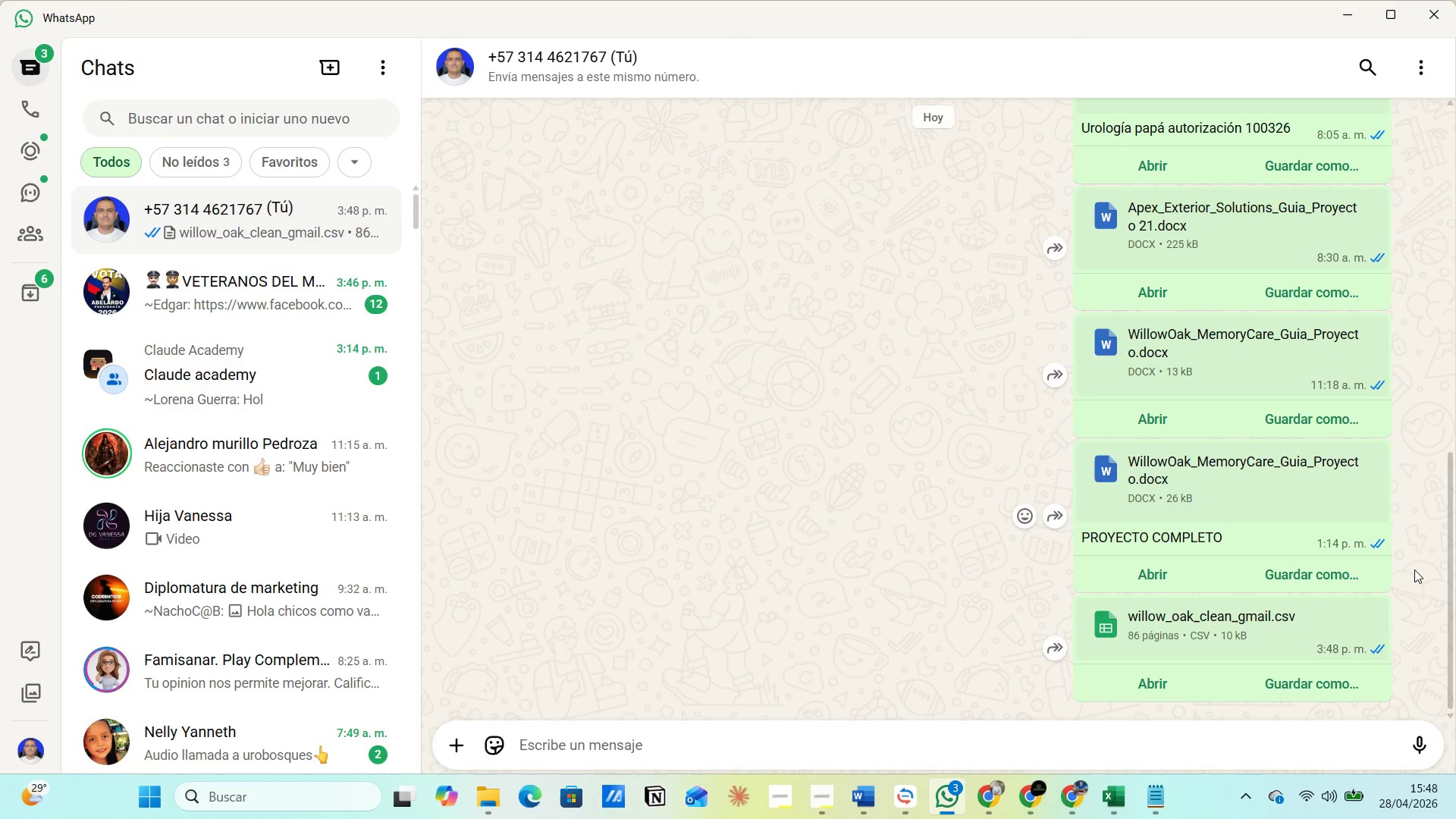 
left_click([1376, 611])
 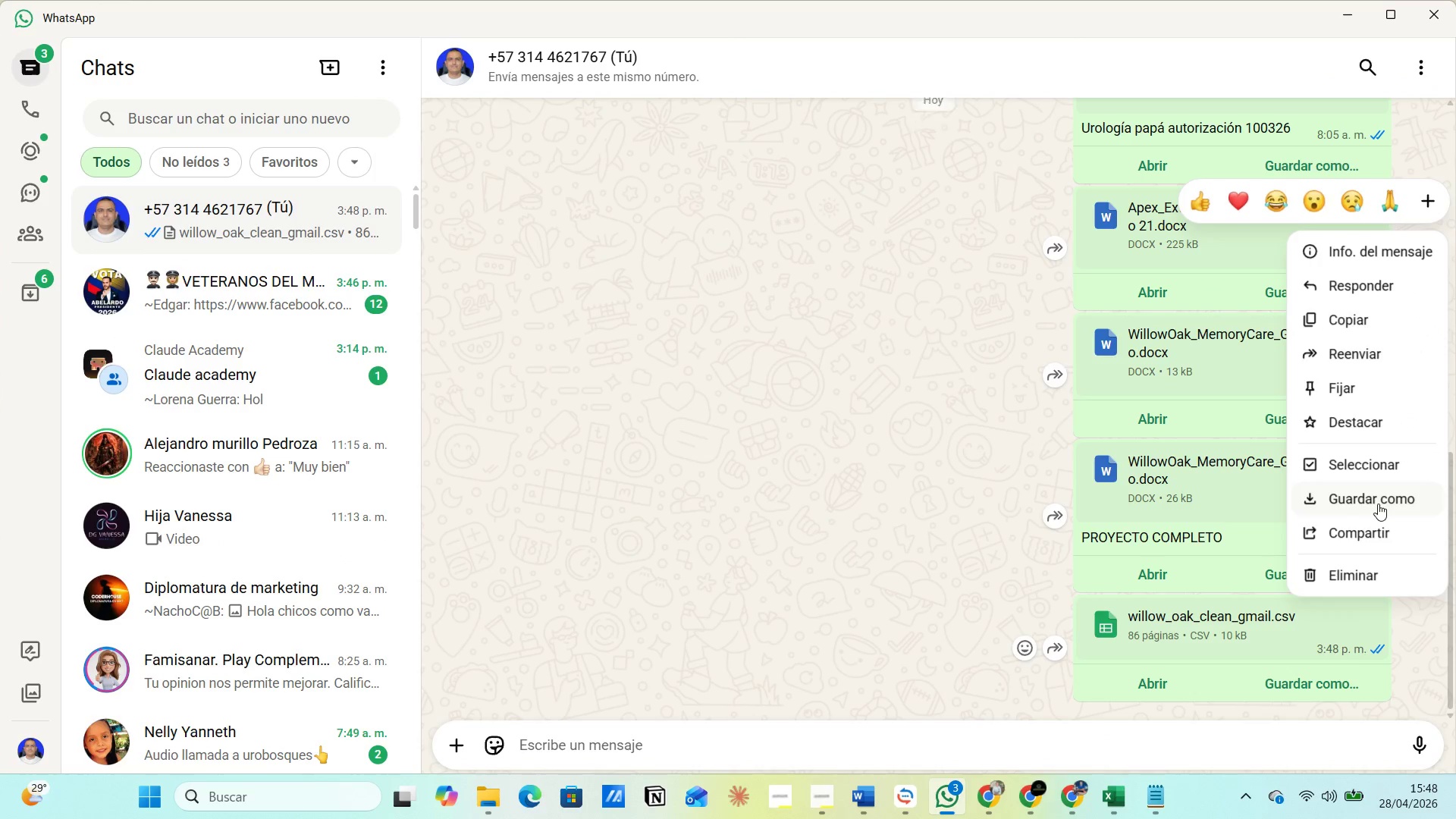 
left_click([1375, 500])
 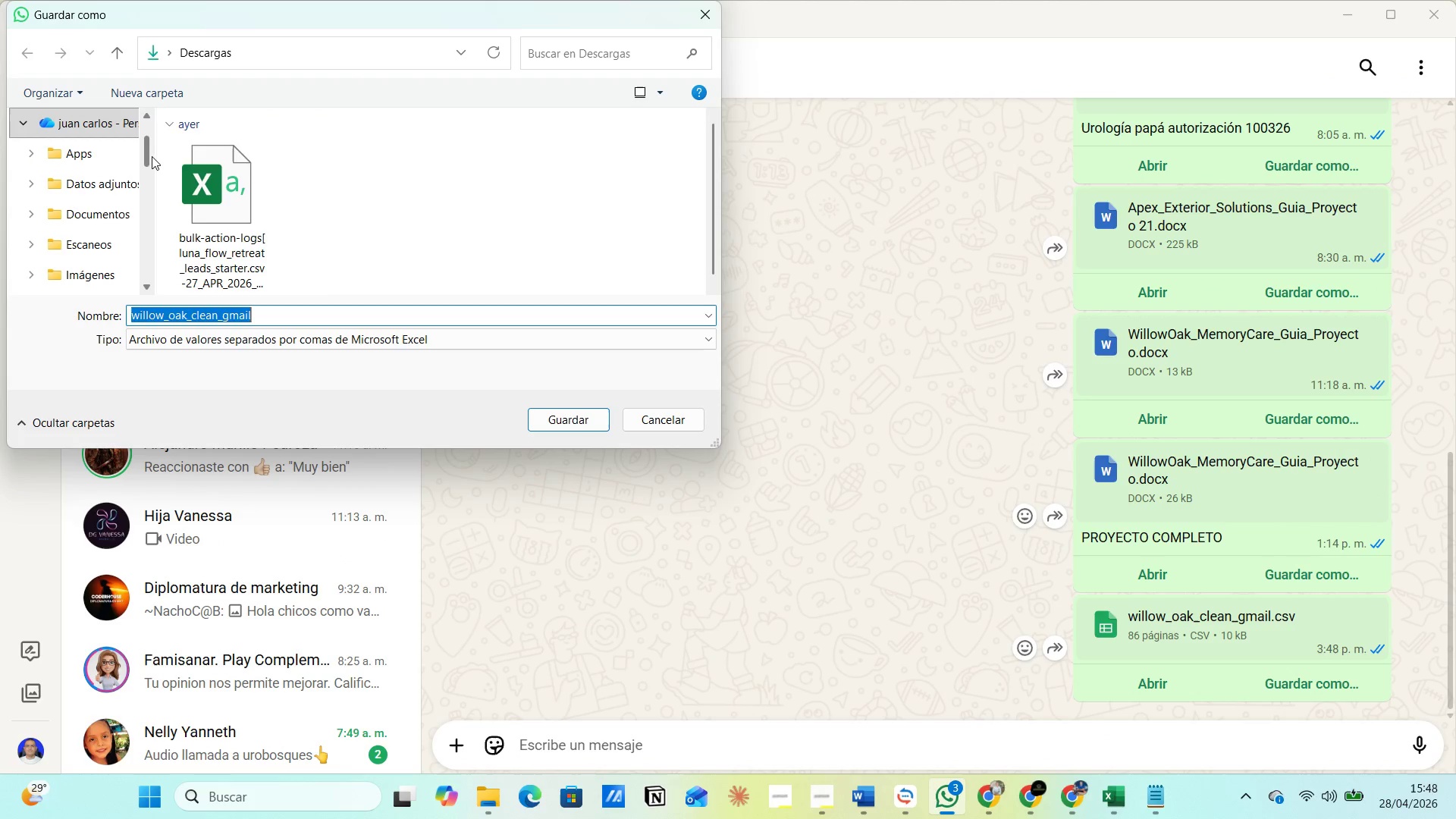 
wait(5.33)
 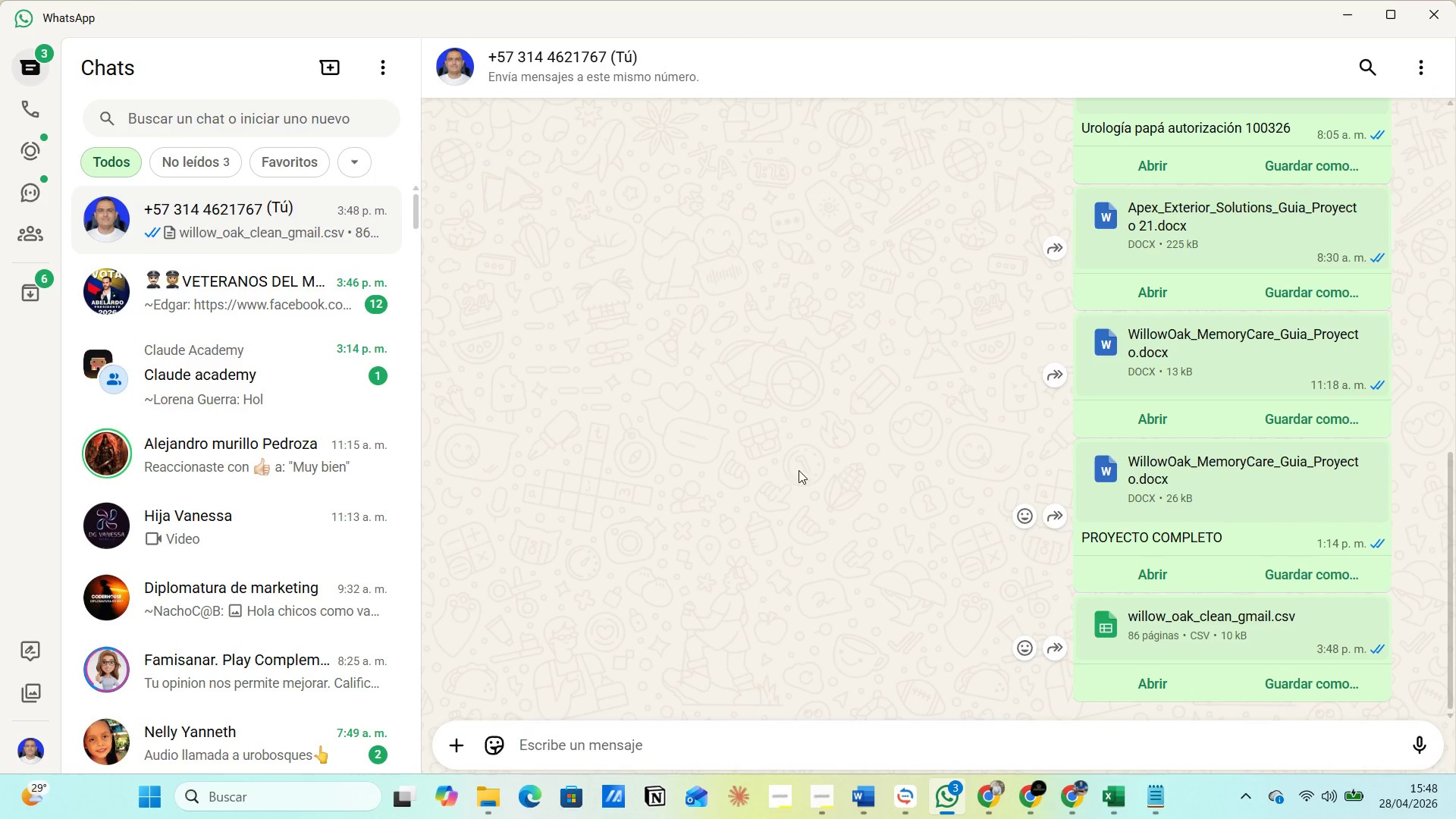 
scroll: coordinate [108, 289], scroll_direction: down, amount: 3.0
 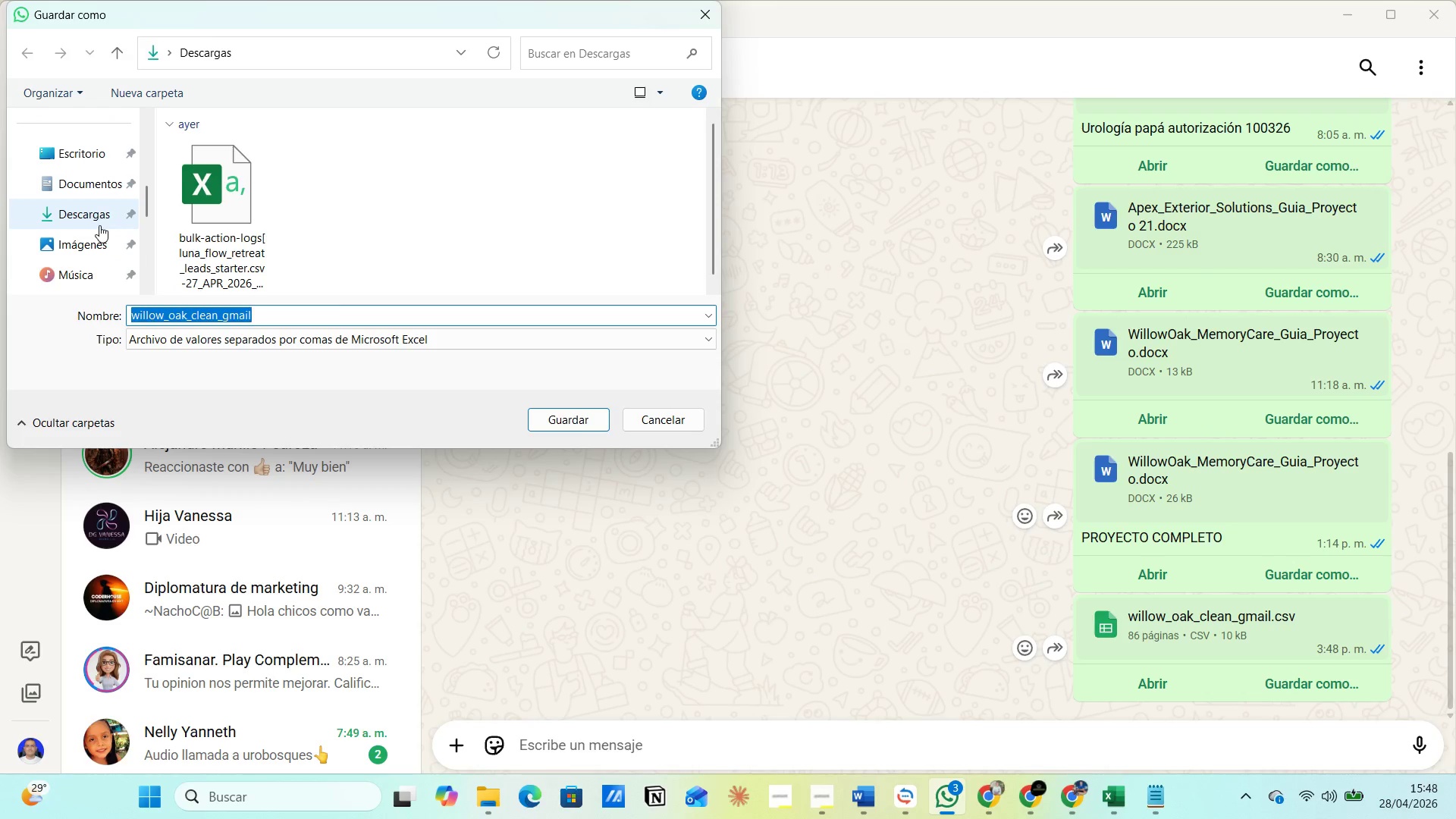 
left_click([97, 220])
 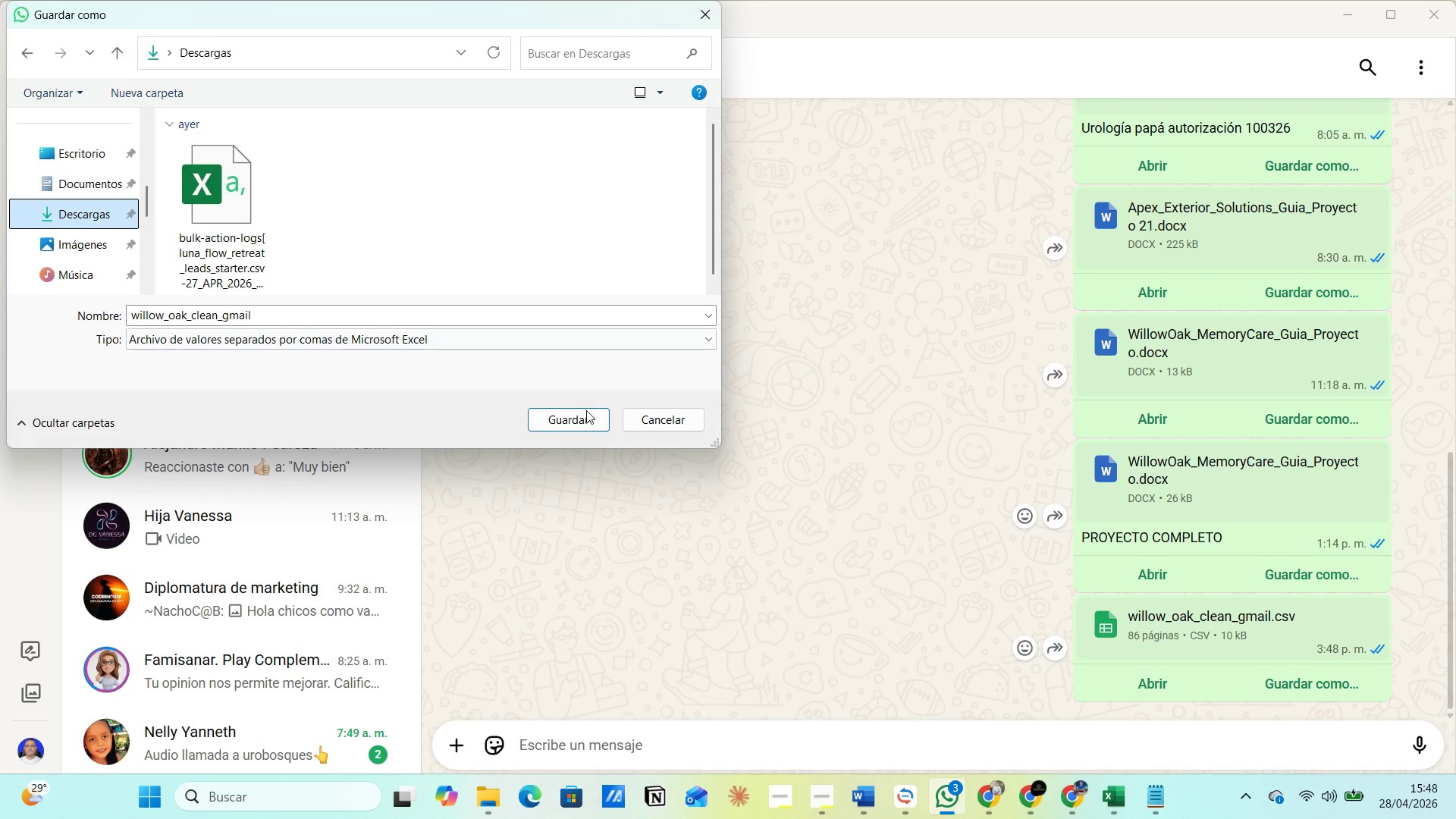 
left_click([585, 413])
 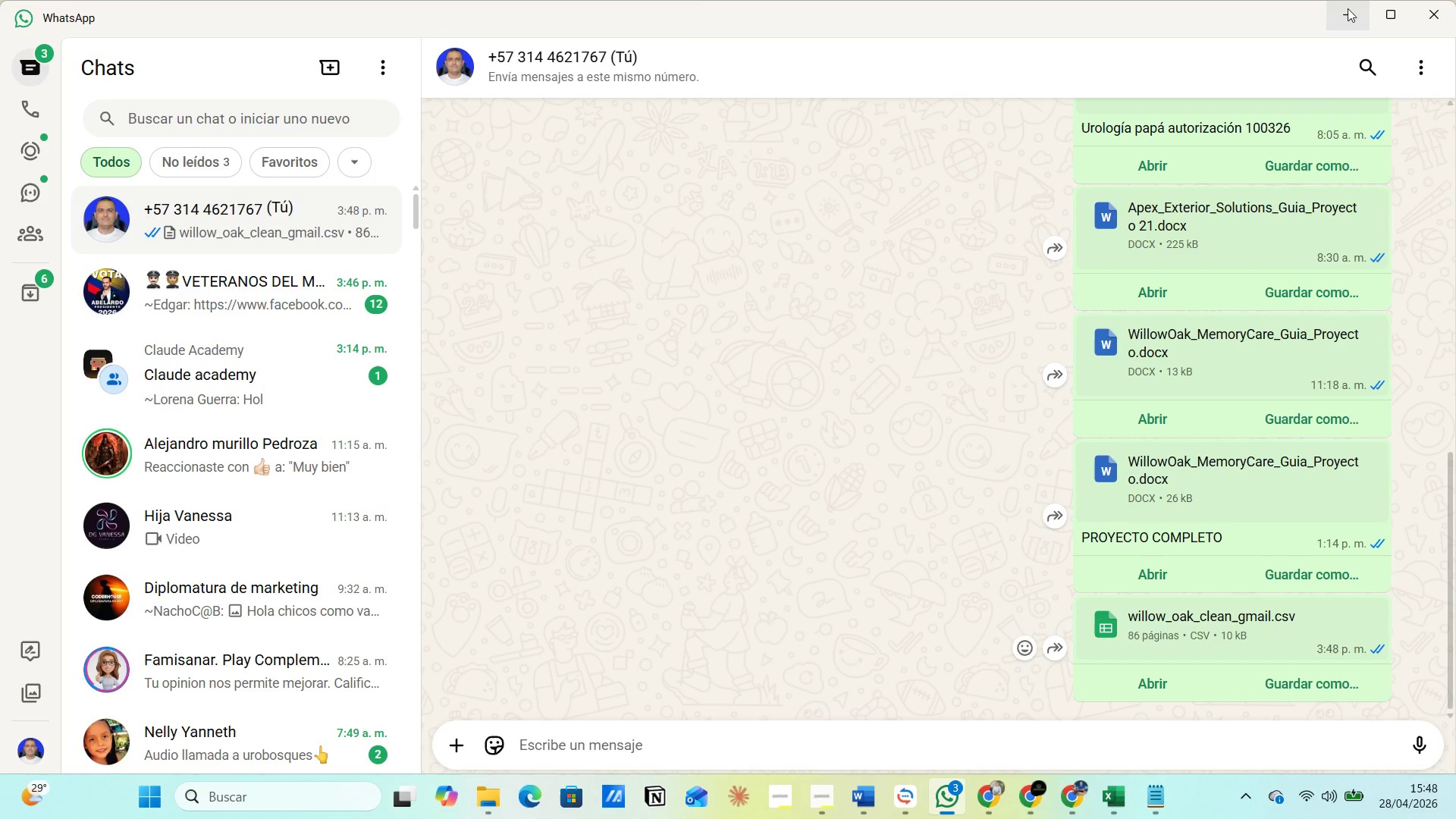 
left_click([1429, 3])
 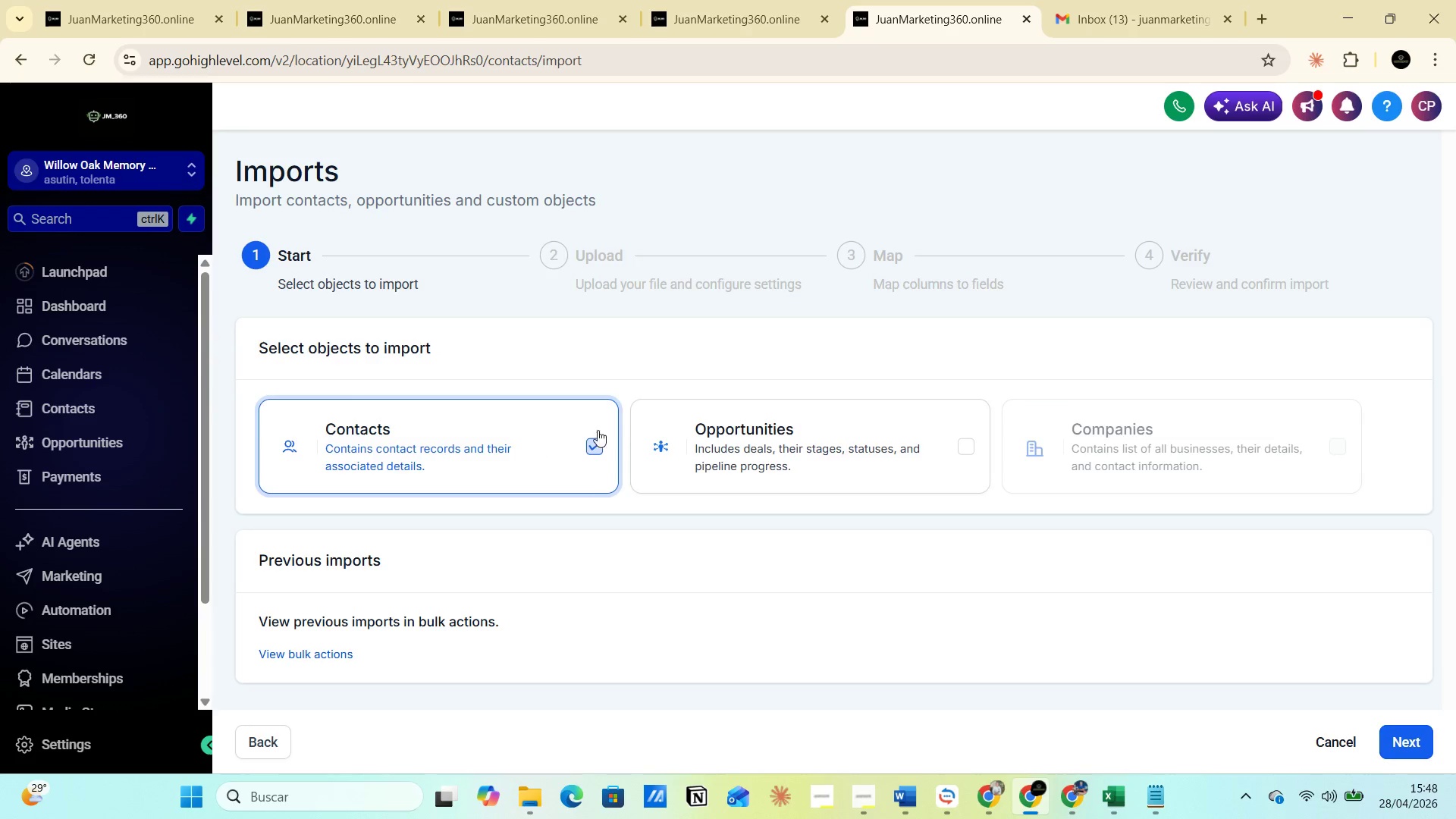 
wait(16.64)
 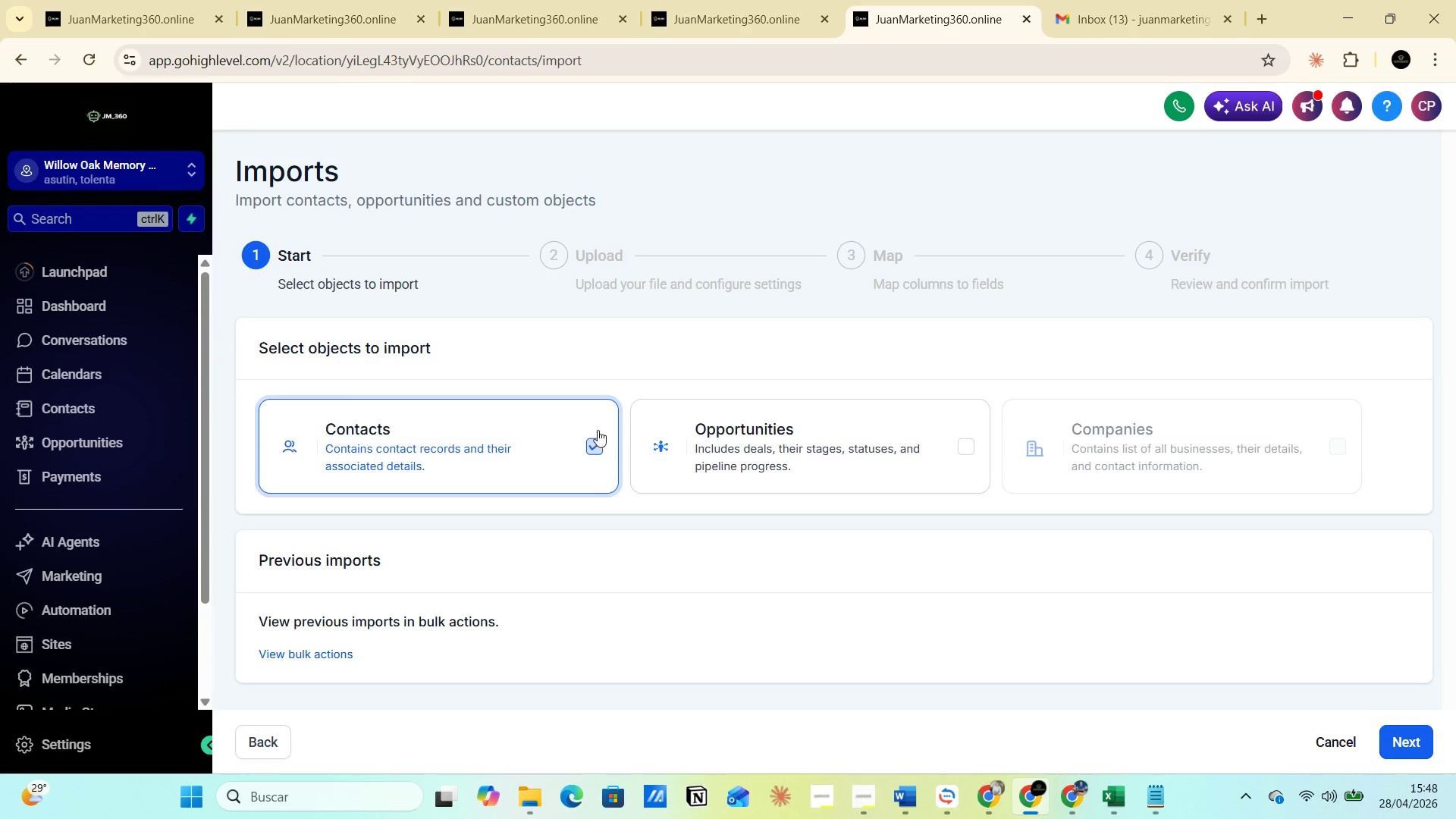 
left_click([1405, 739])
 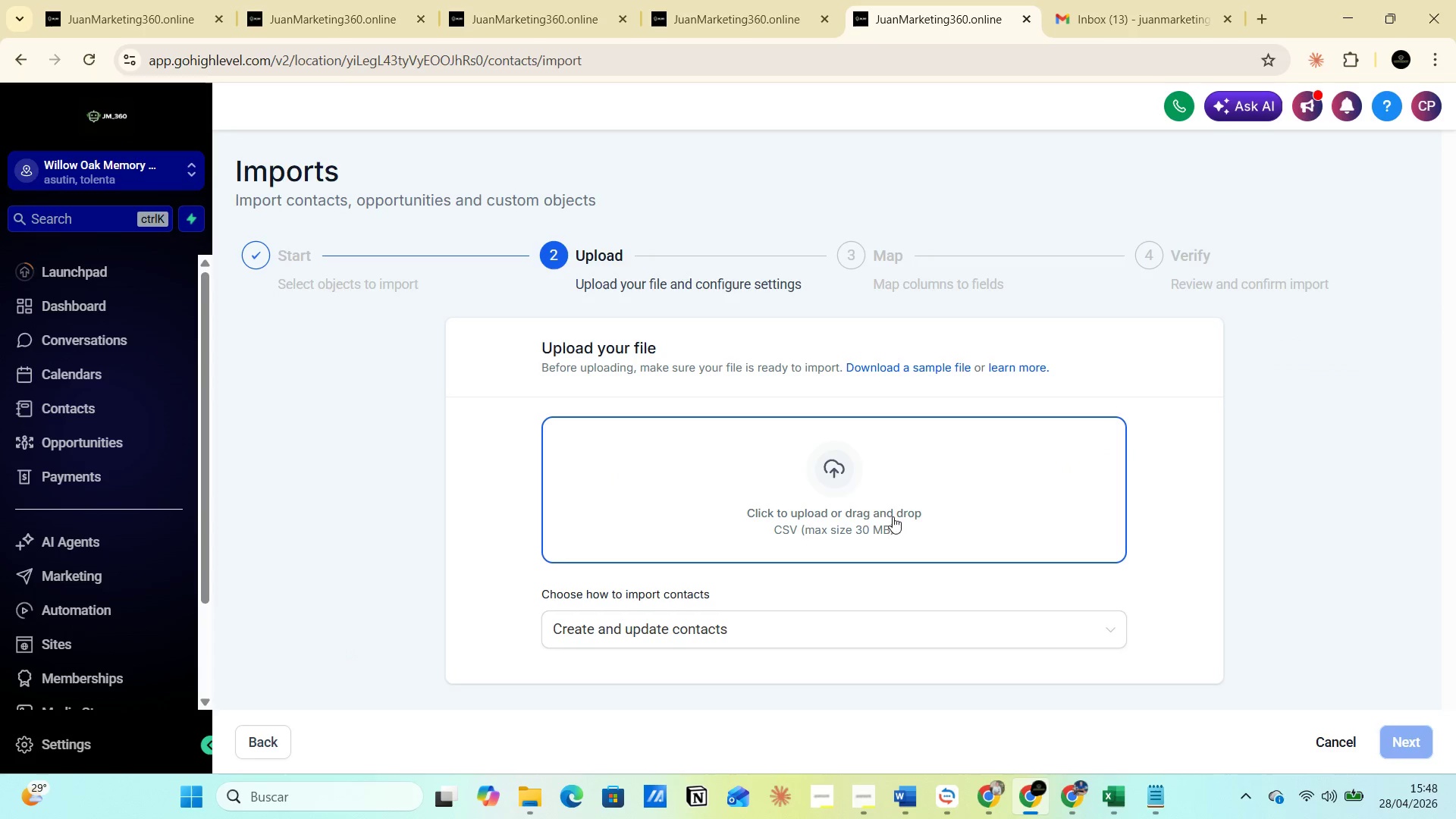 
left_click([853, 487])
 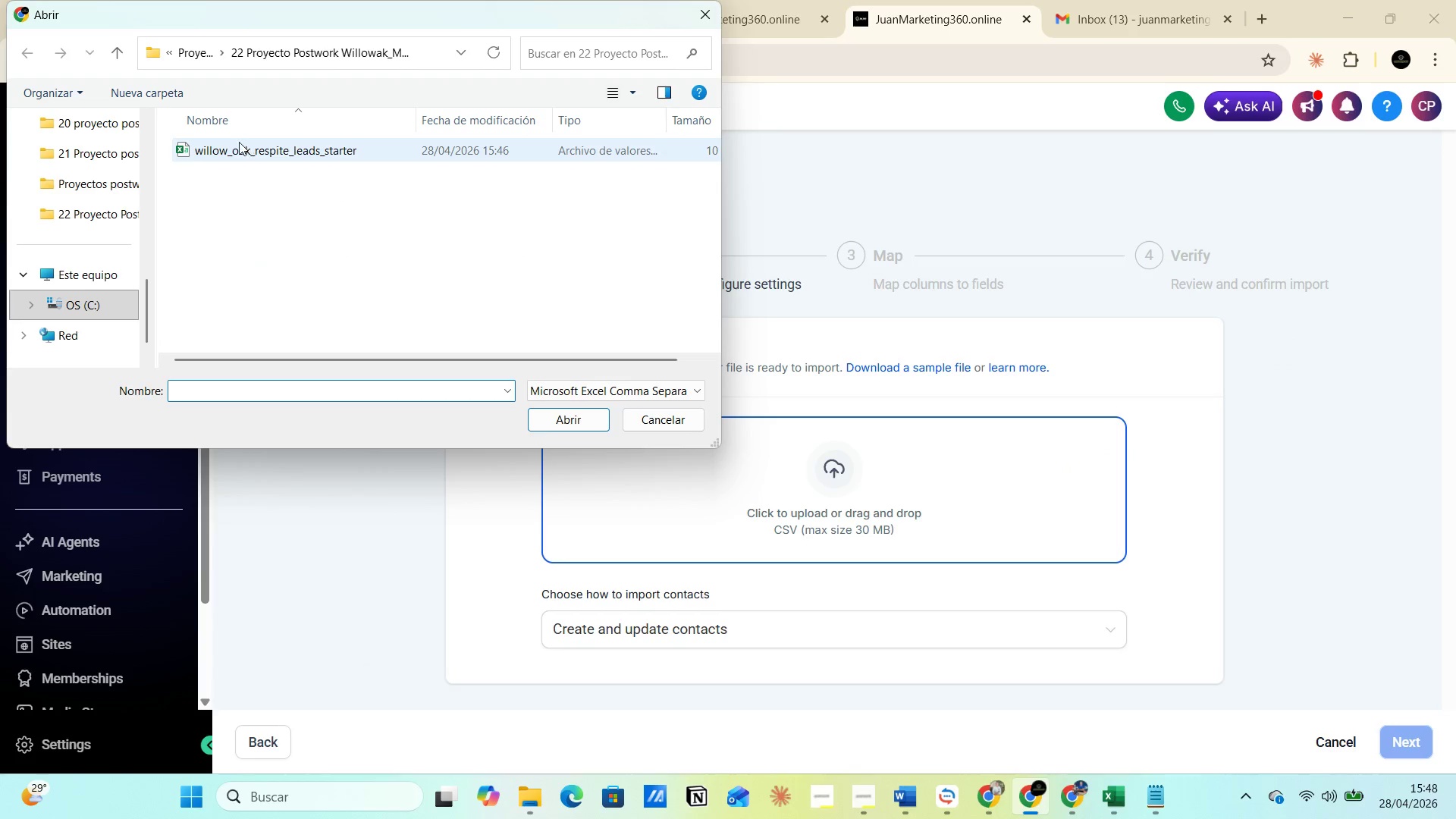 
scroll: coordinate [103, 233], scroll_direction: up, amount: 2.0
 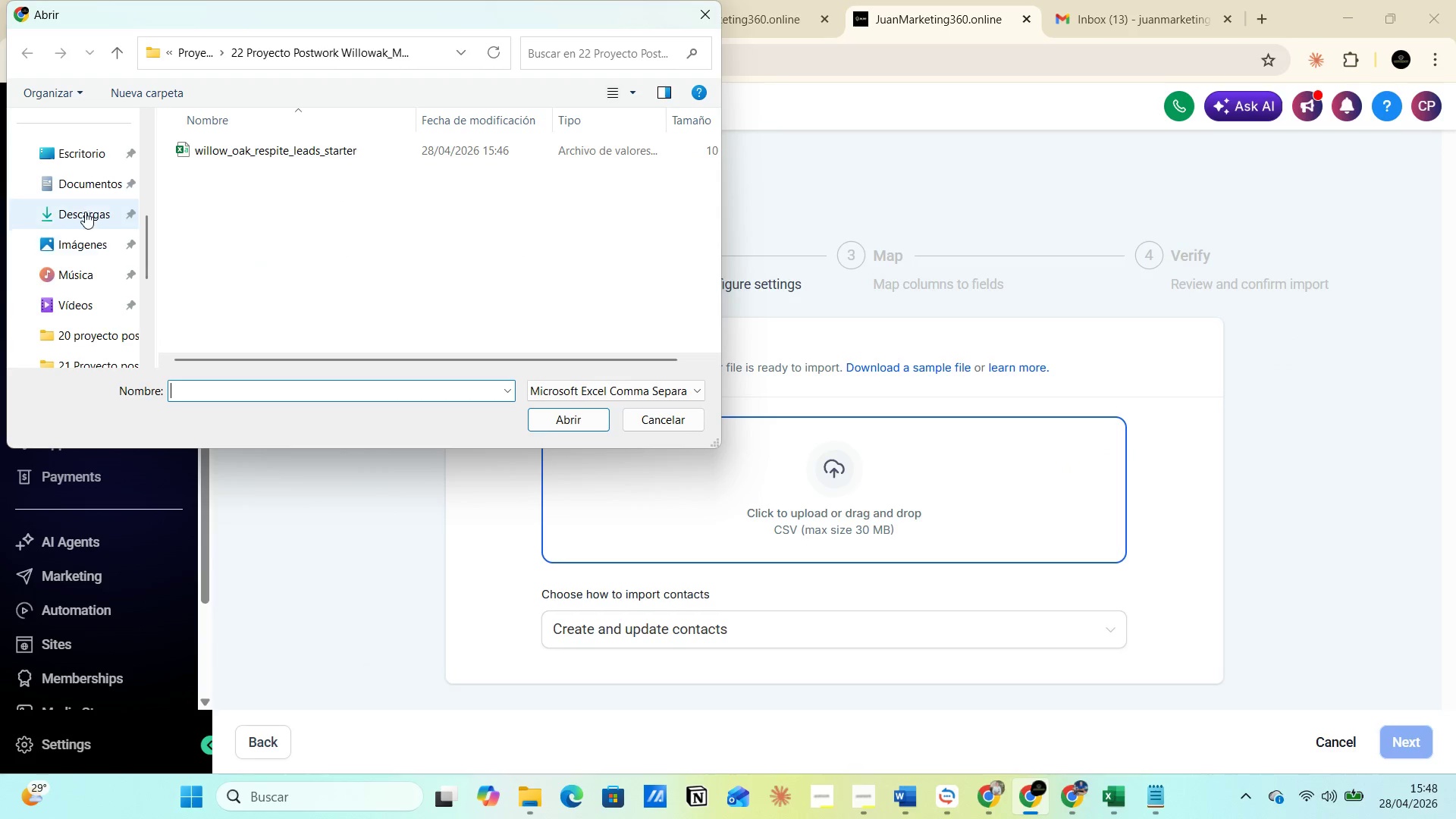 
left_click([85, 212])
 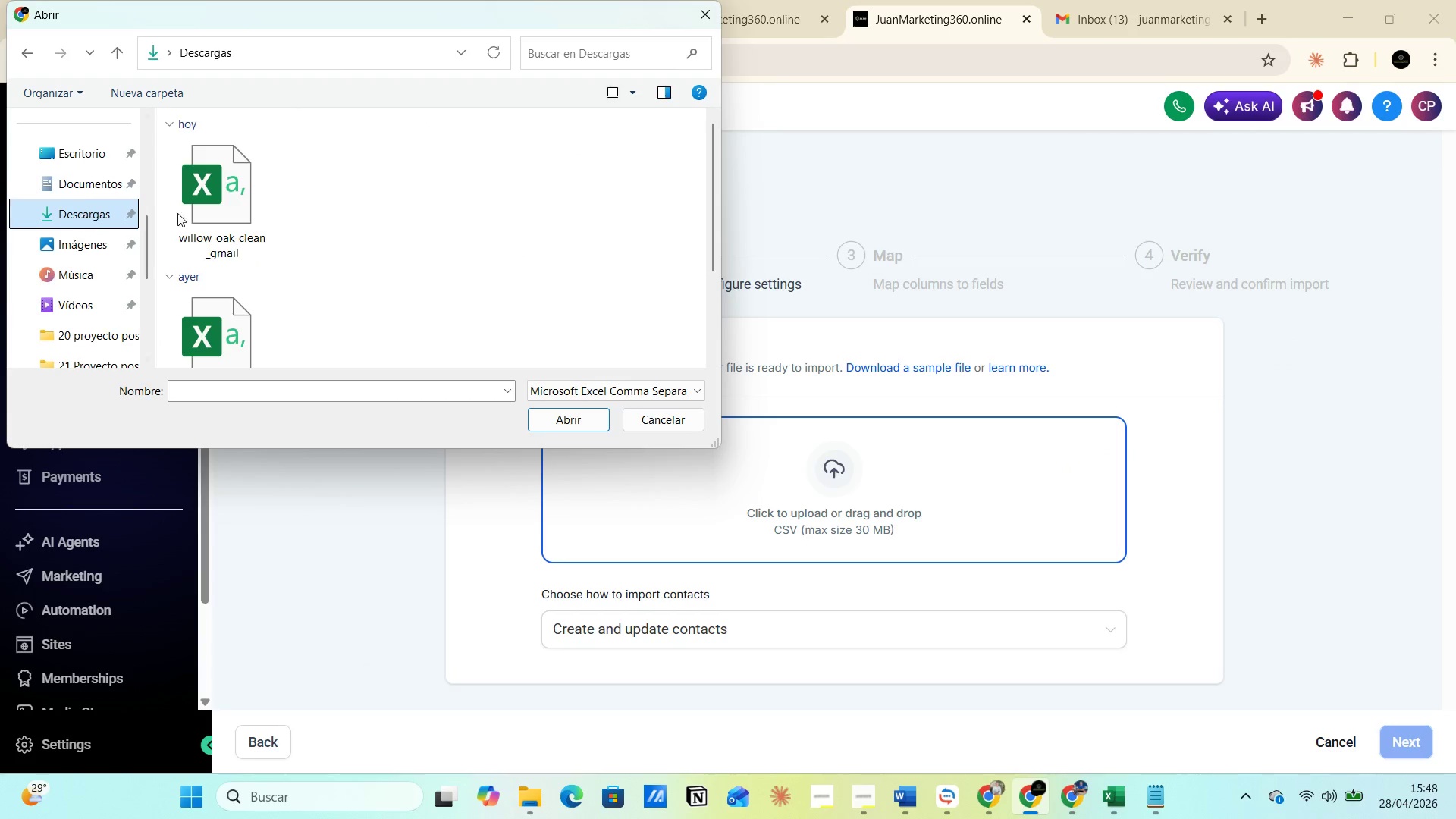 
left_click([239, 208])
 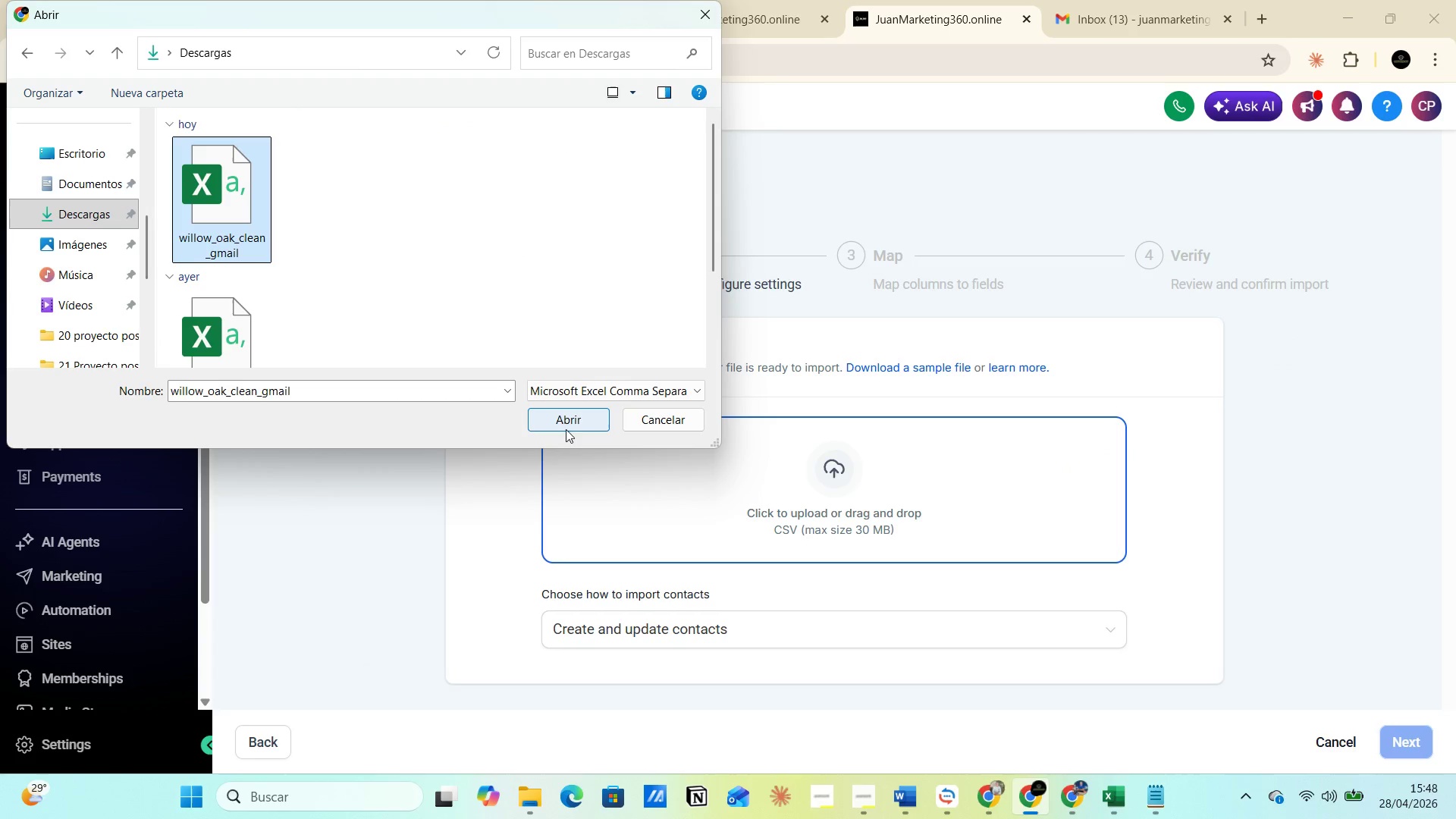 
left_click([565, 422])
 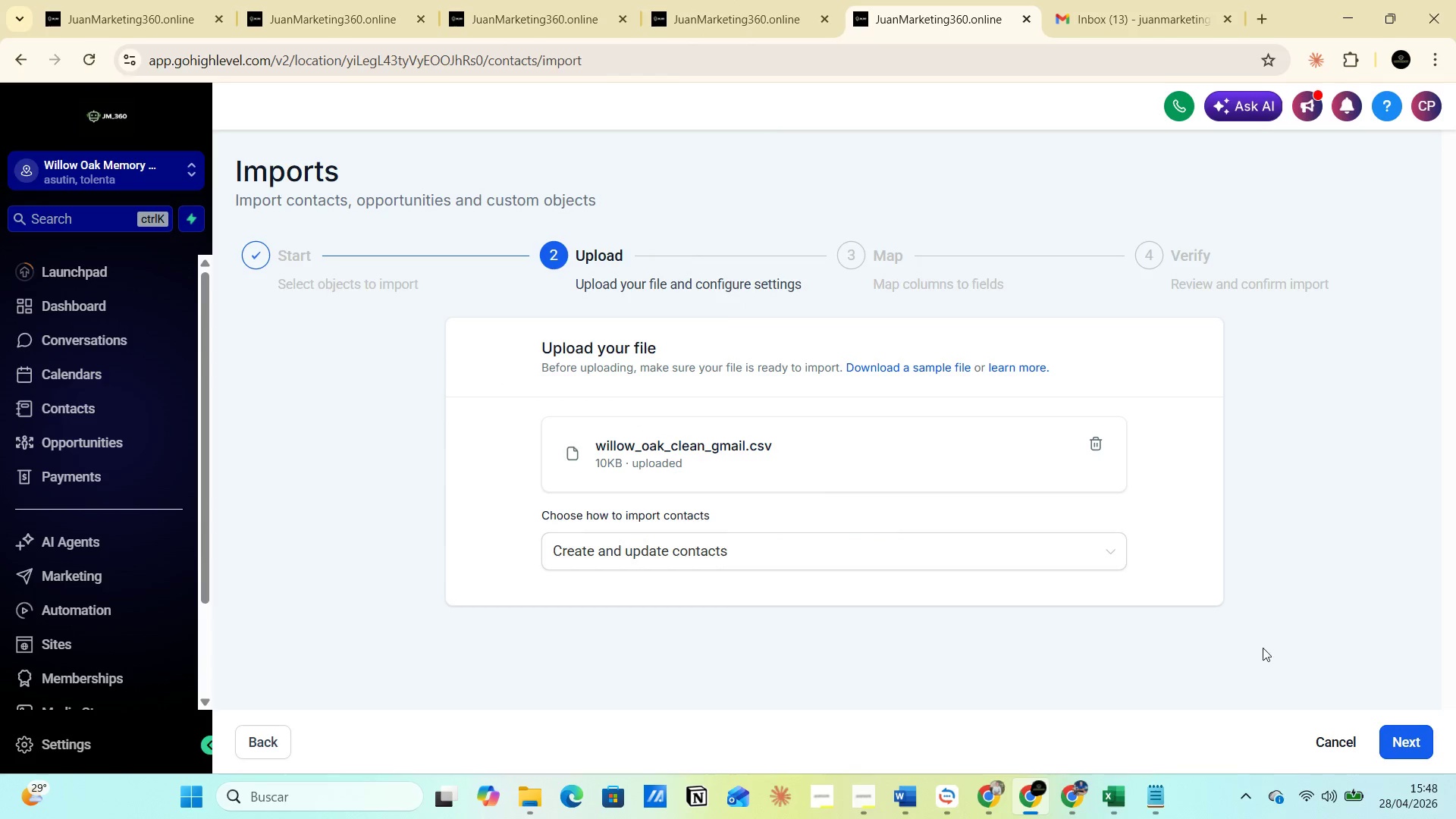 
left_click([1396, 740])
 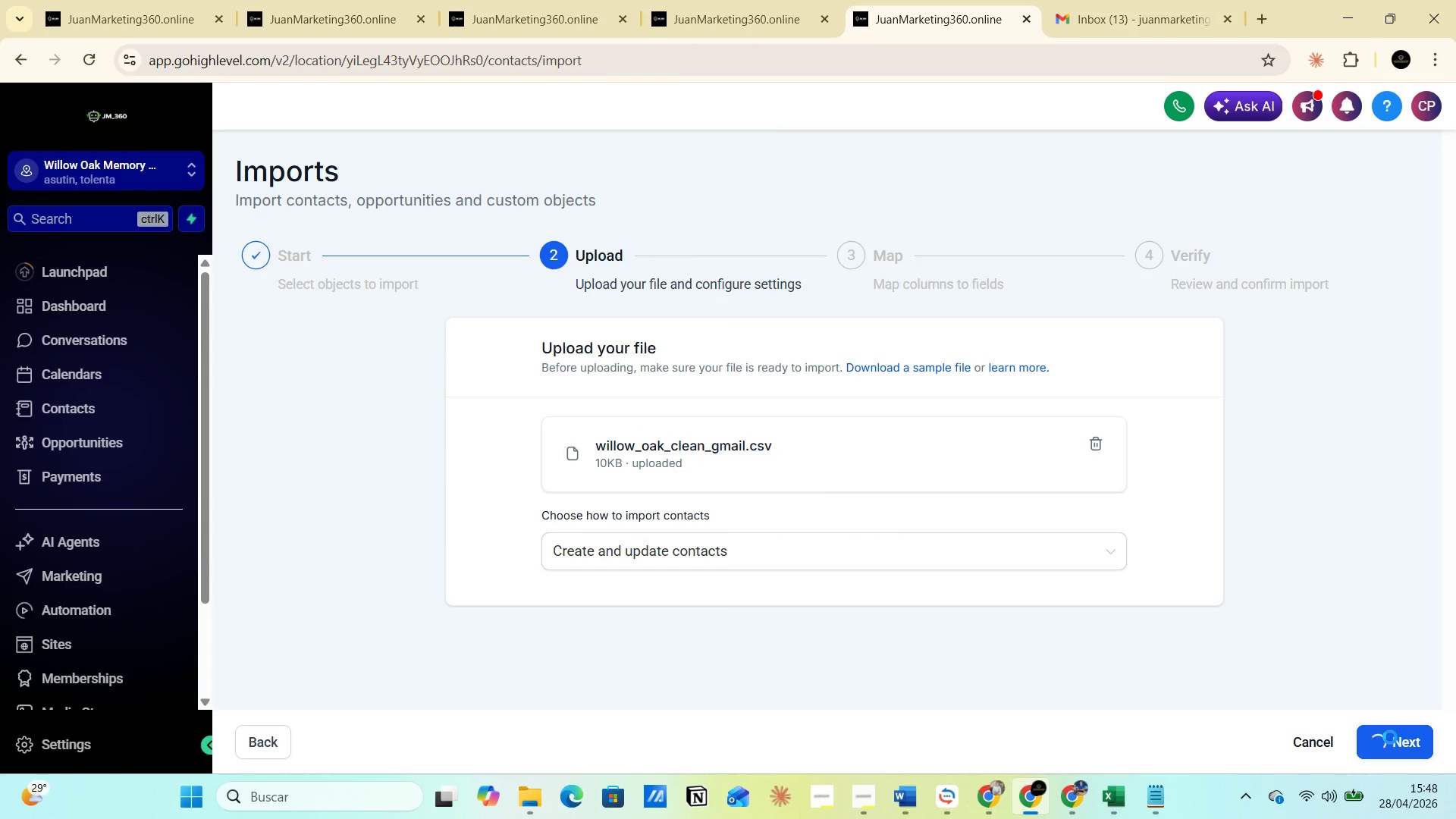 
mouse_move([1236, 702])
 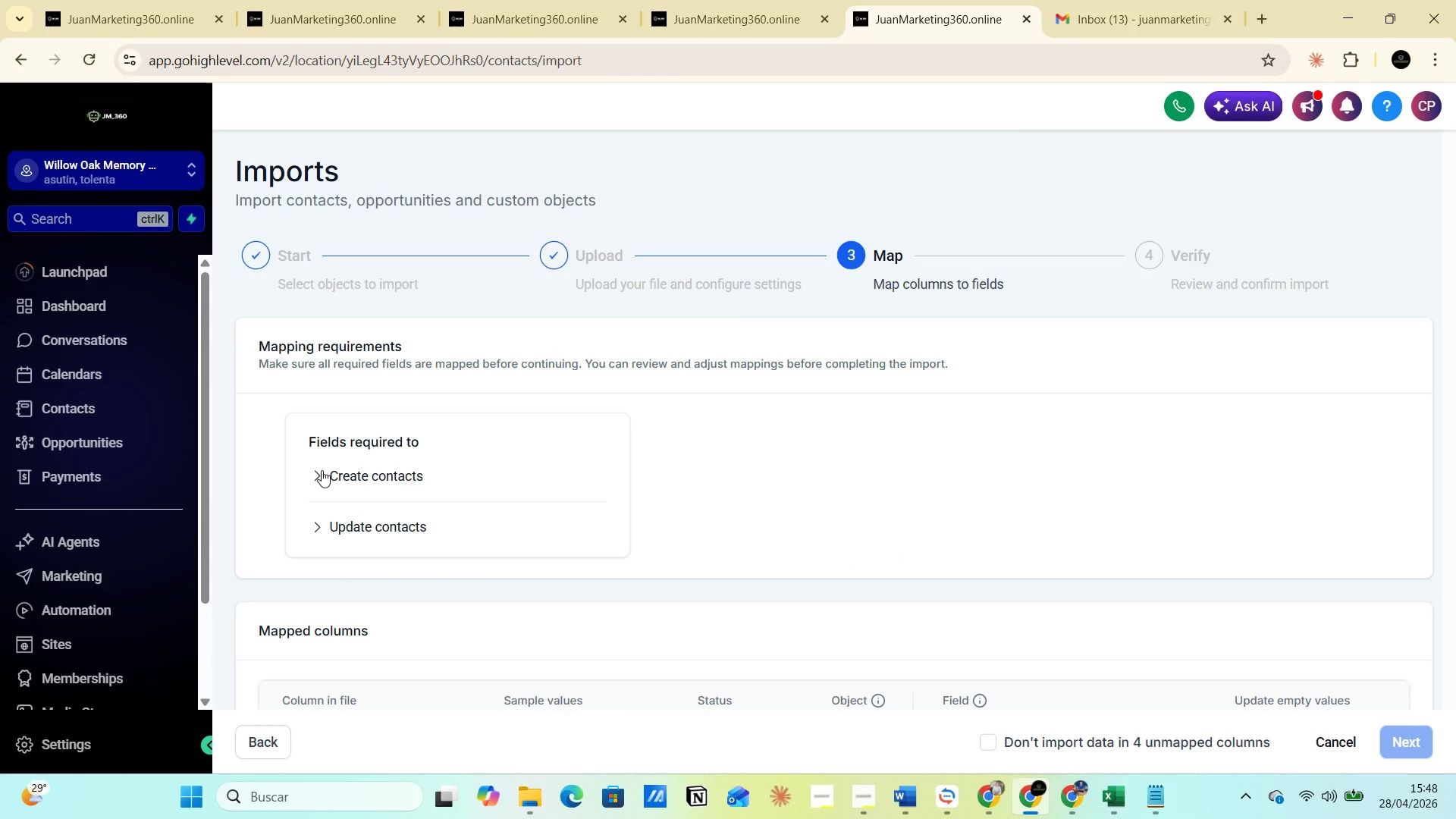 
left_click([322, 469])
 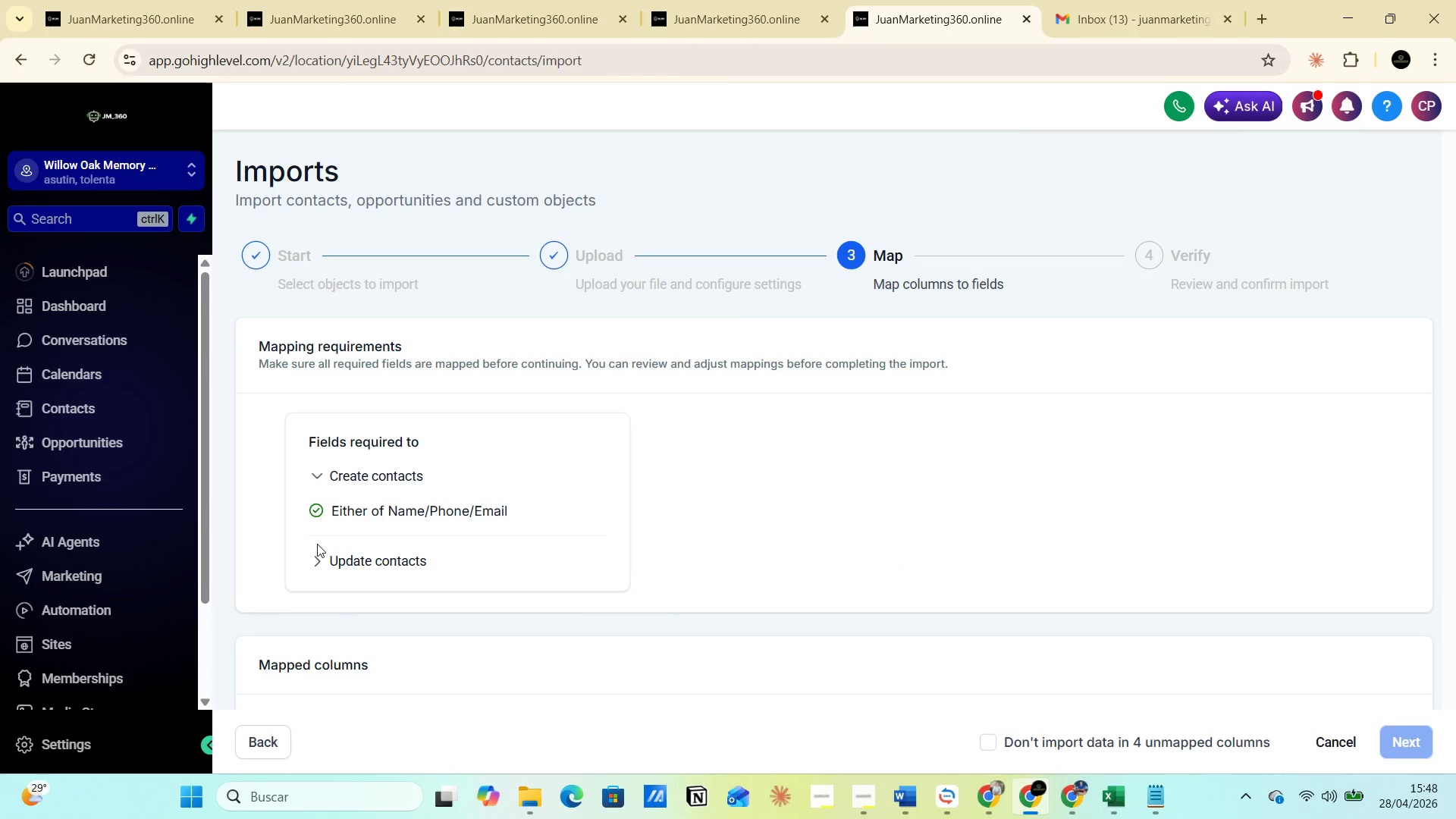 
left_click([319, 557])
 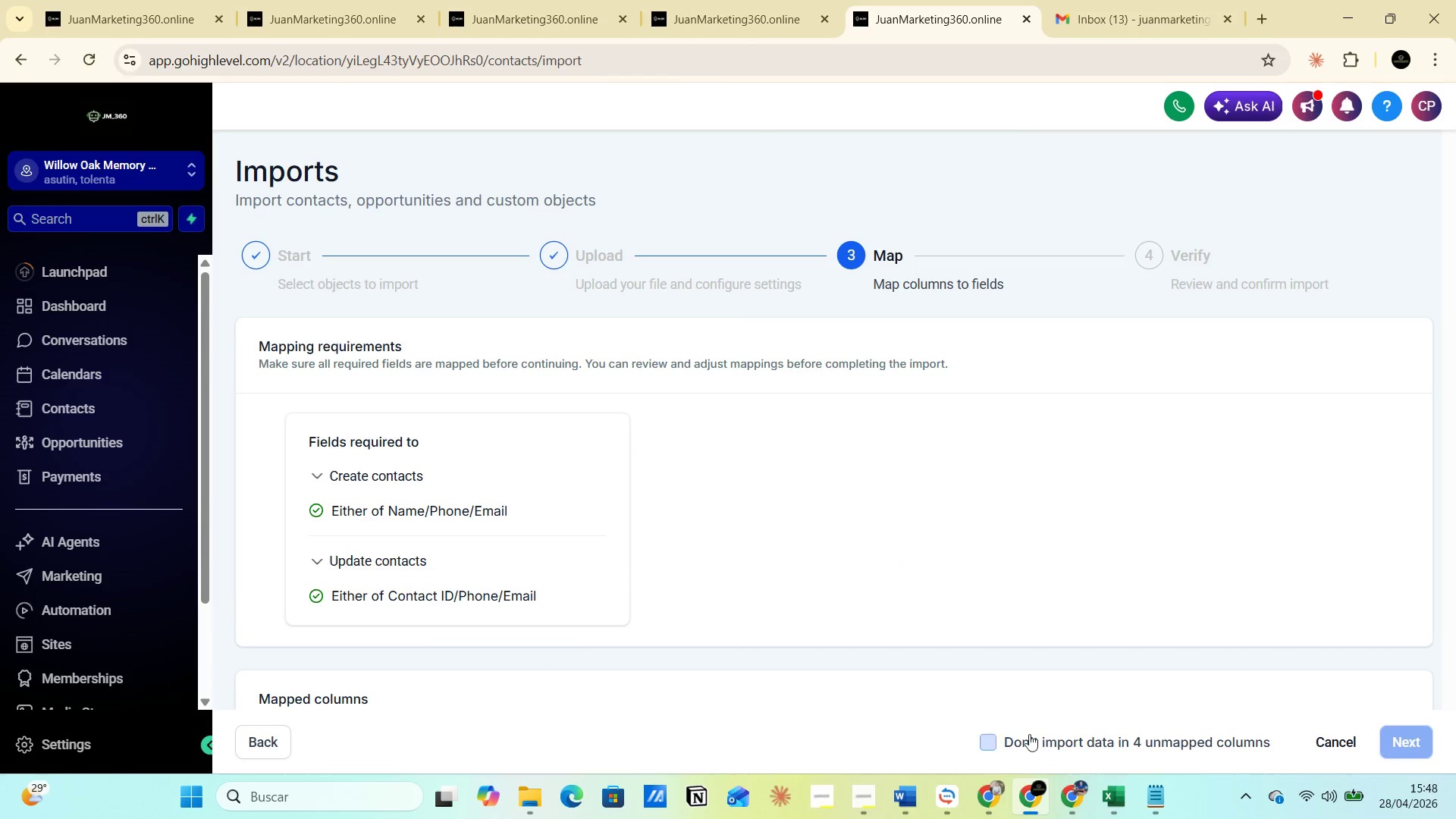 
left_click([763, 518])
 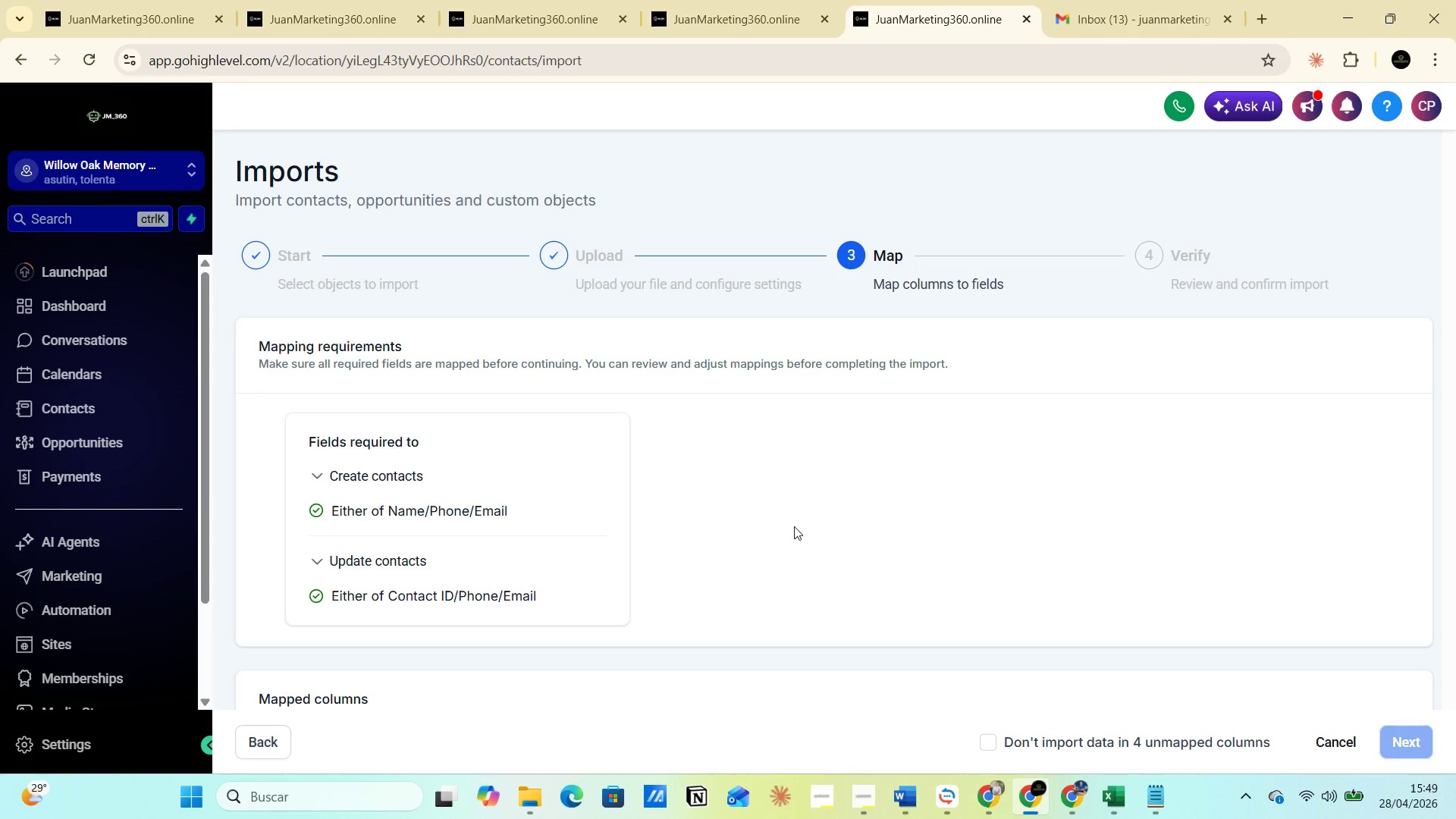 
scroll: coordinate [803, 539], scroll_direction: down, amount: 6.0
 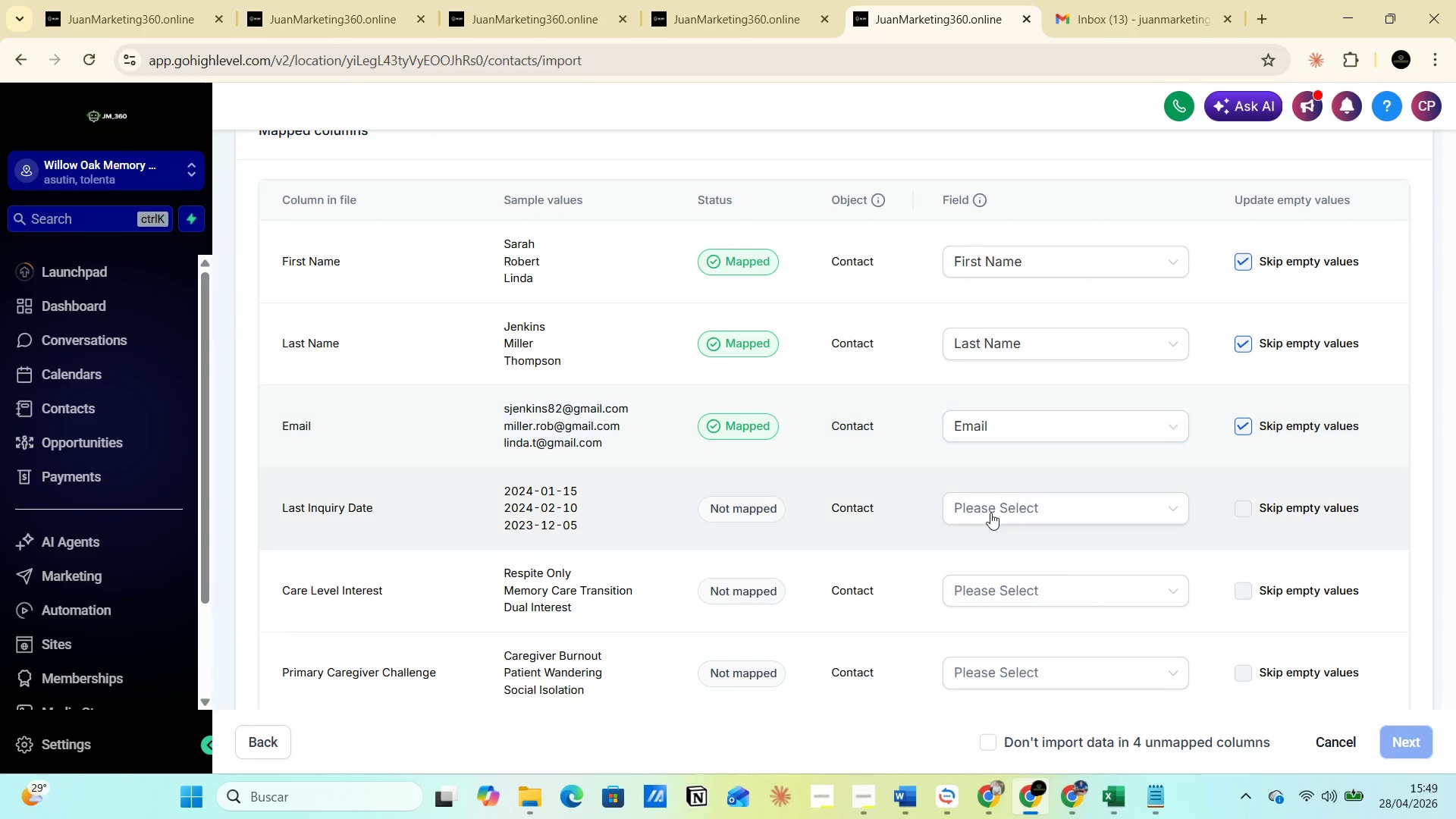 
left_click([990, 513])
 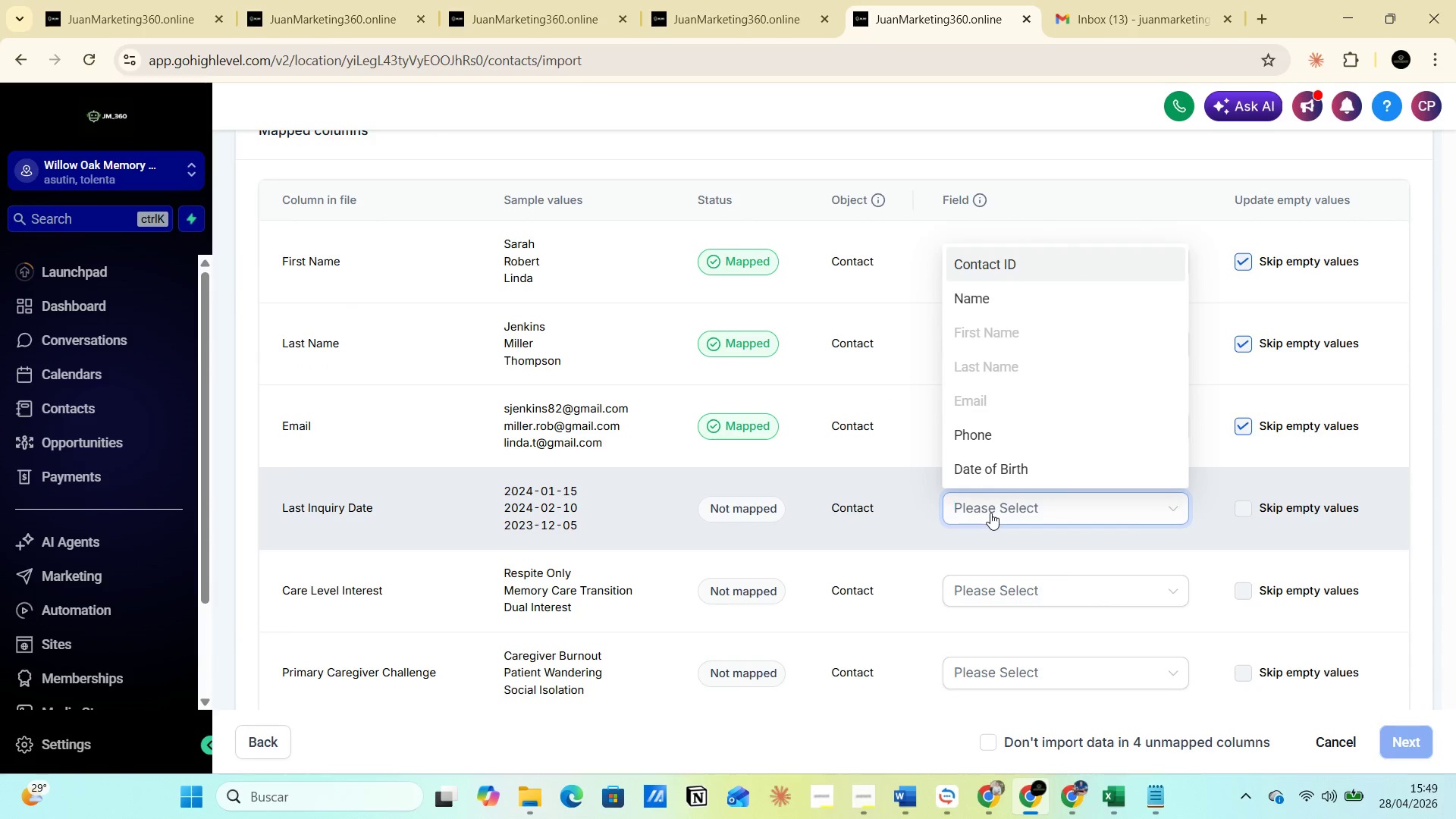 
type(las)
 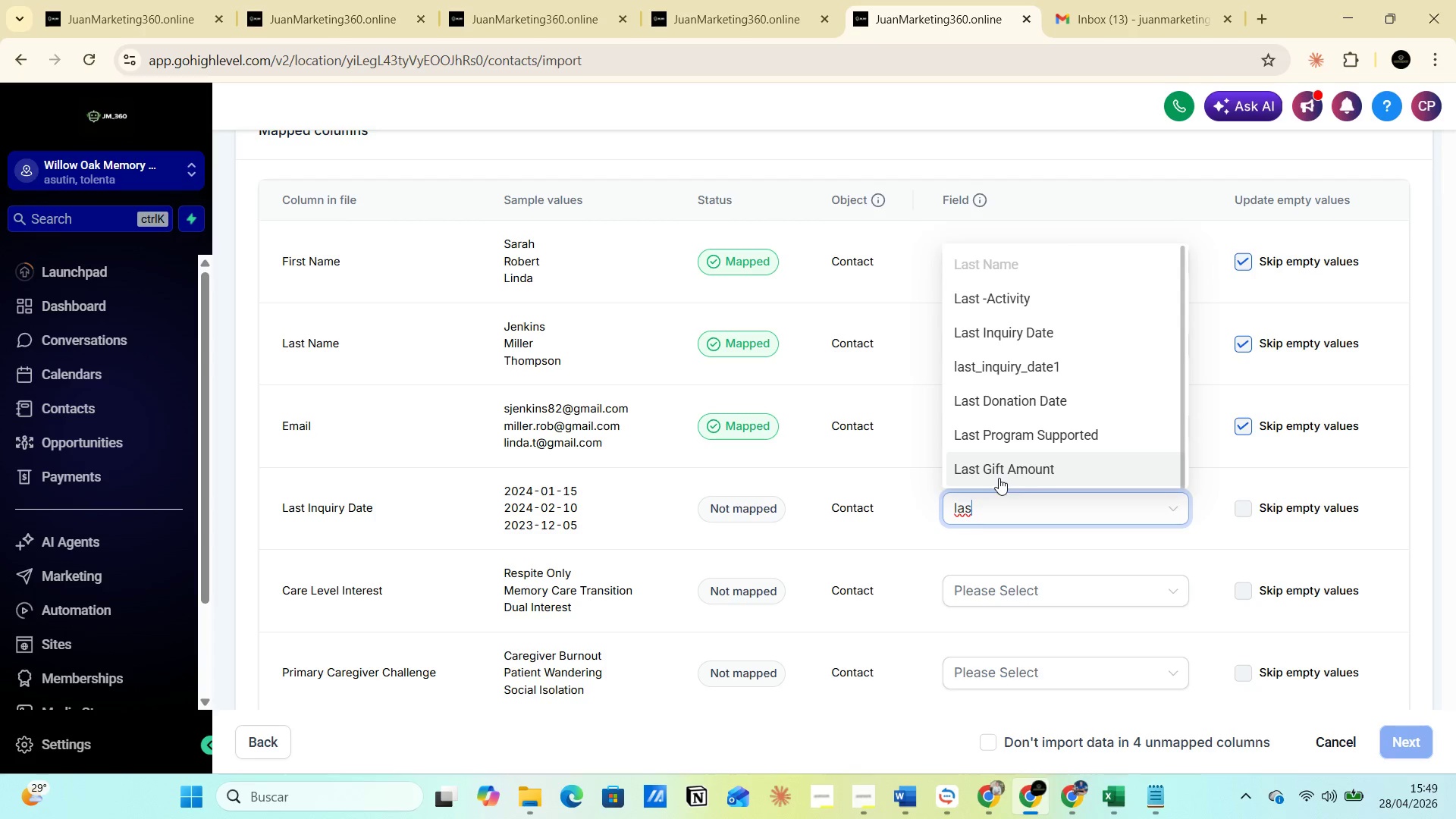 
wait(6.02)
 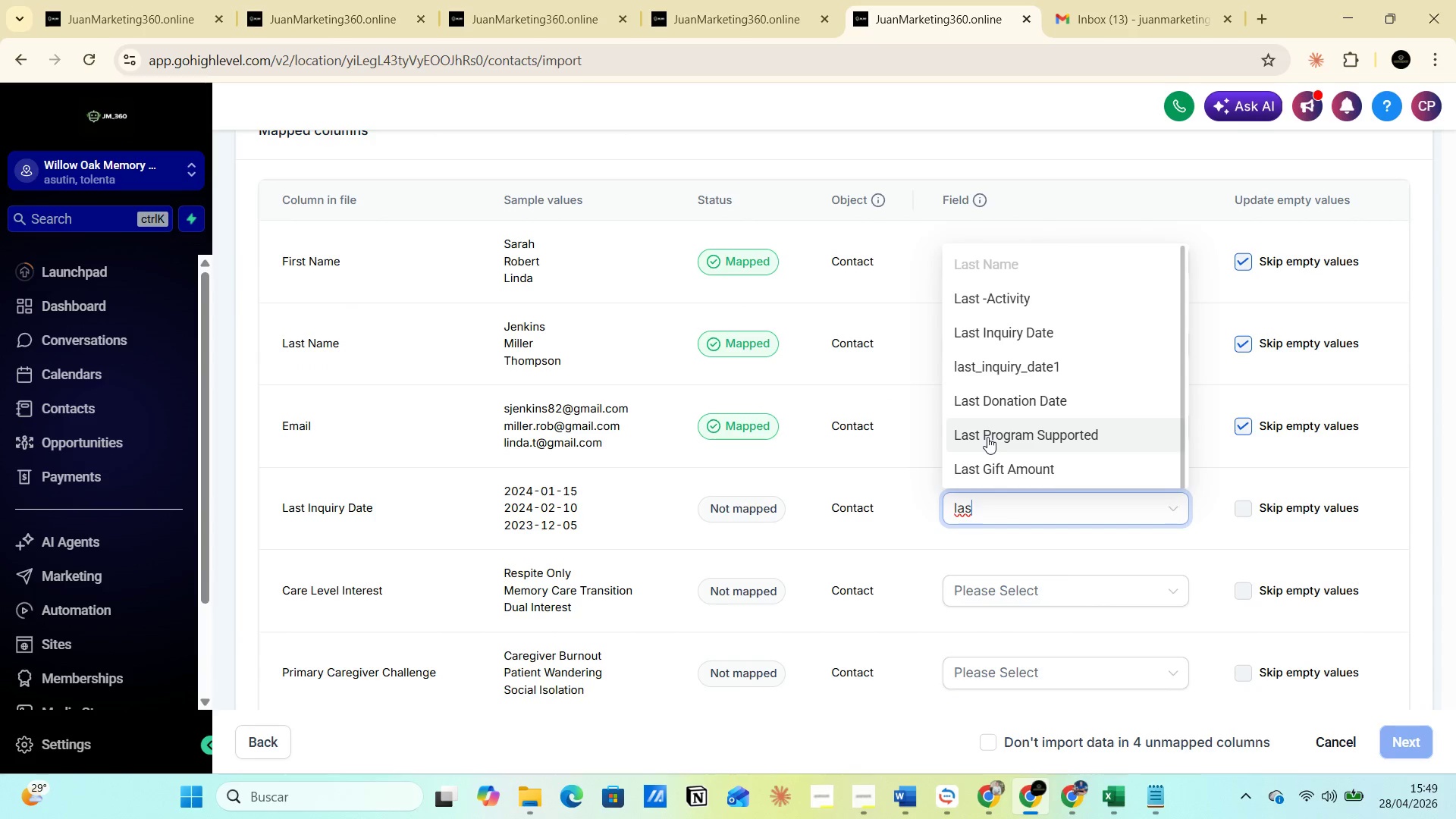 
left_click([1007, 342])
 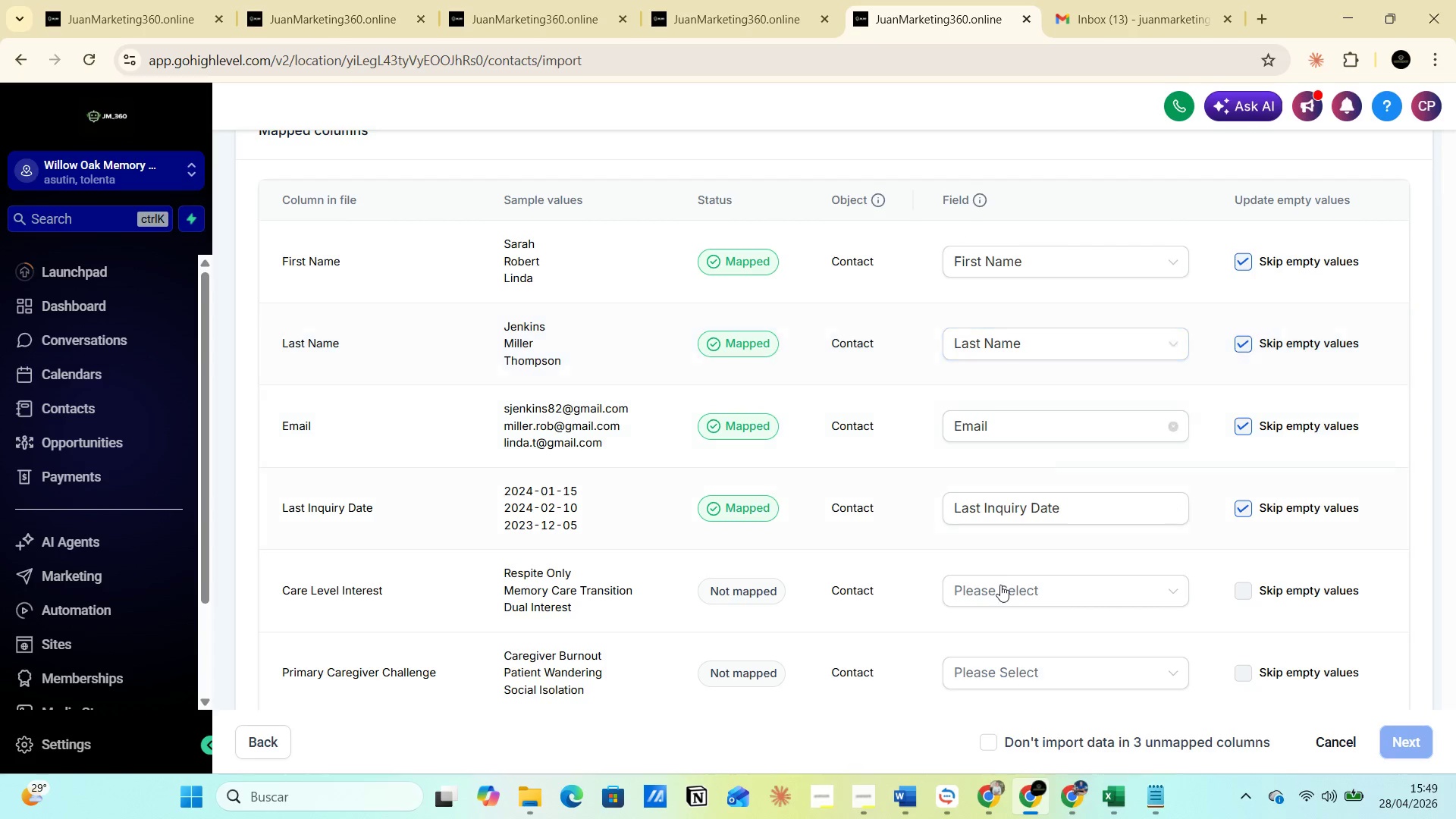 
left_click([1000, 585])
 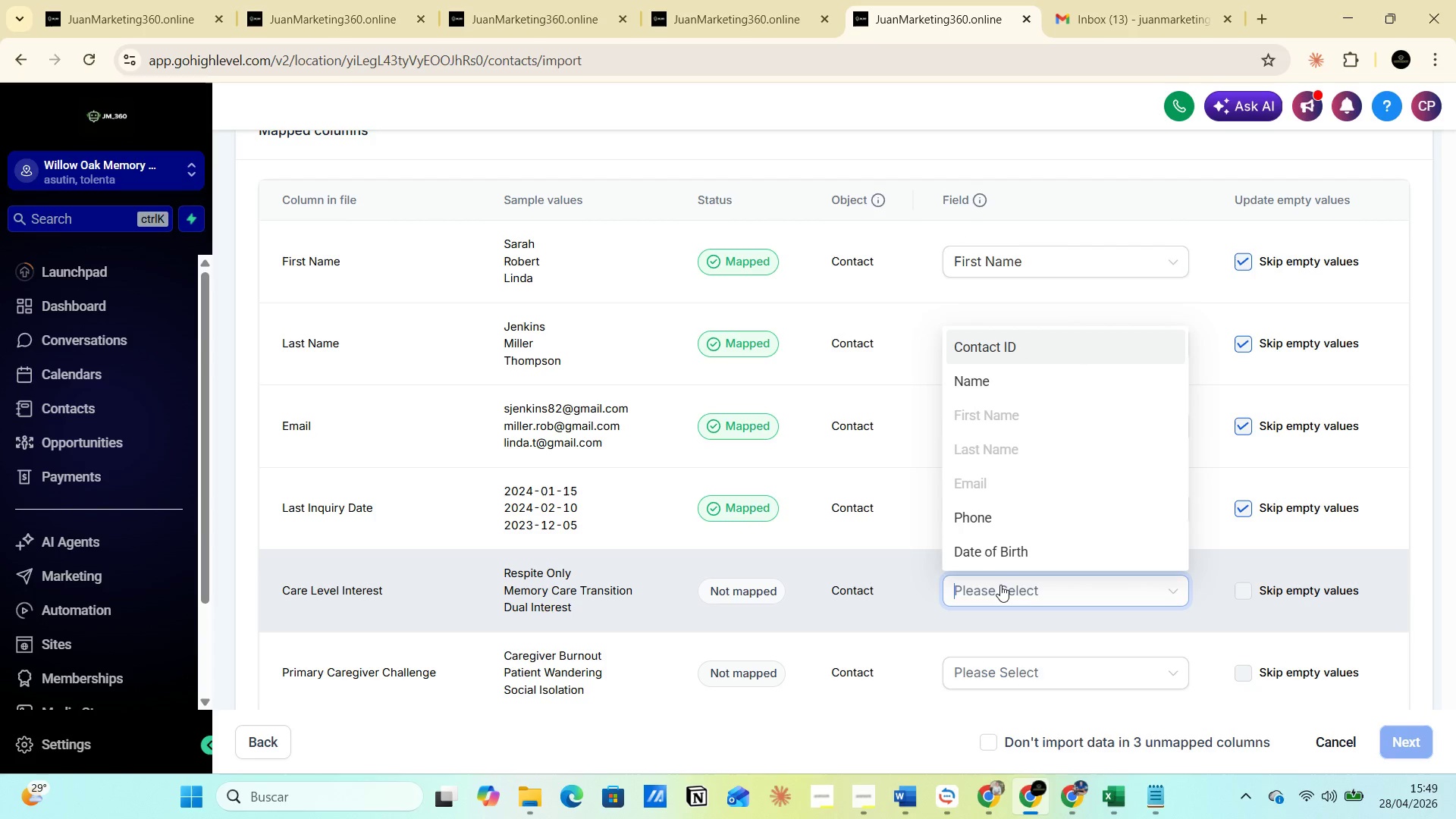 
type(care)
 